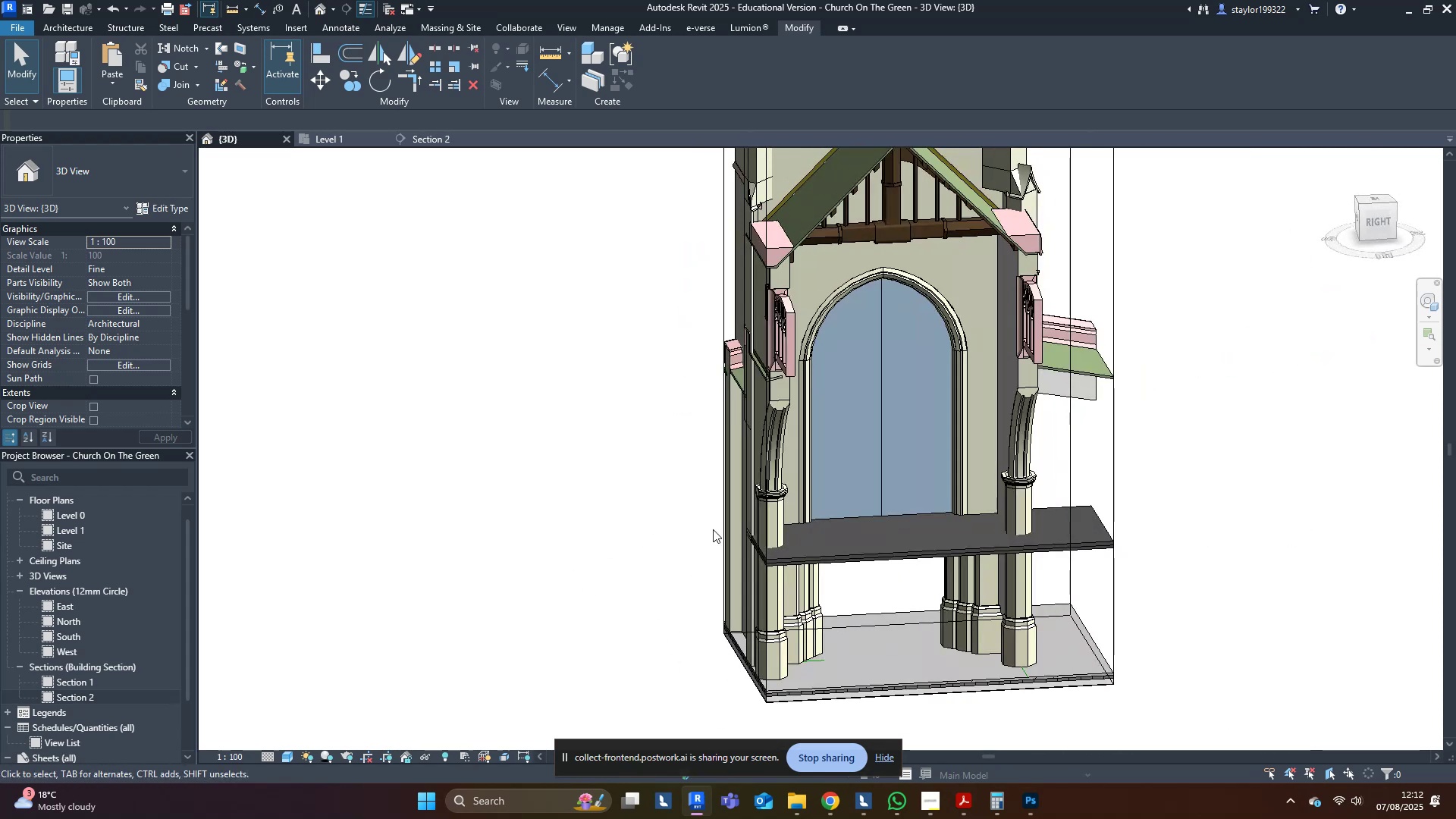 
scroll: coordinate [983, 264], scroll_direction: up, amount: 7.0
 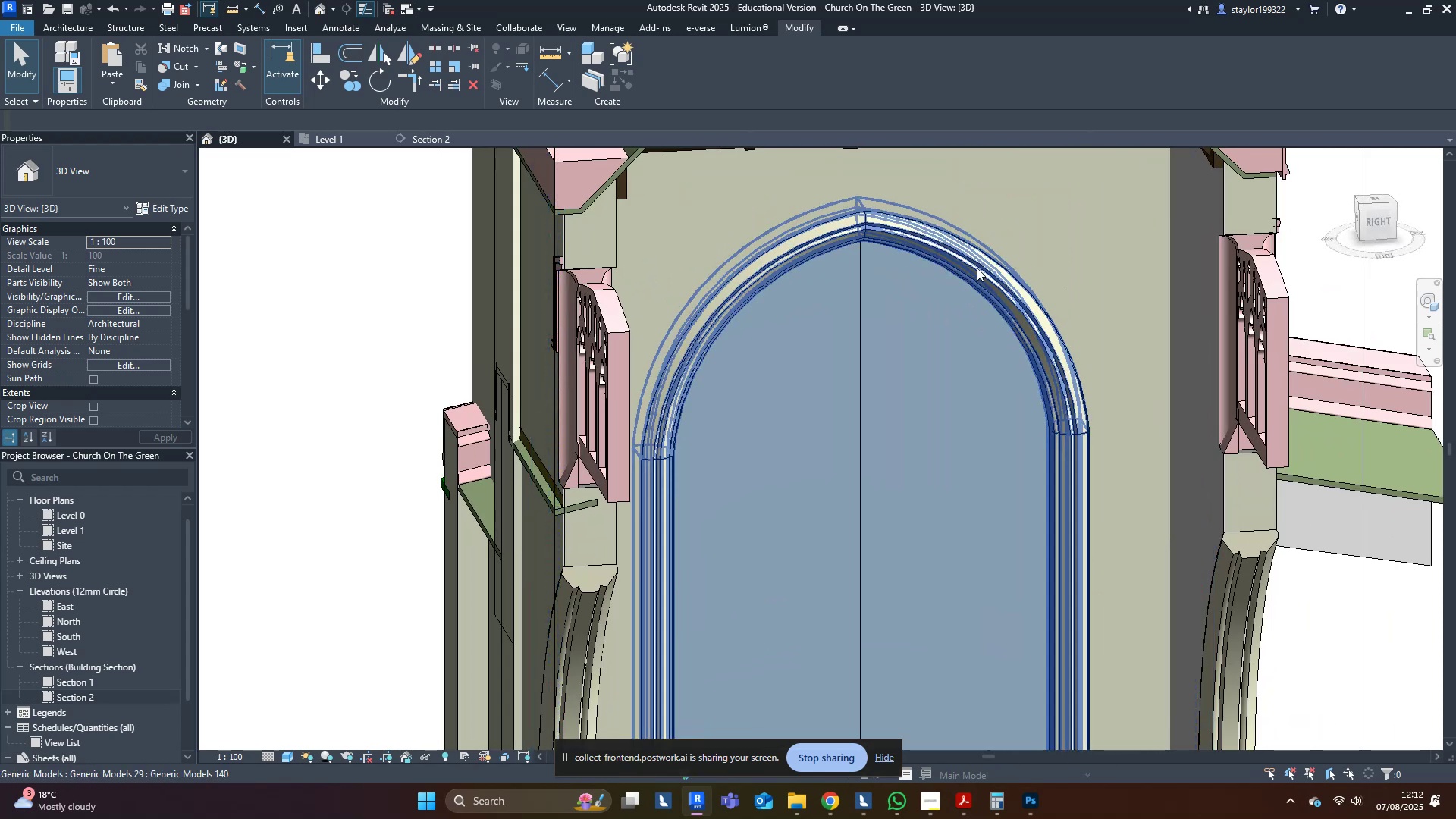 
left_click([977, 268])
 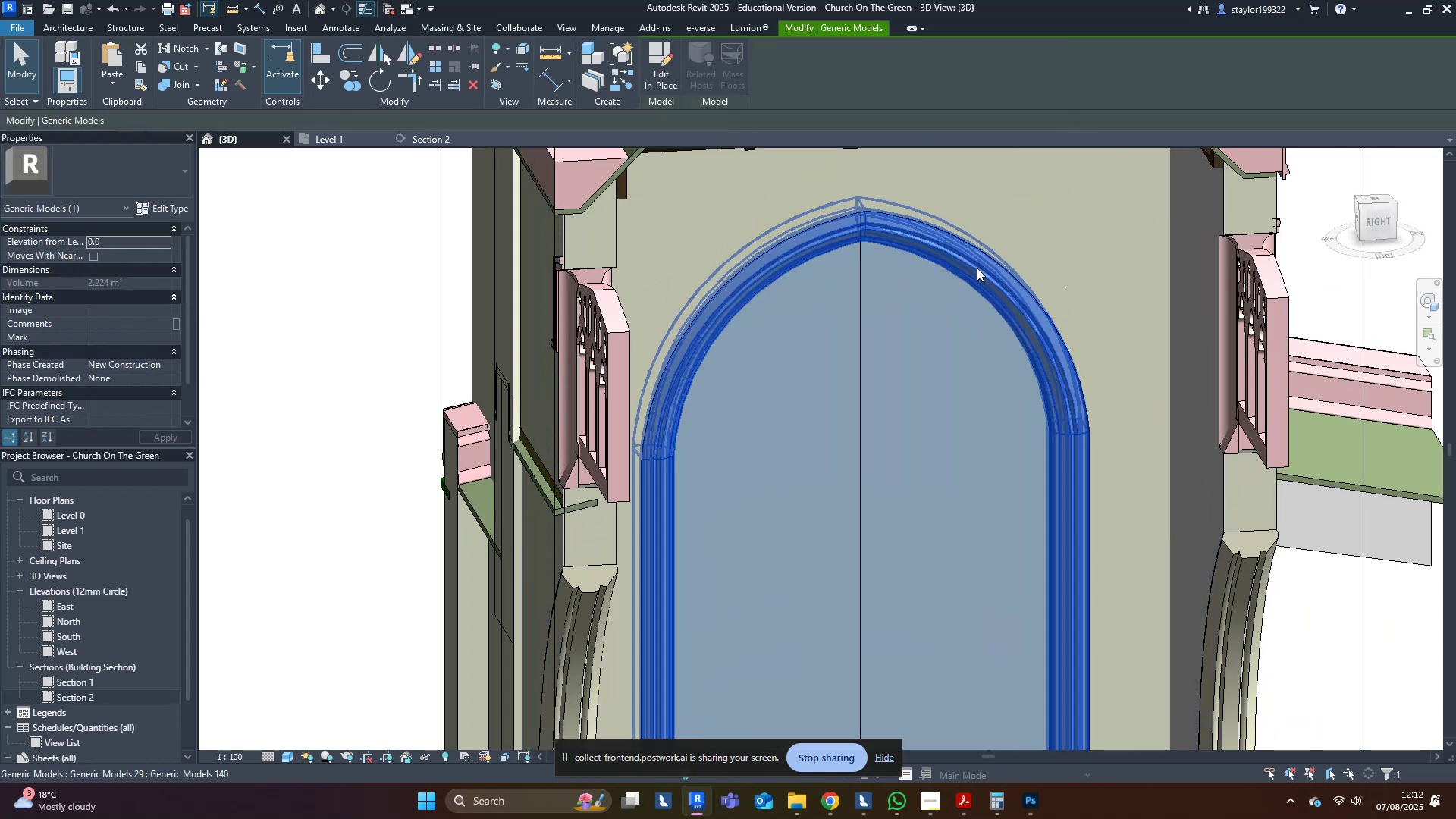 
hold_key(key=ControlLeft, duration=0.41)
double_click([1039, 194])
 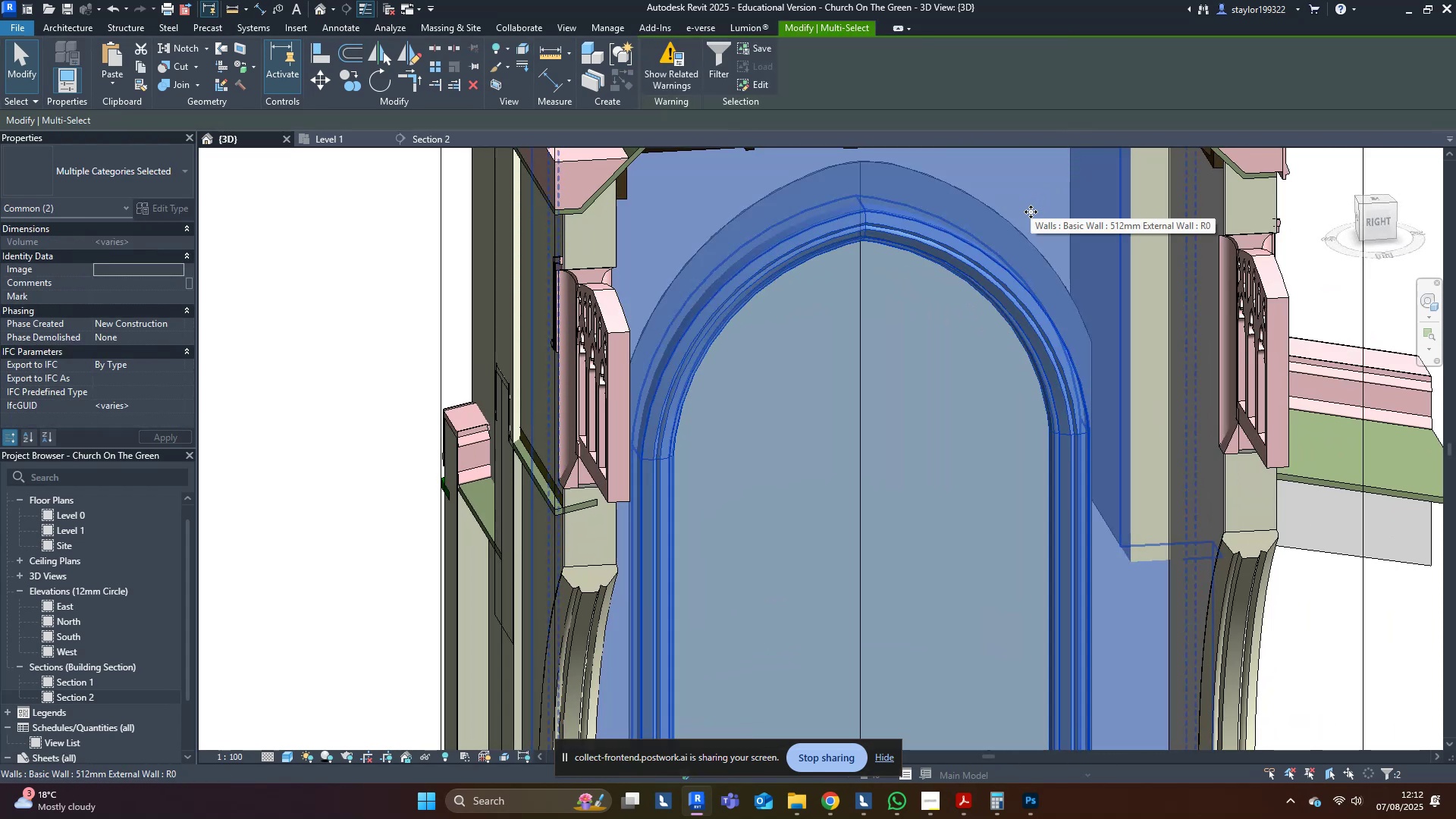 
type(hi)
key(Escape)
 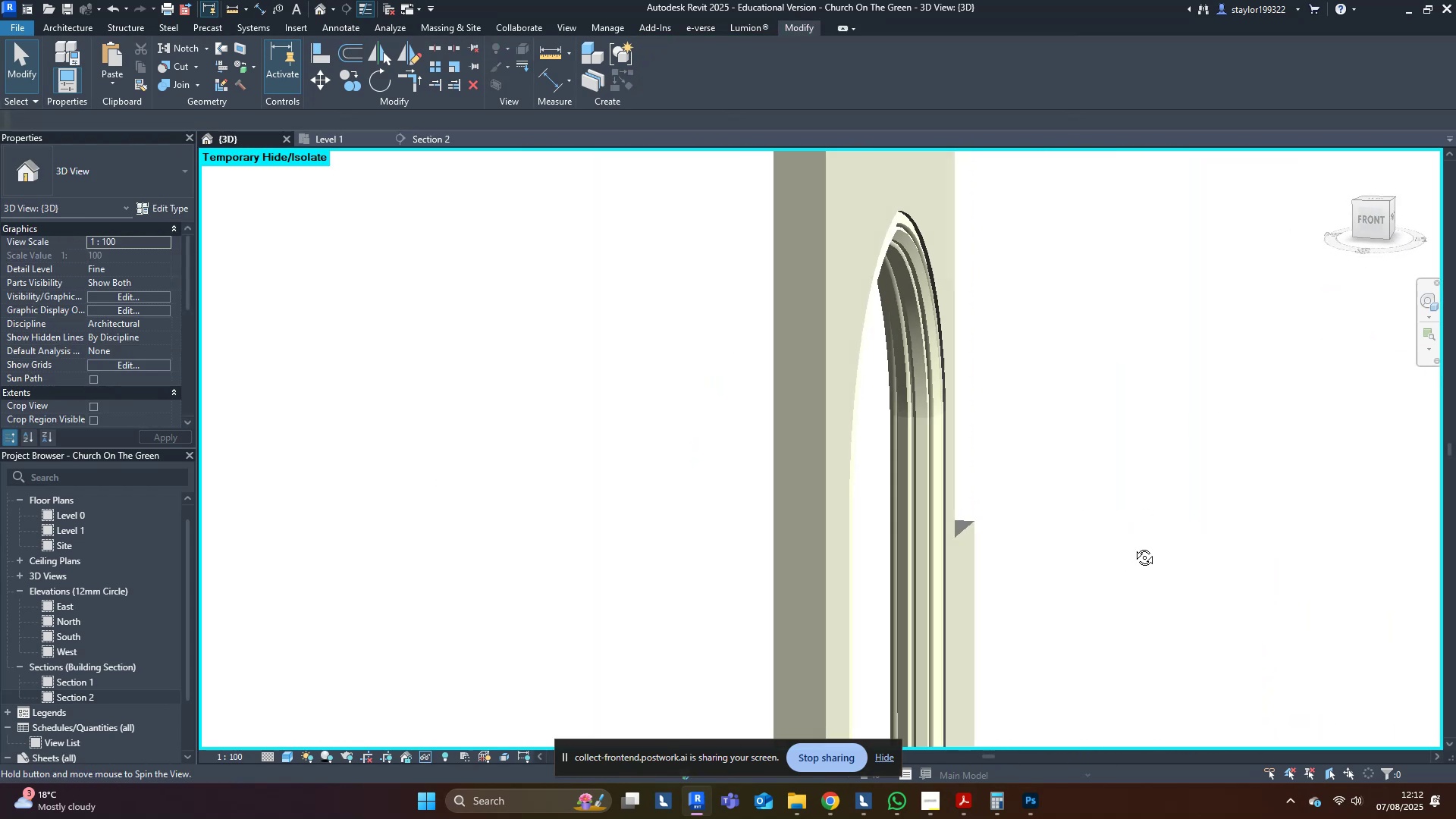 
 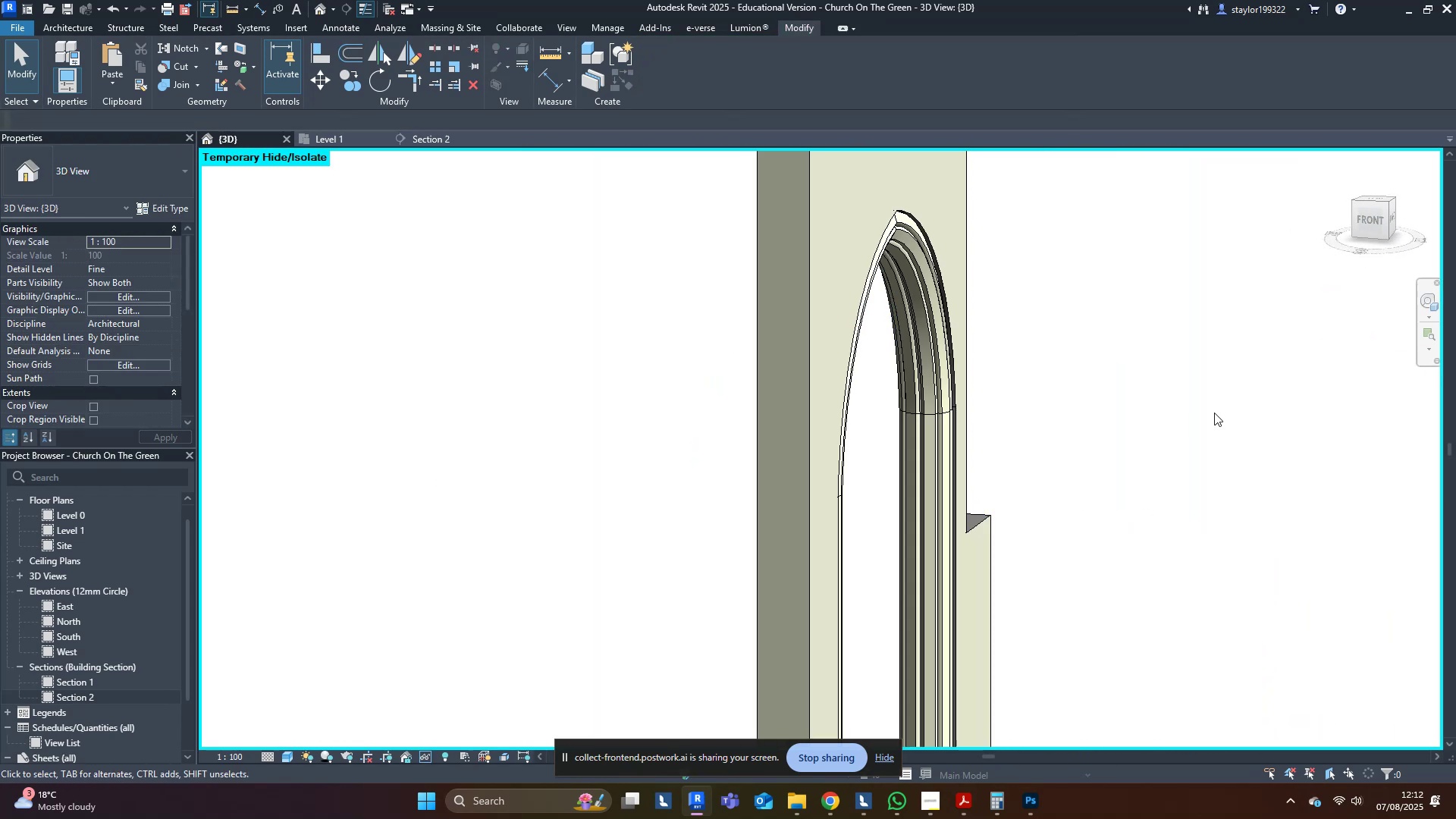 
hold_key(key=ShiftLeft, duration=0.88)
 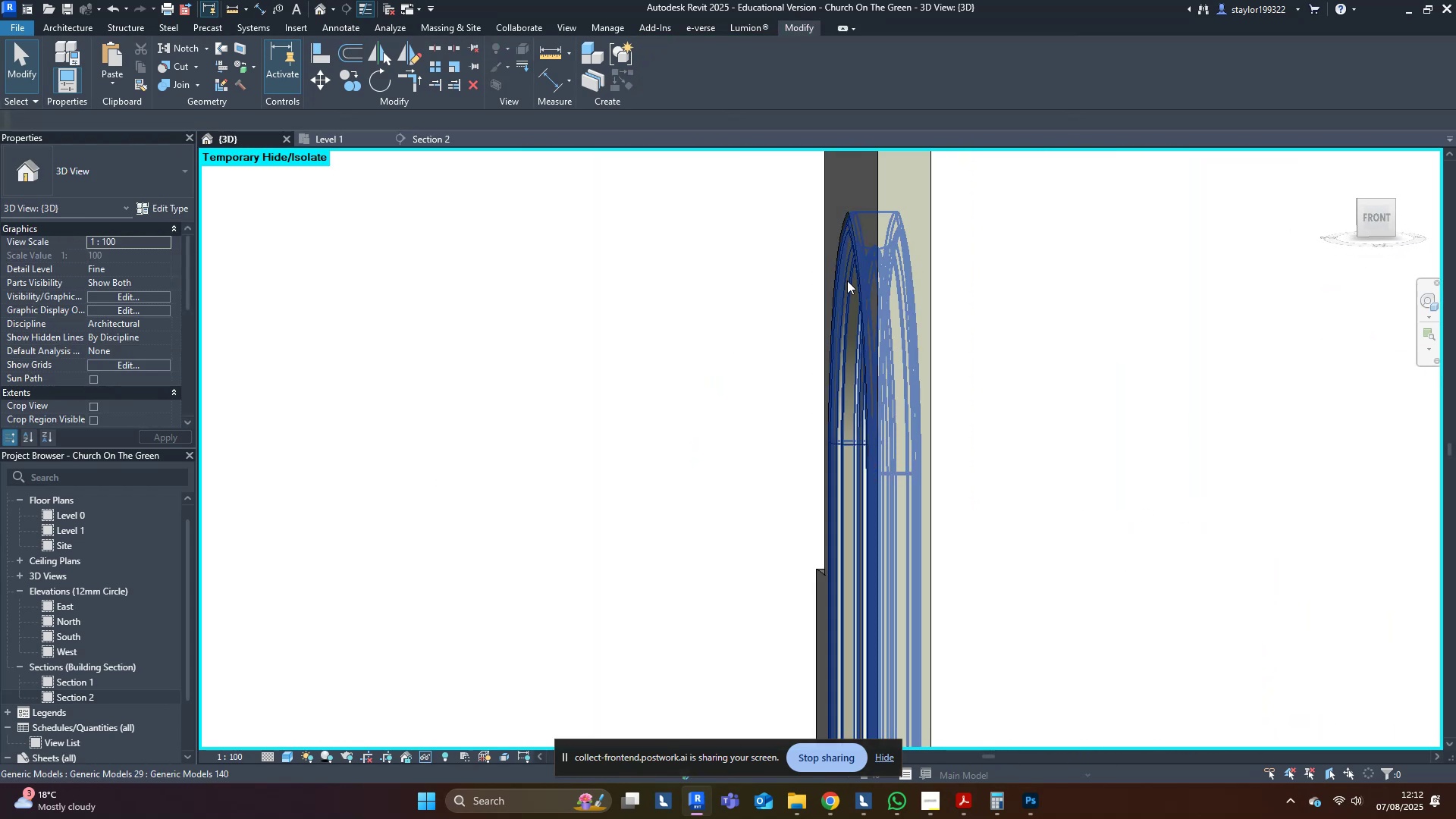 
left_click([847, 281])
 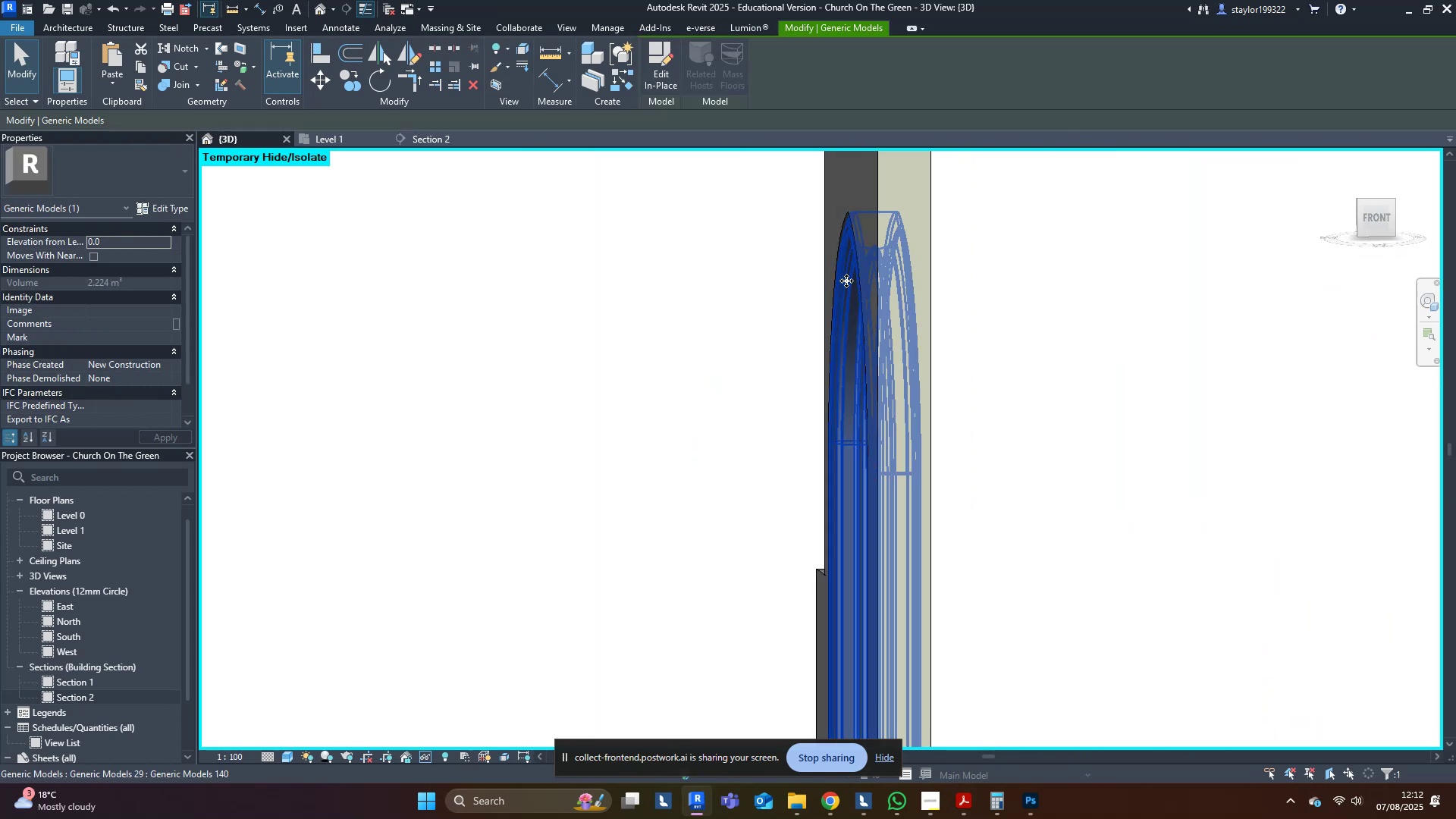 
hold_key(key=ShiftLeft, duration=0.52)
 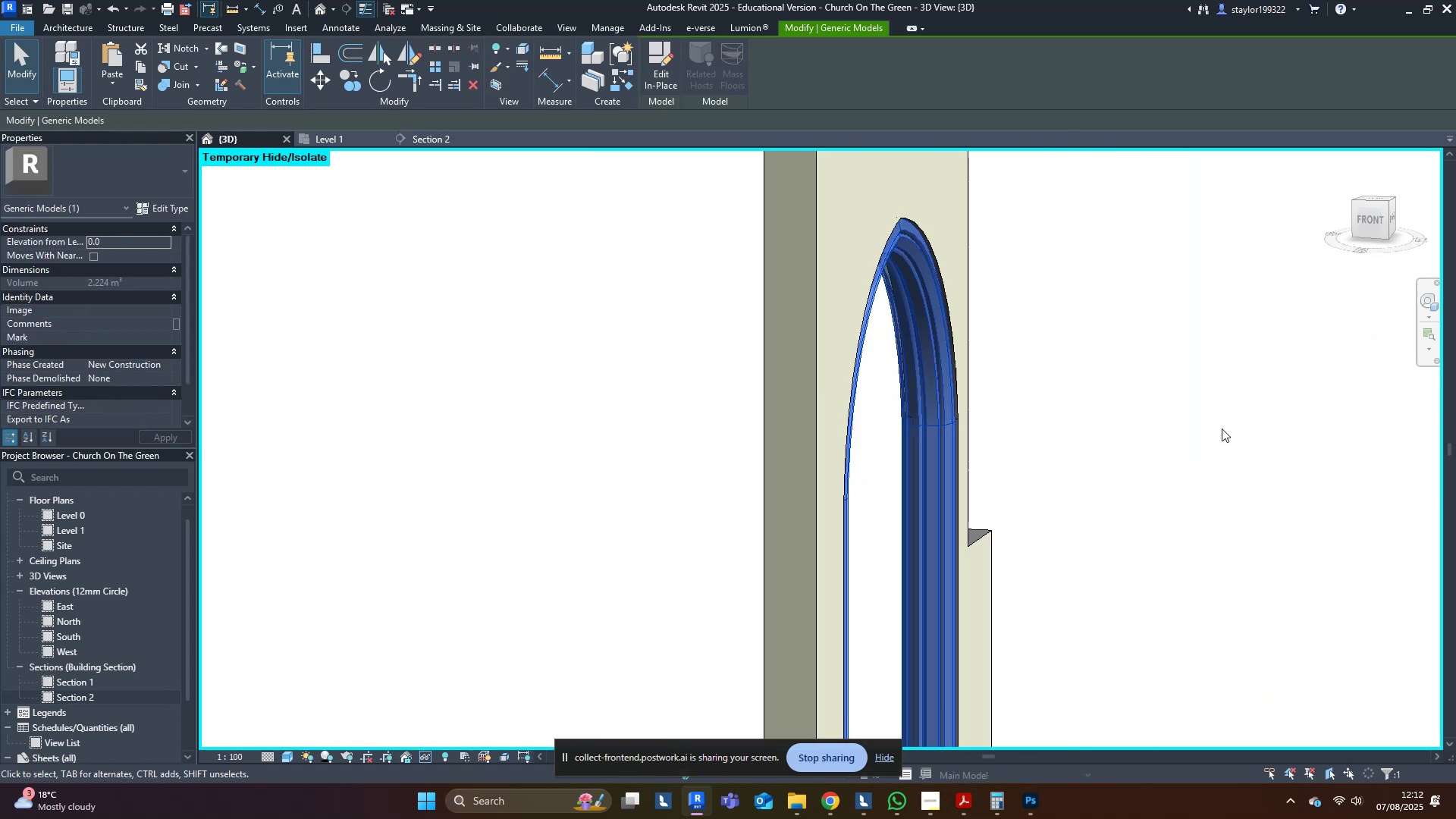 
left_click([1225, 425])
 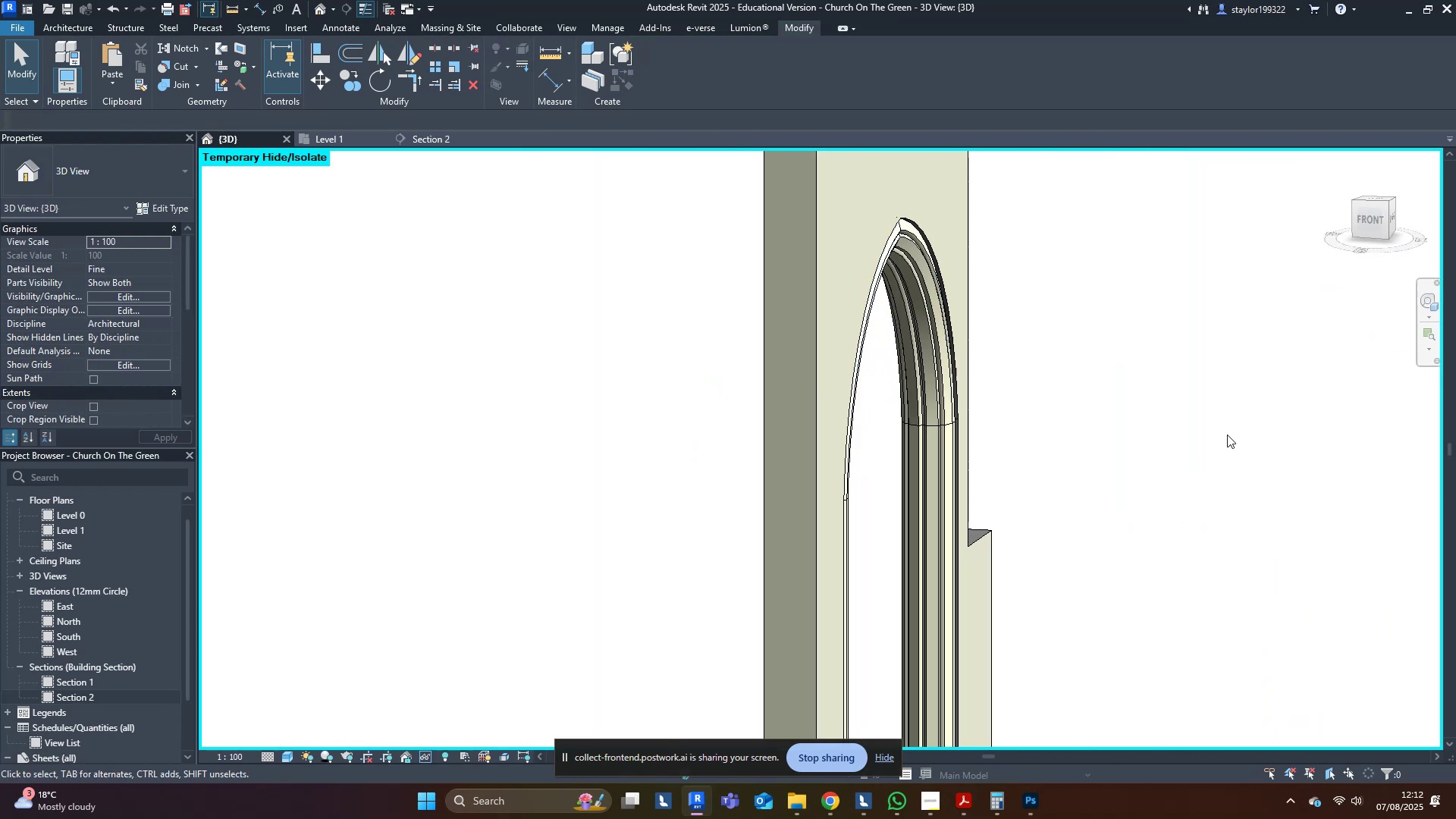 
hold_key(key=ShiftLeft, duration=0.31)
 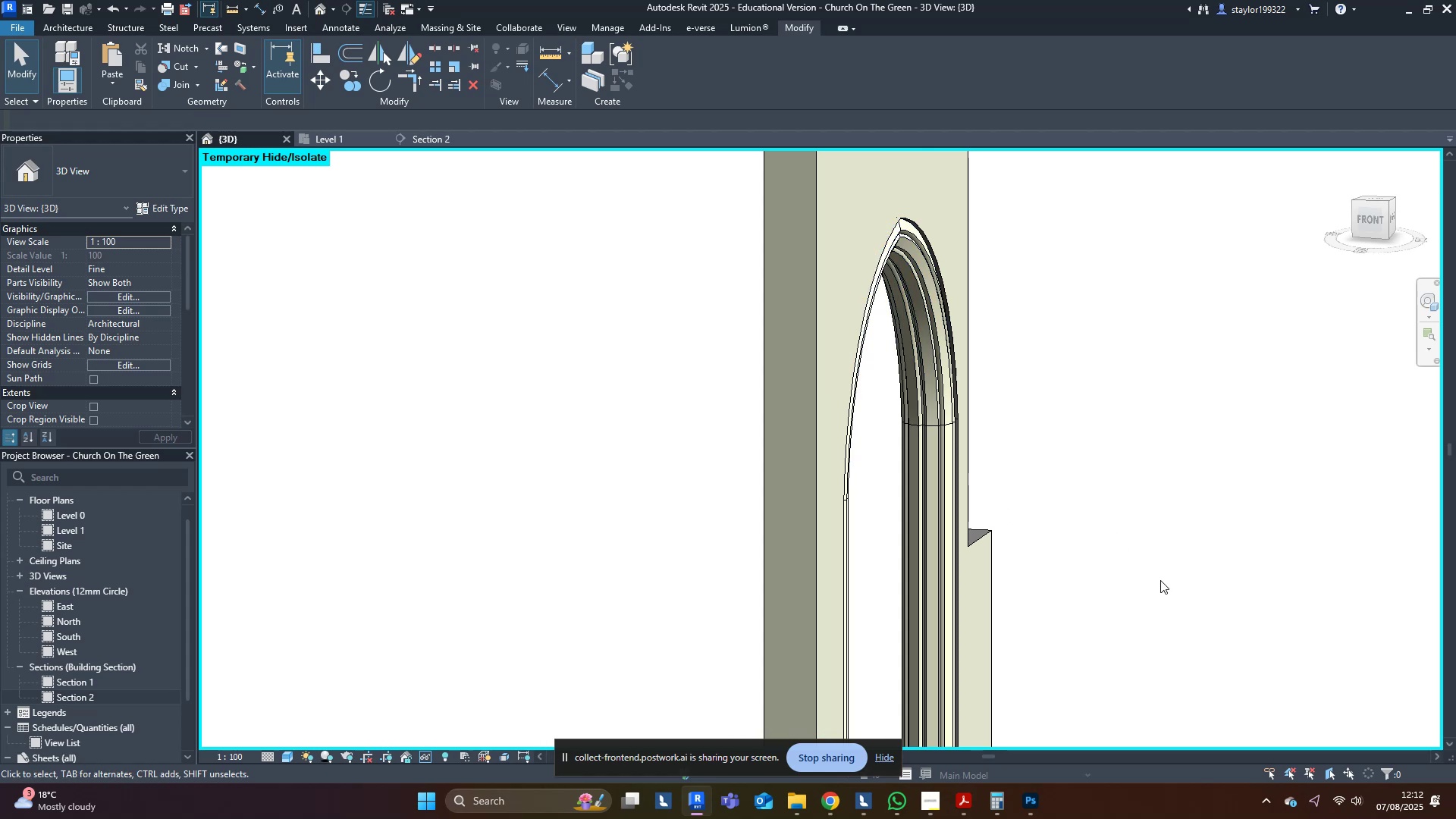 
left_click([952, 364])
 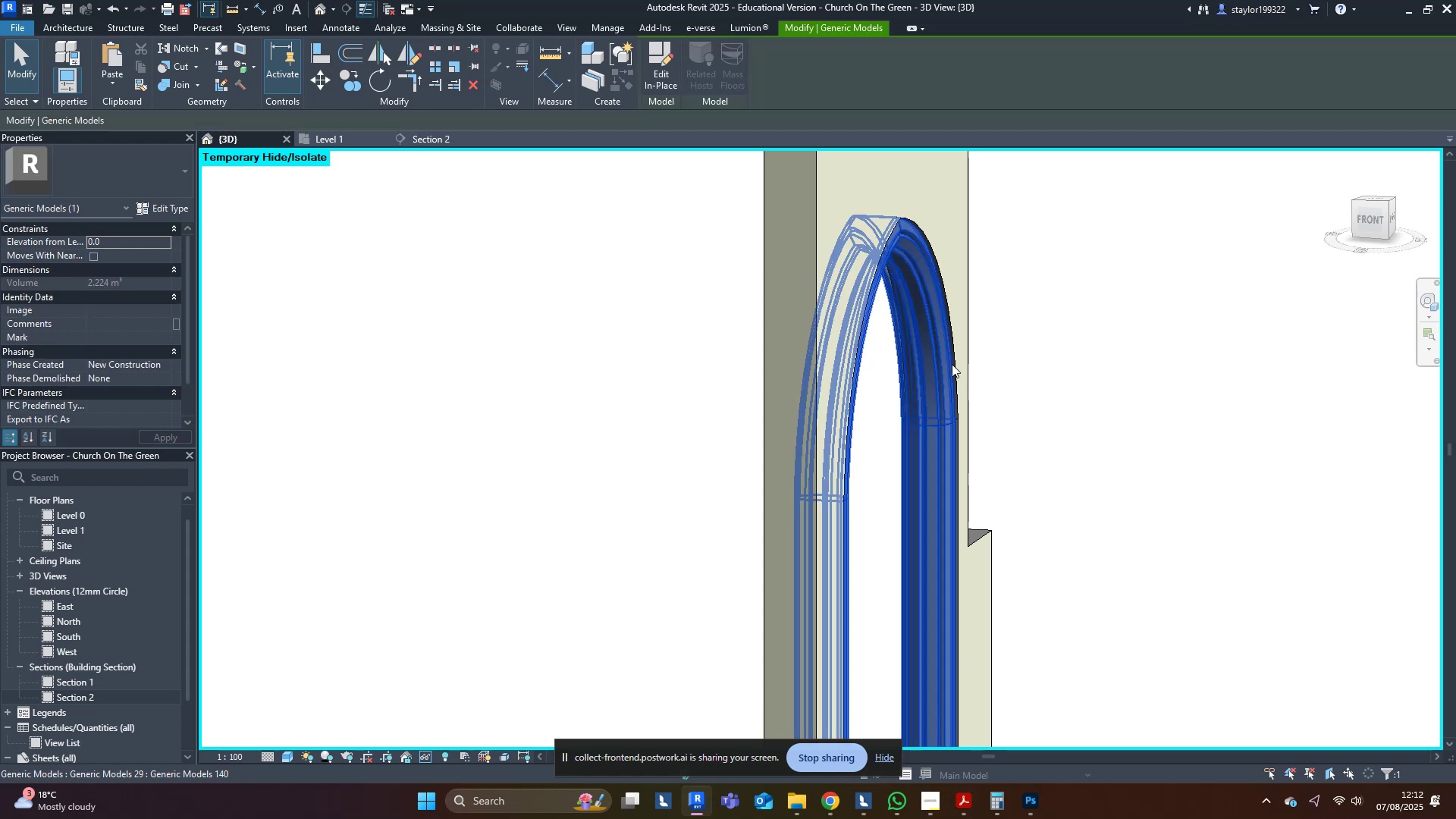 
key(Shift+ShiftLeft)
 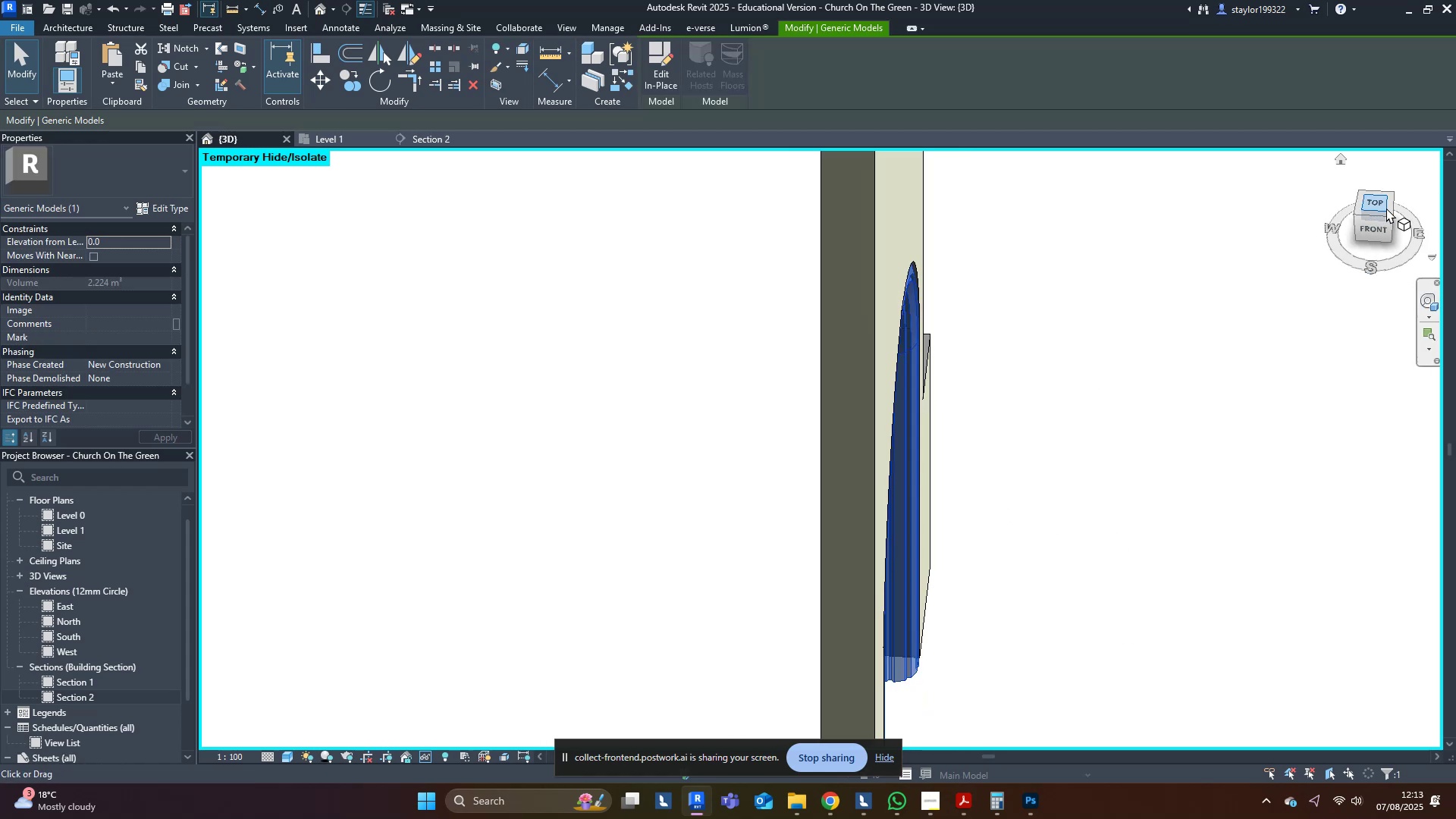 
left_click([1368, 196])
 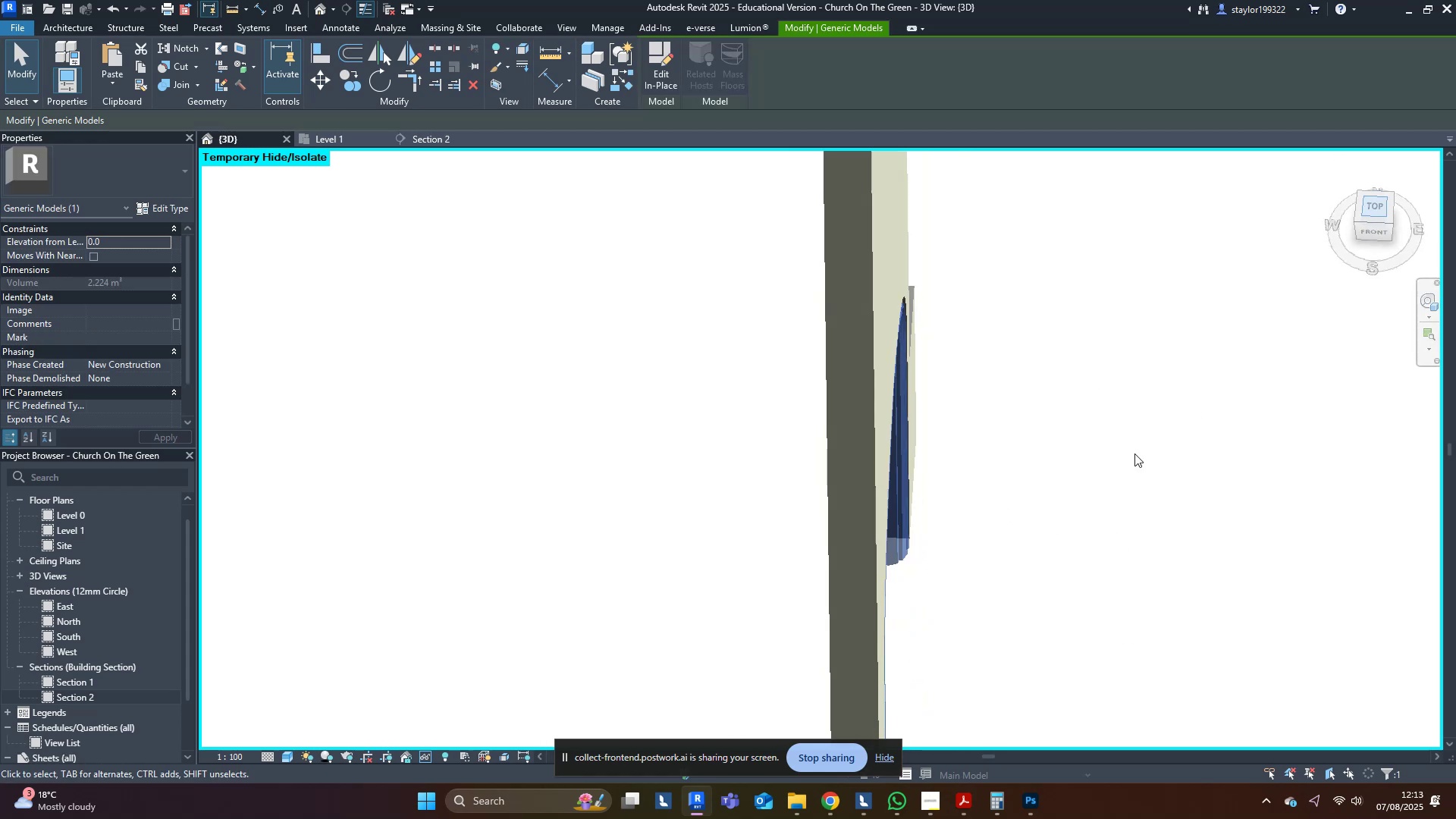 
middle_click([1128, 460])
 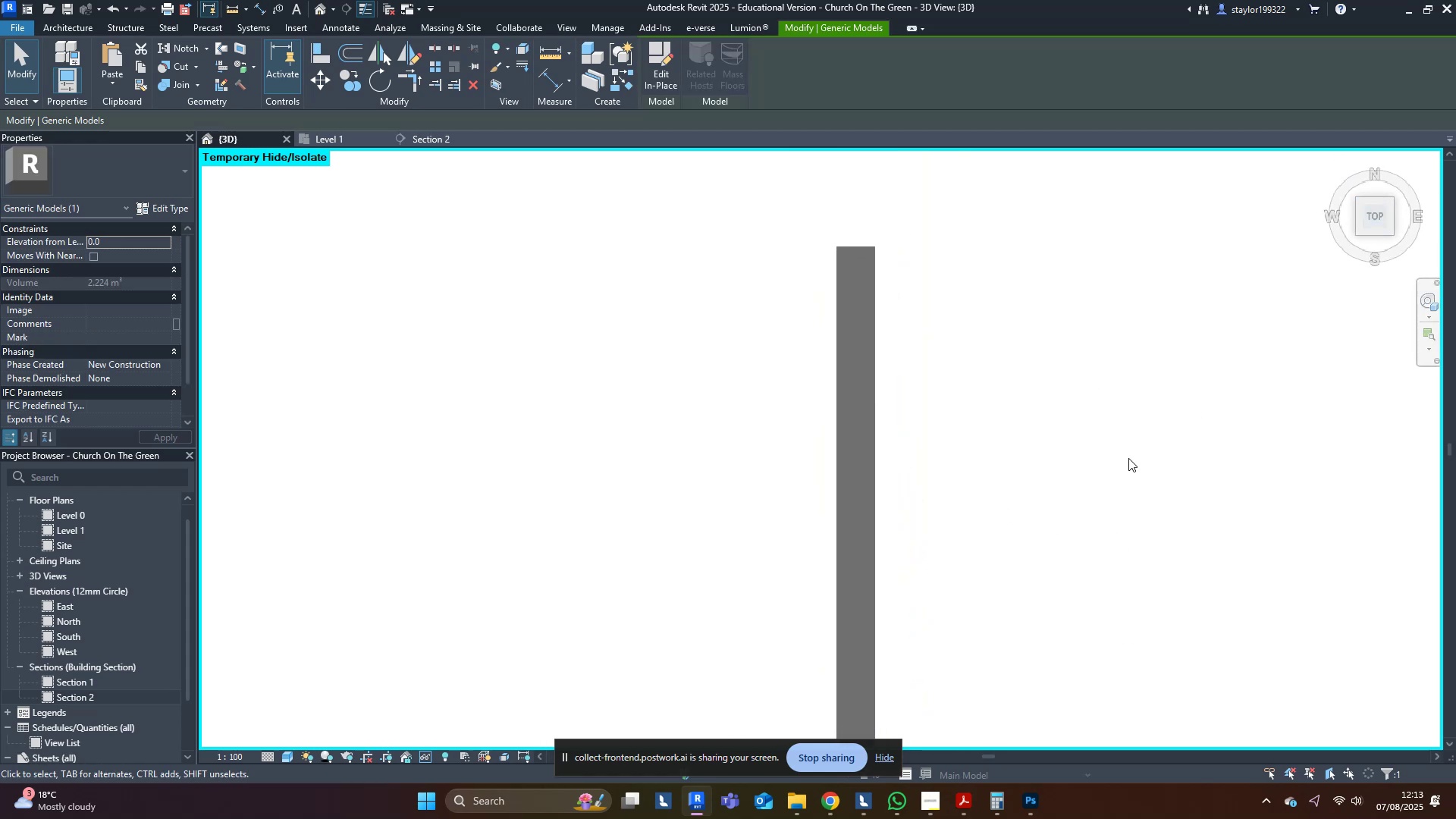 
type(wf)
 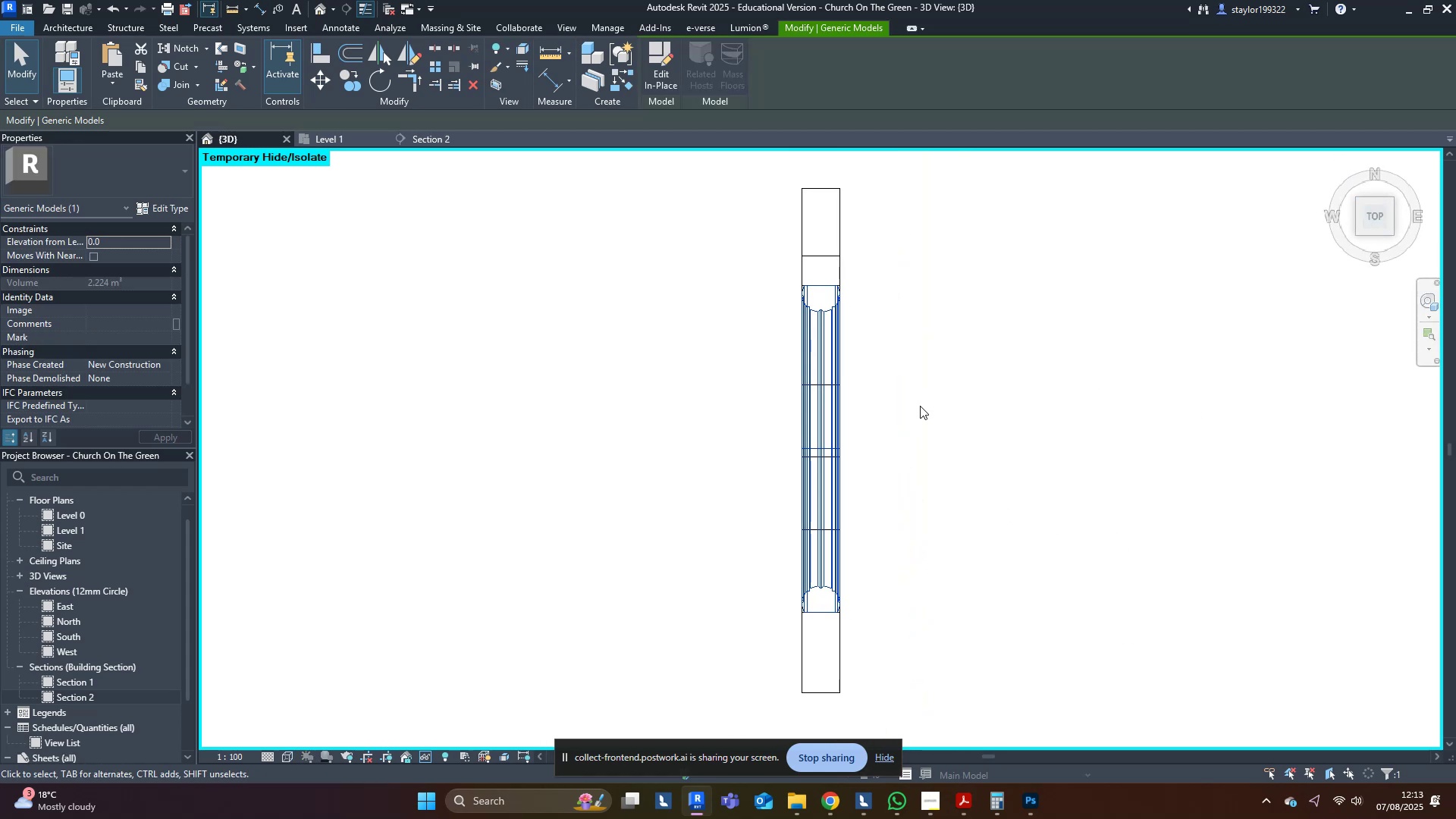 
scroll: coordinate [851, 397], scroll_direction: up, amount: 15.0
 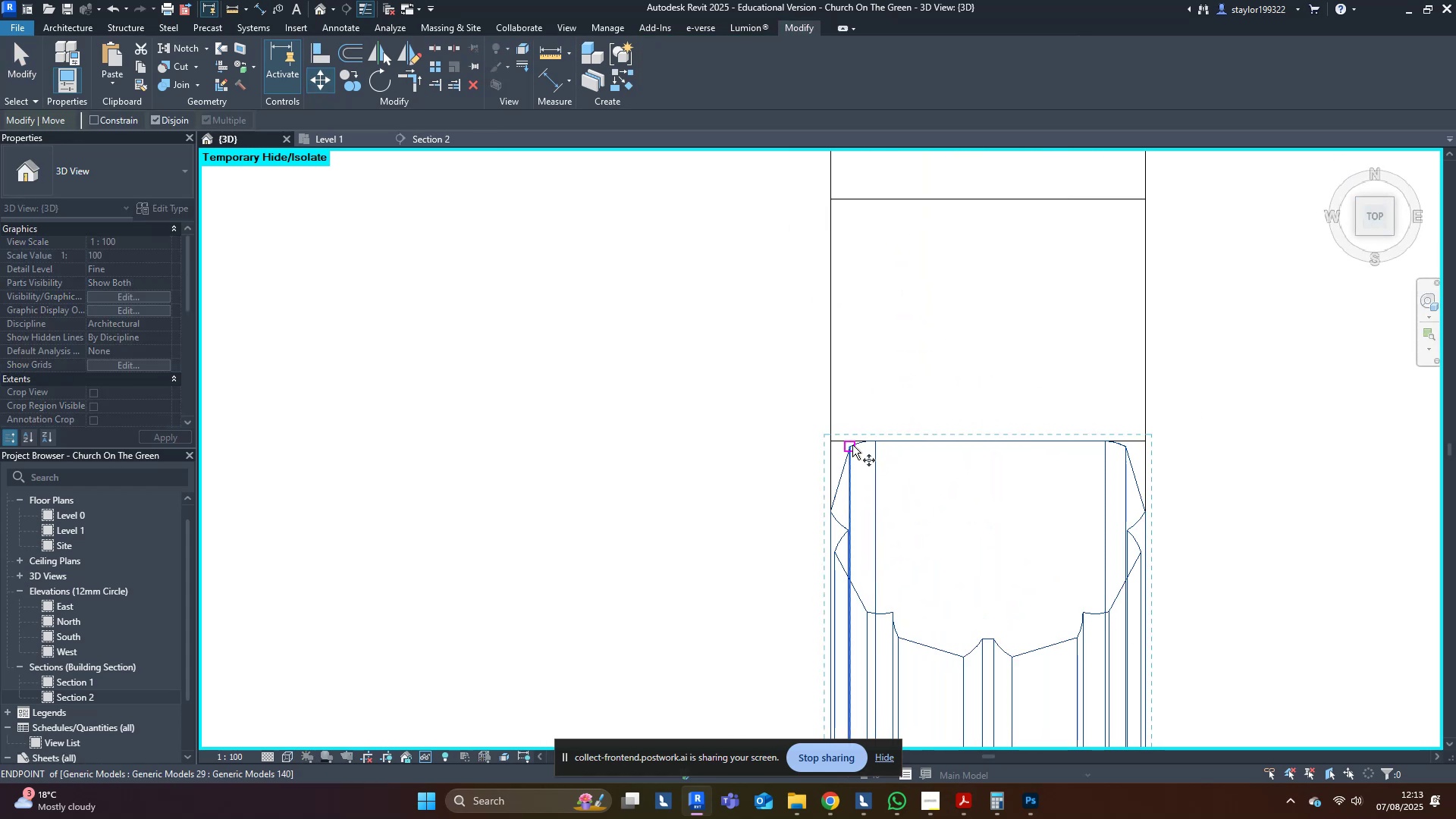 
left_click([852, 445])
 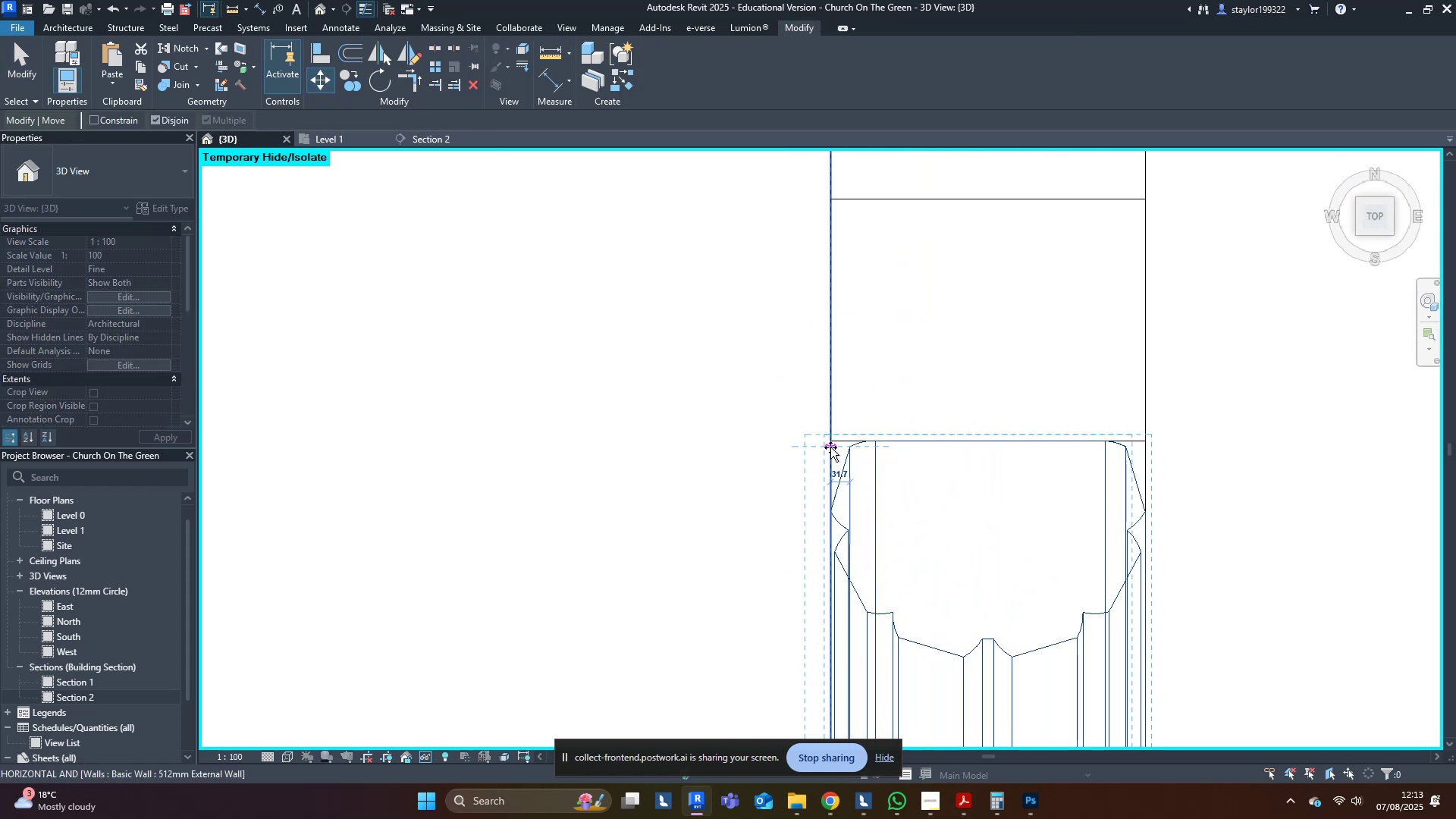 
left_click([830, 447])
 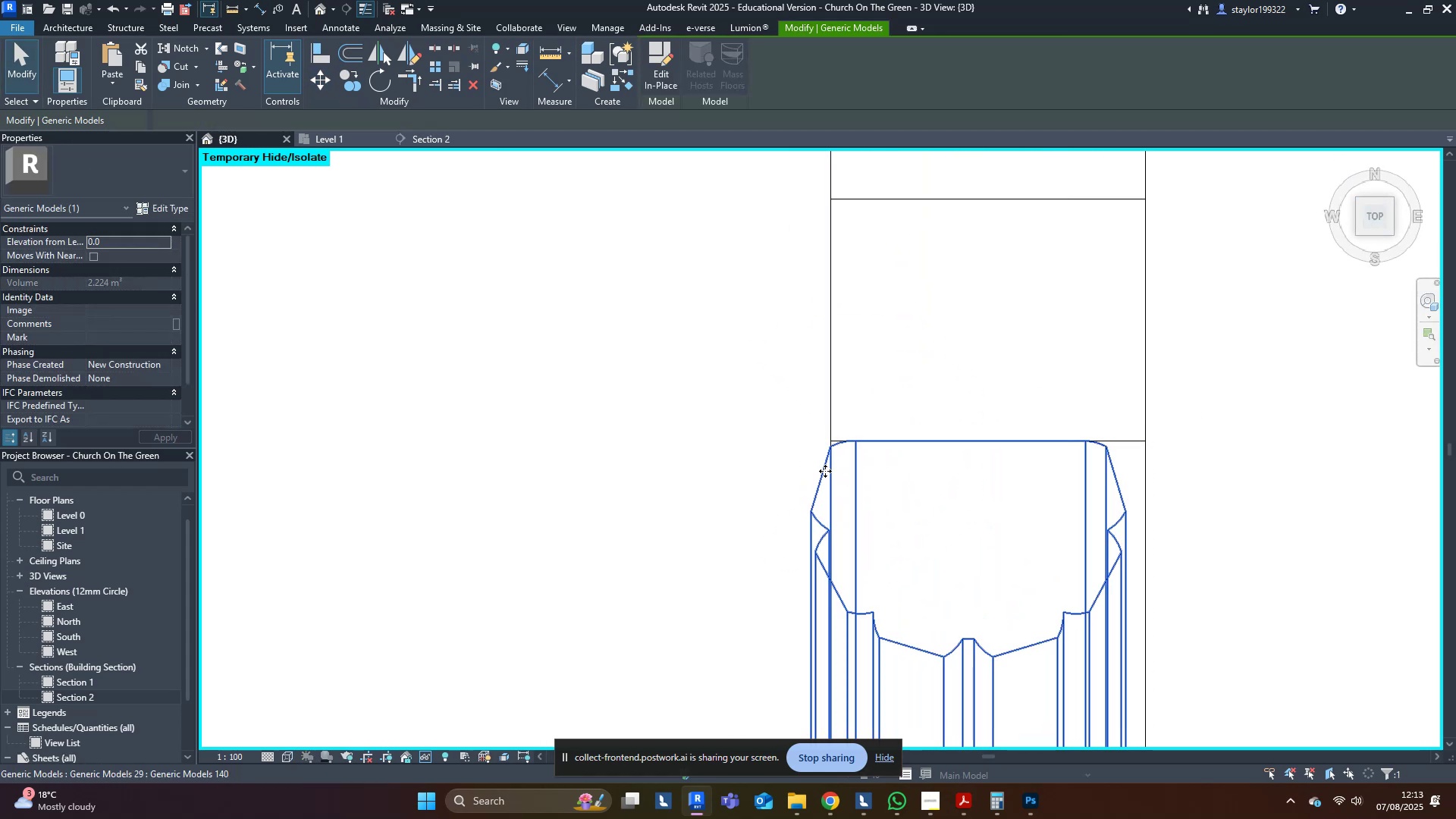 
double_click([820, 473])
 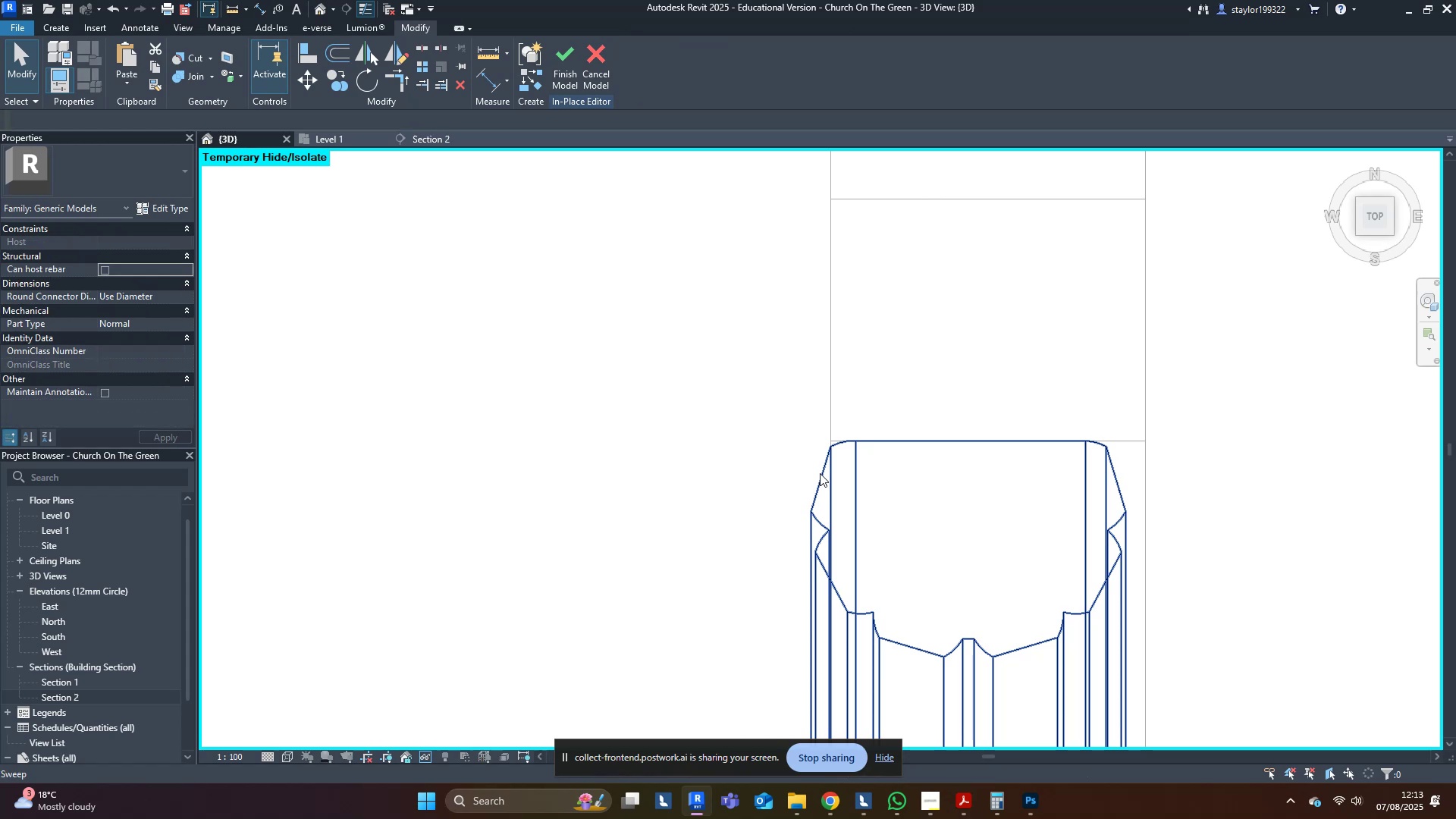 
triple_click([820, 473])
 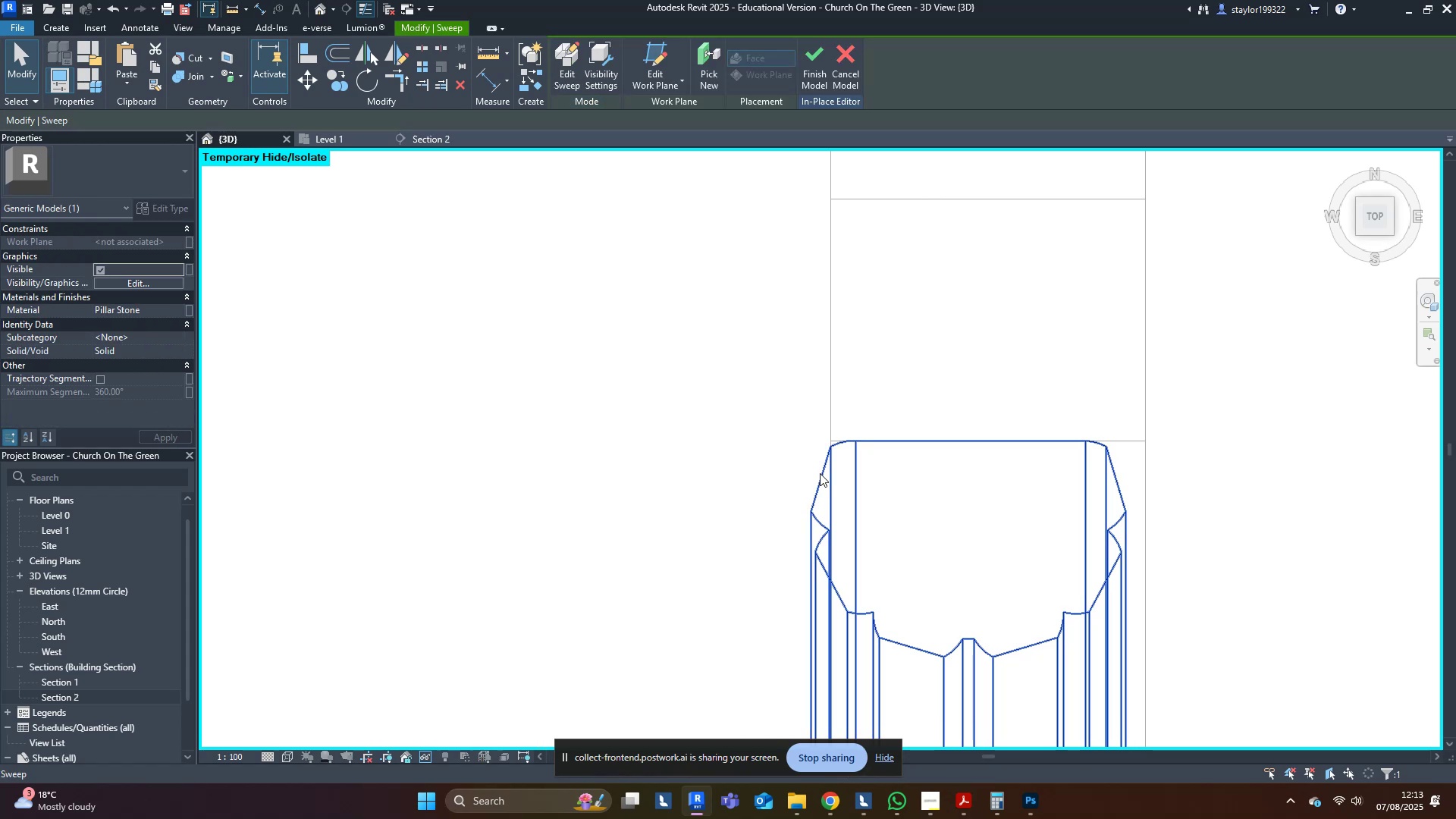 
triple_click([820, 473])
 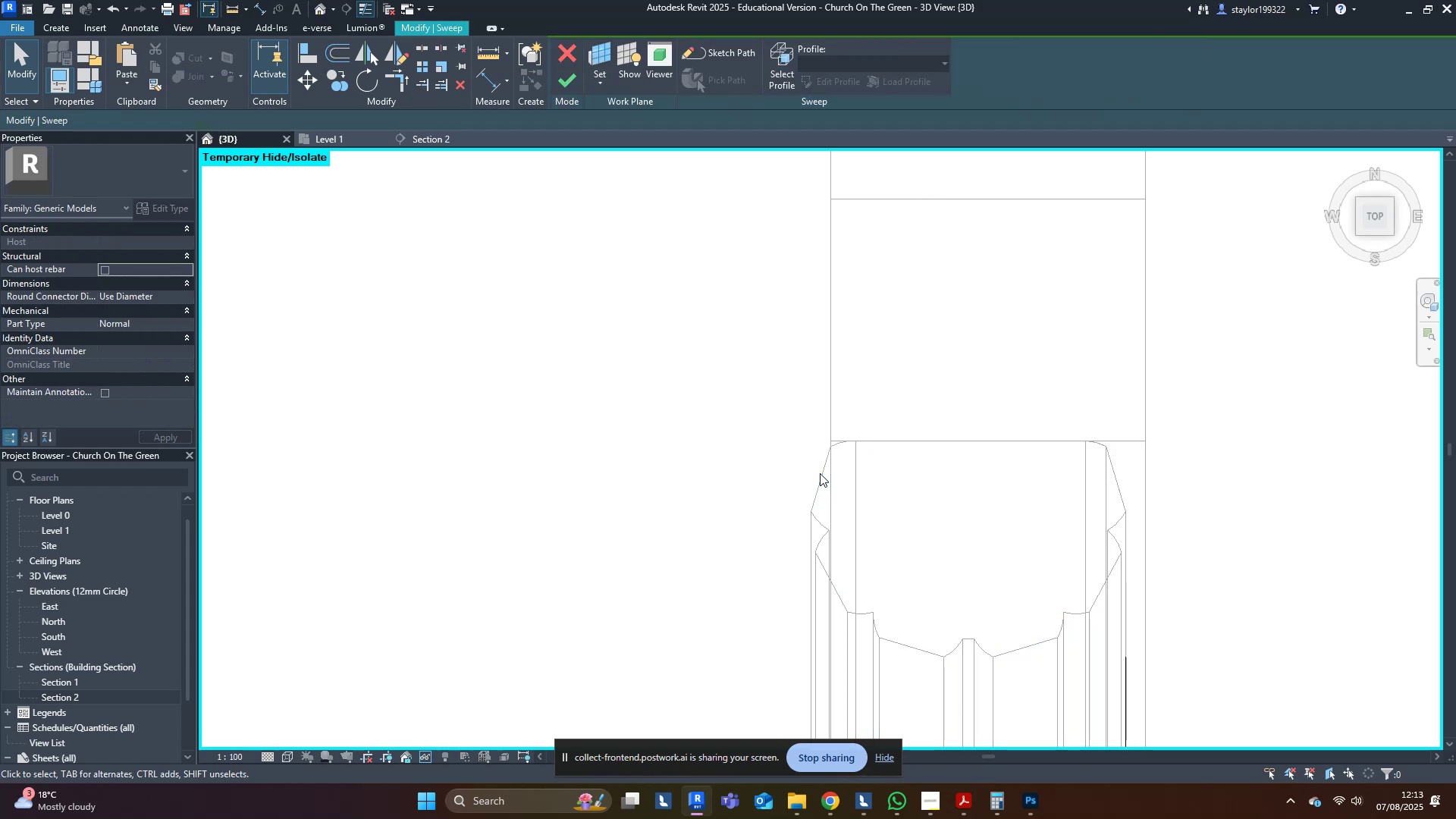 
scroll: coordinate [818, 487], scroll_direction: down, amount: 14.0
 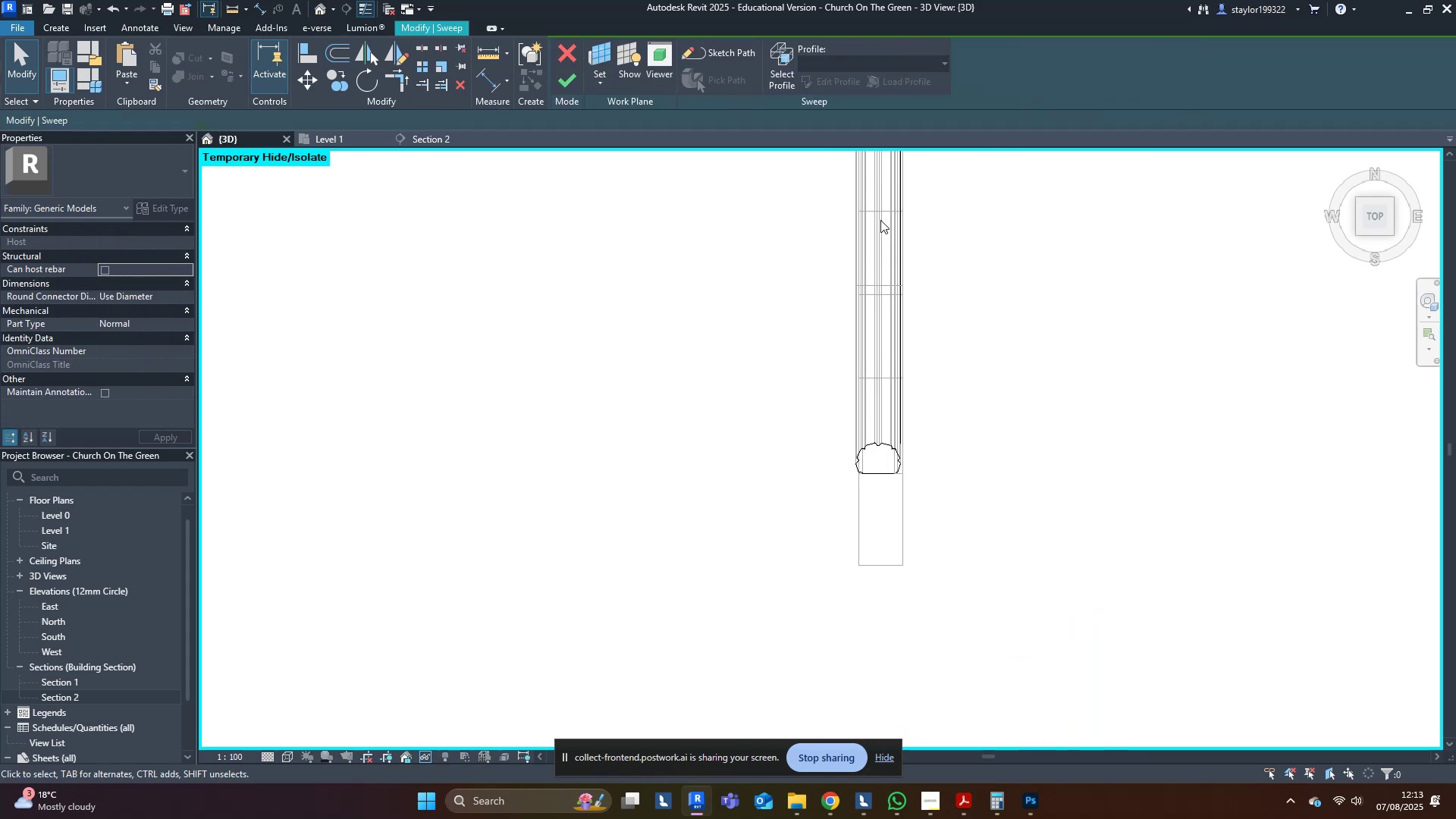 
scroll: coordinate [915, 466], scroll_direction: up, amount: 5.0
 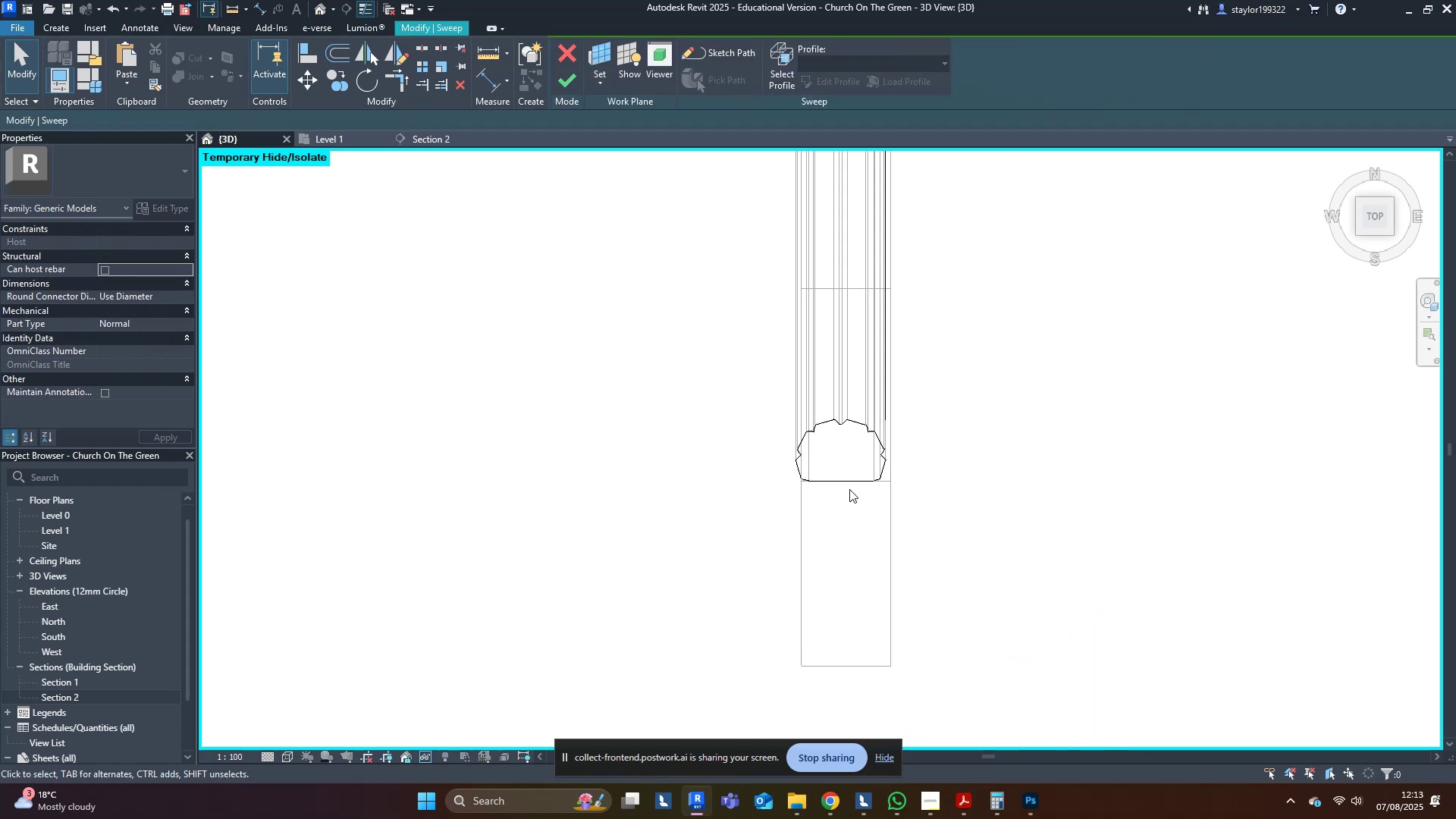 
double_click([849, 489])
 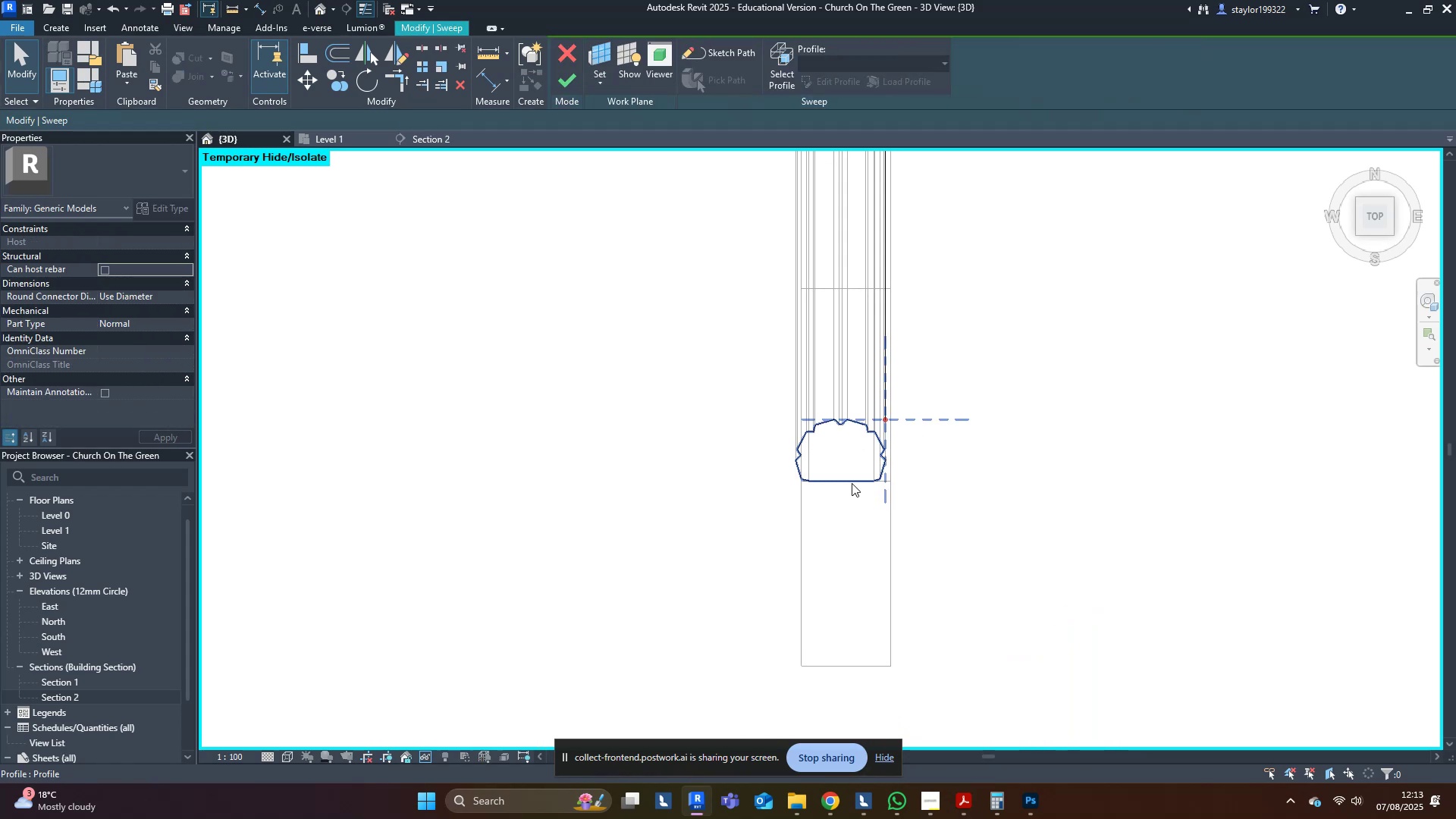 
triple_click([852, 483])
 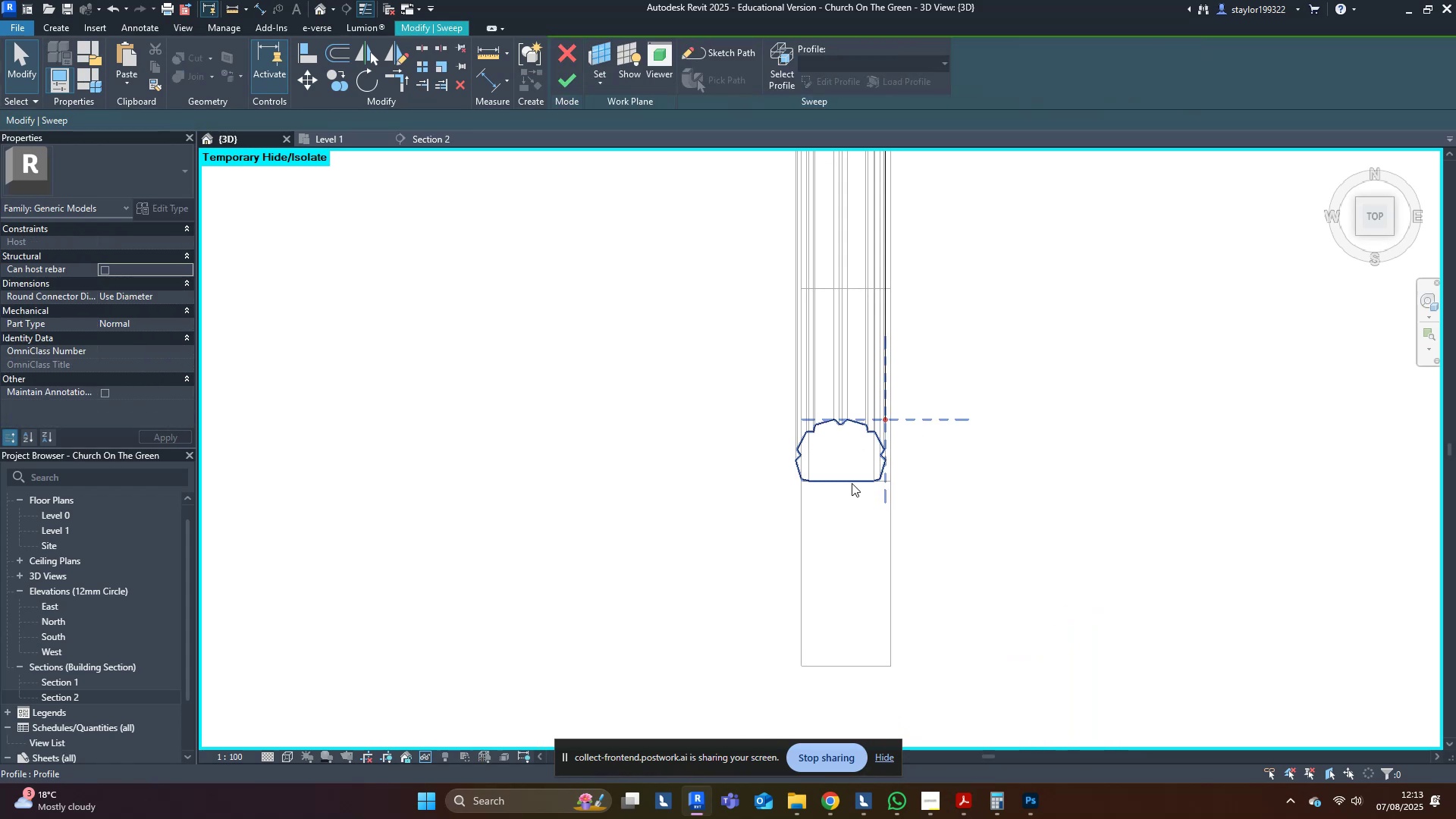 
triple_click([852, 483])
 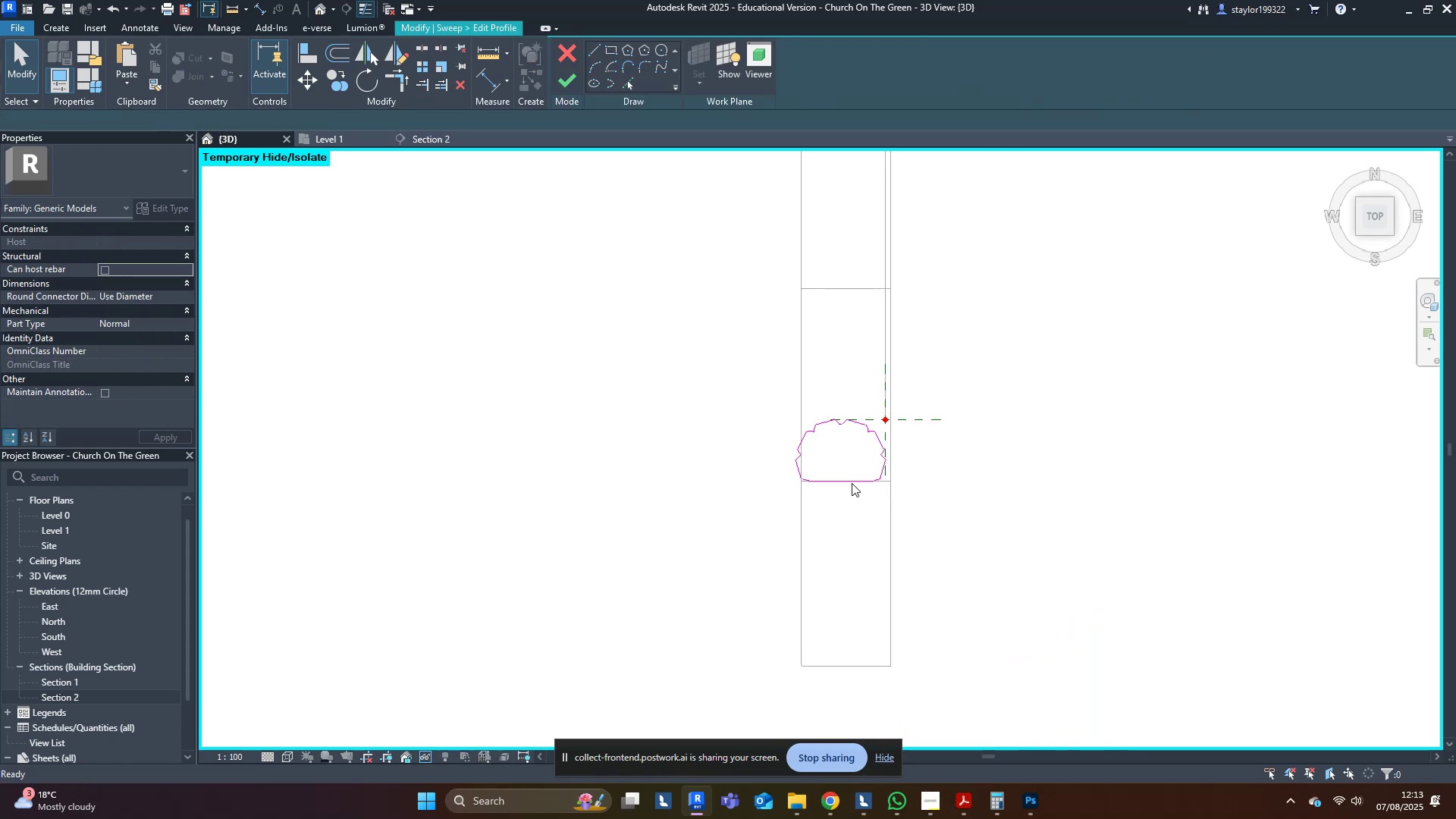 
scroll: coordinate [852, 483], scroll_direction: up, amount: 5.0
 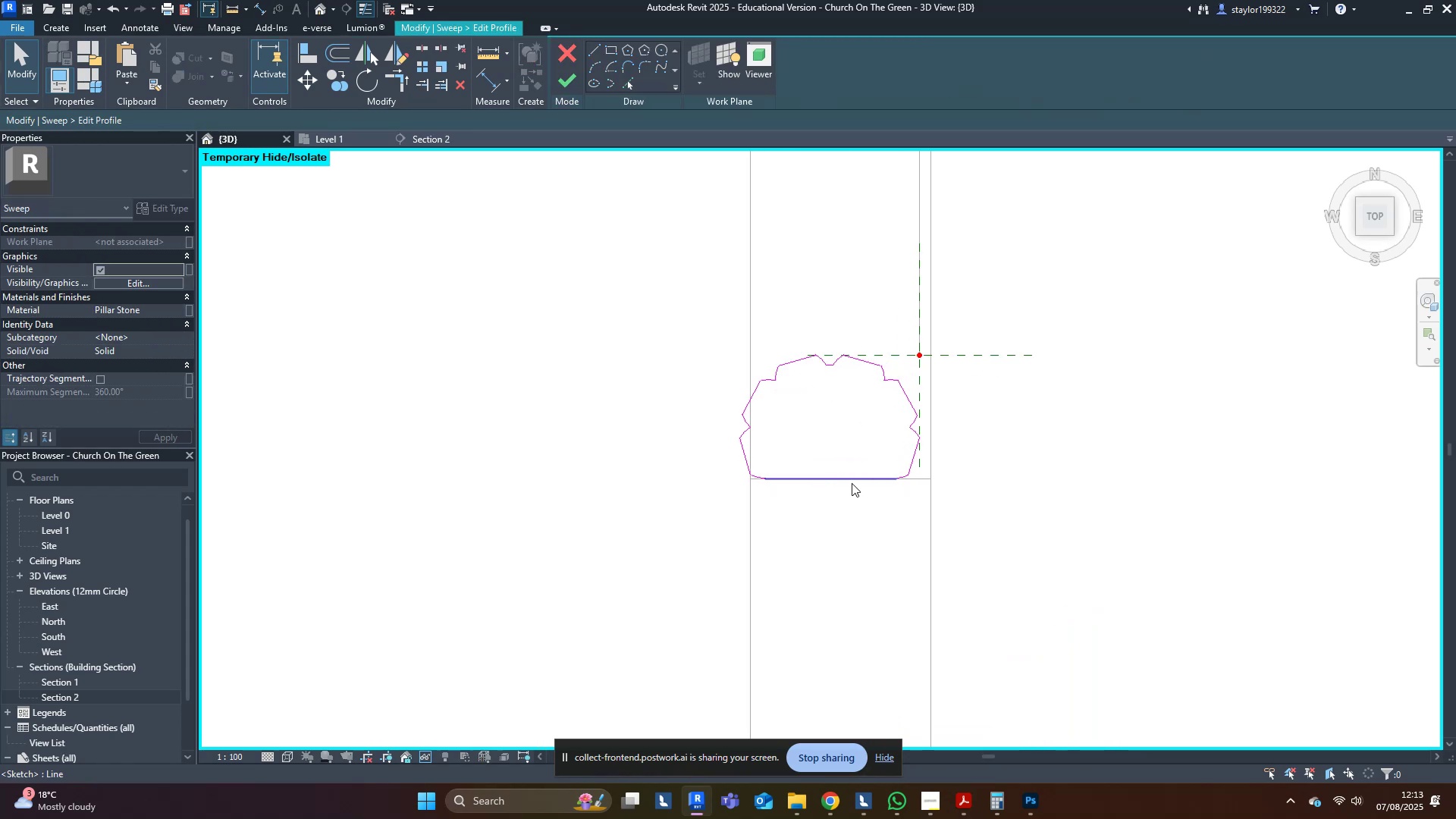 
key(Tab)
 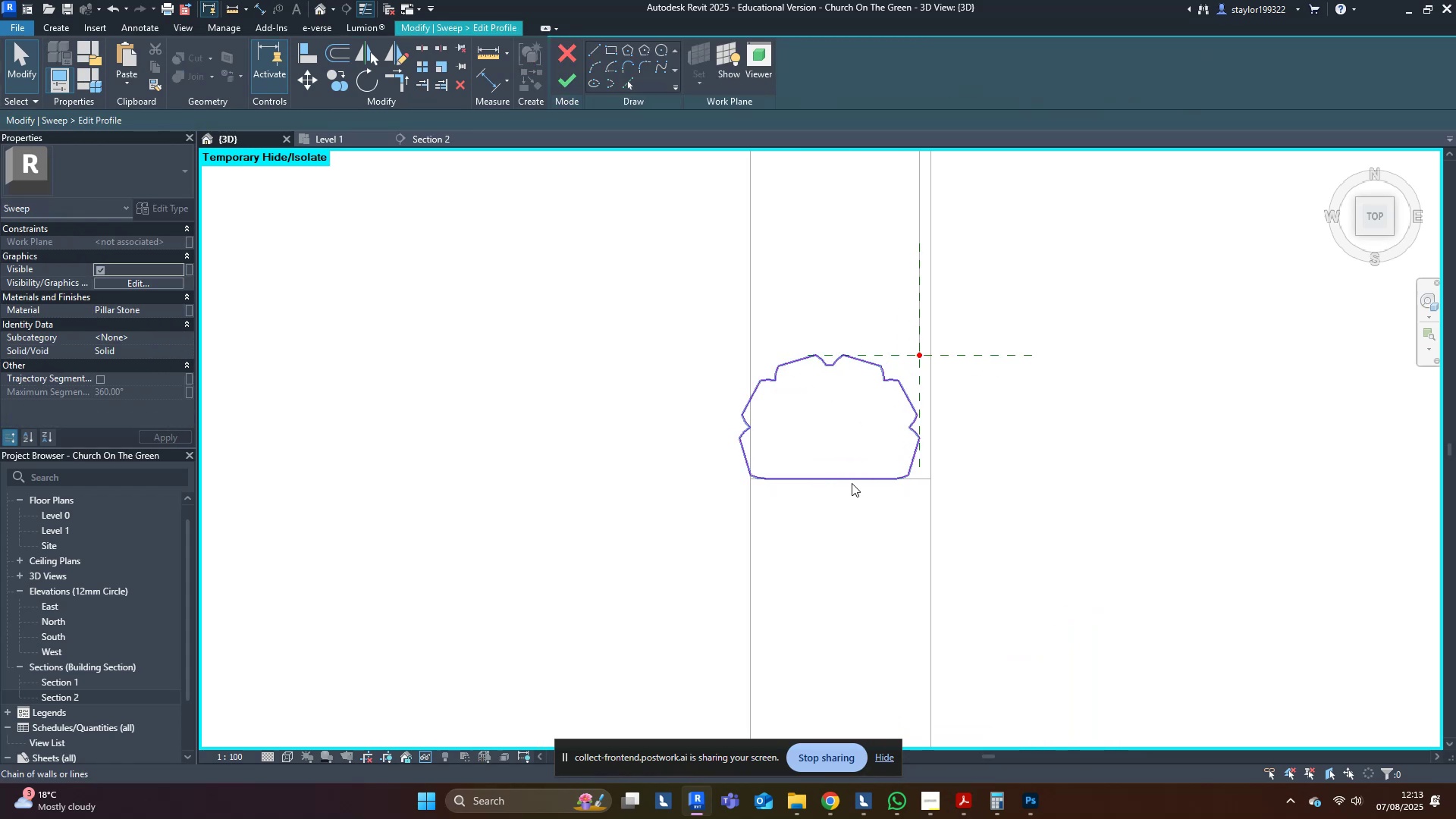 
left_click([852, 483])
 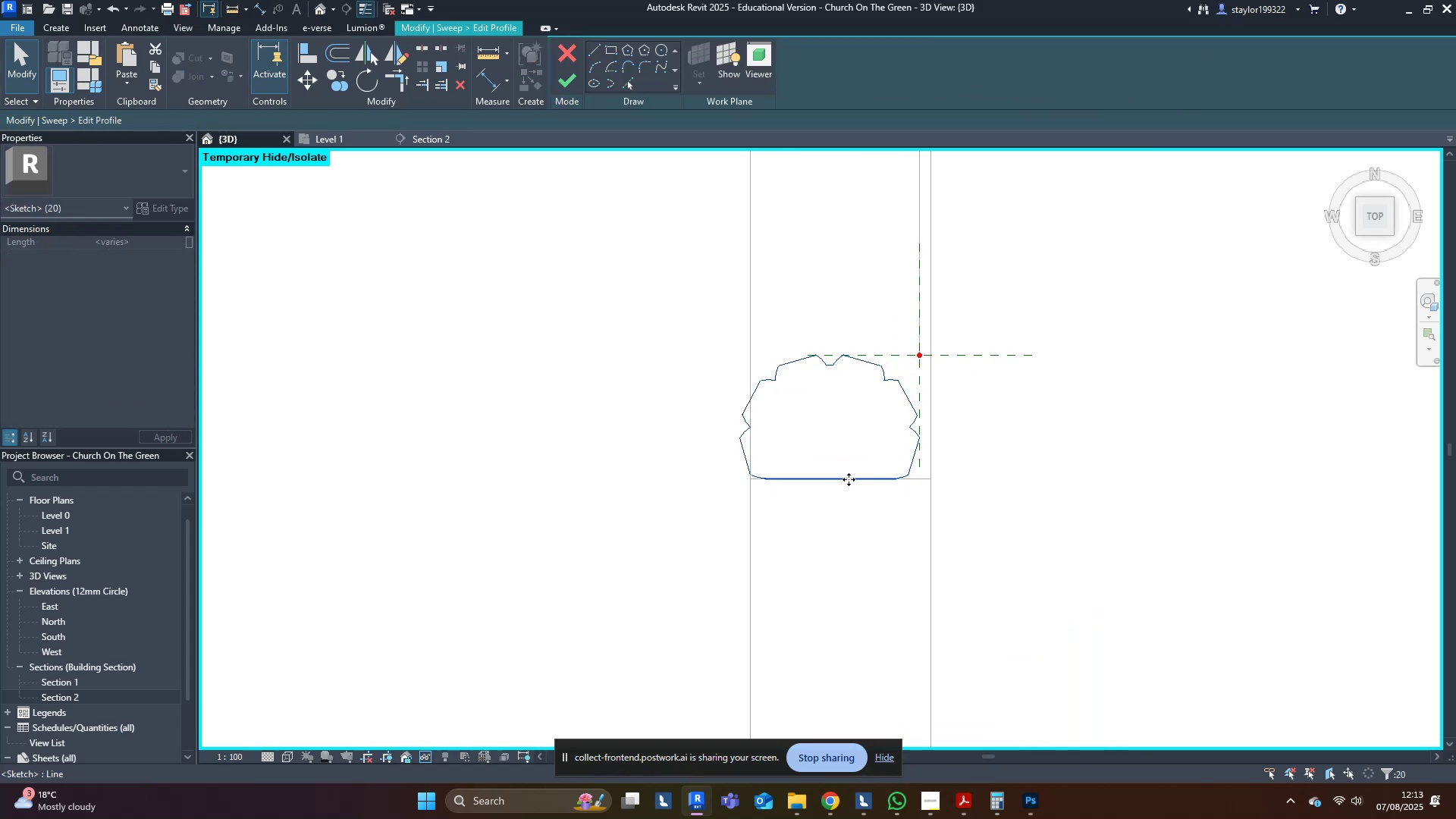 
left_click([849, 479])
 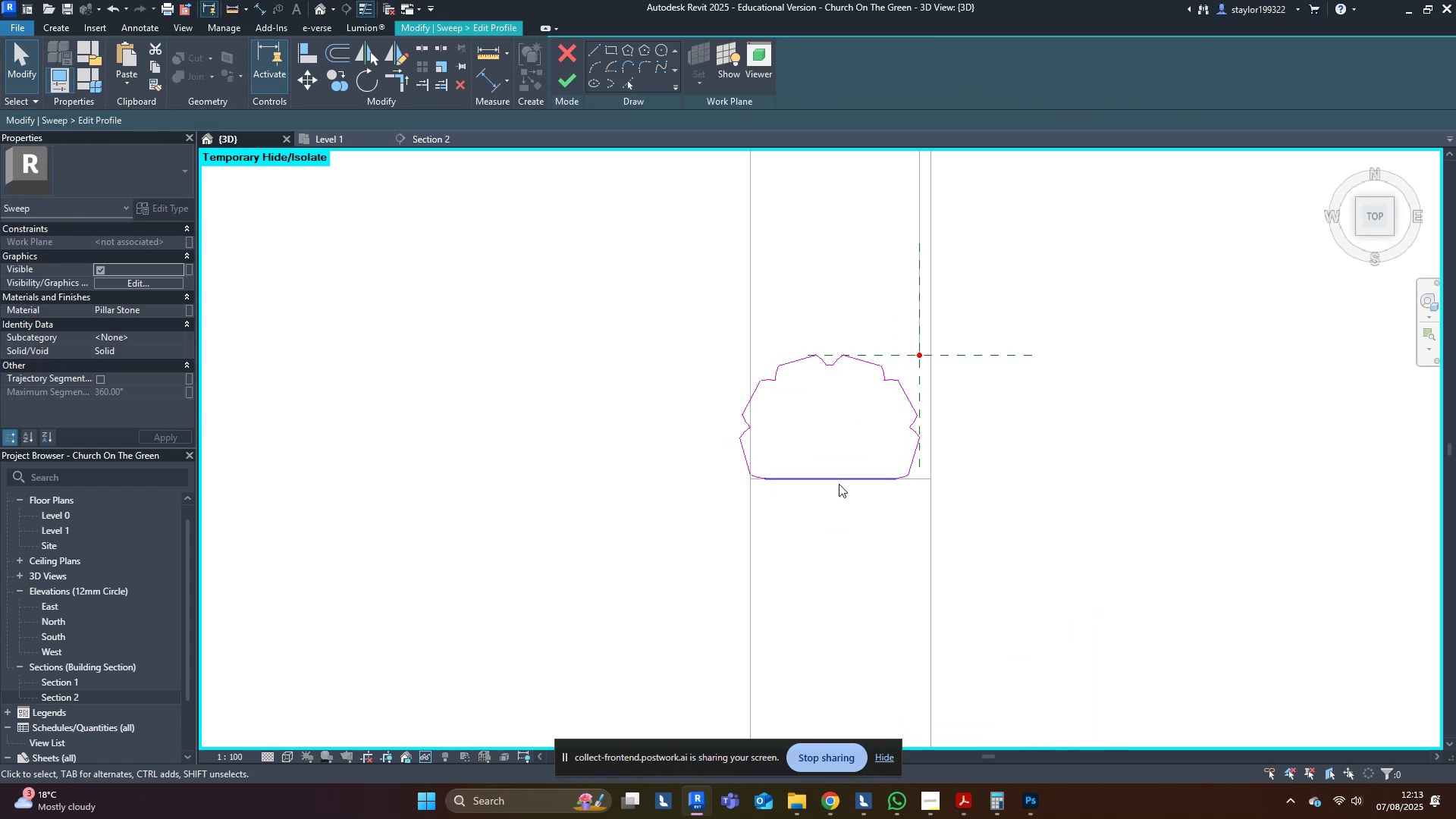 
key(Tab)
 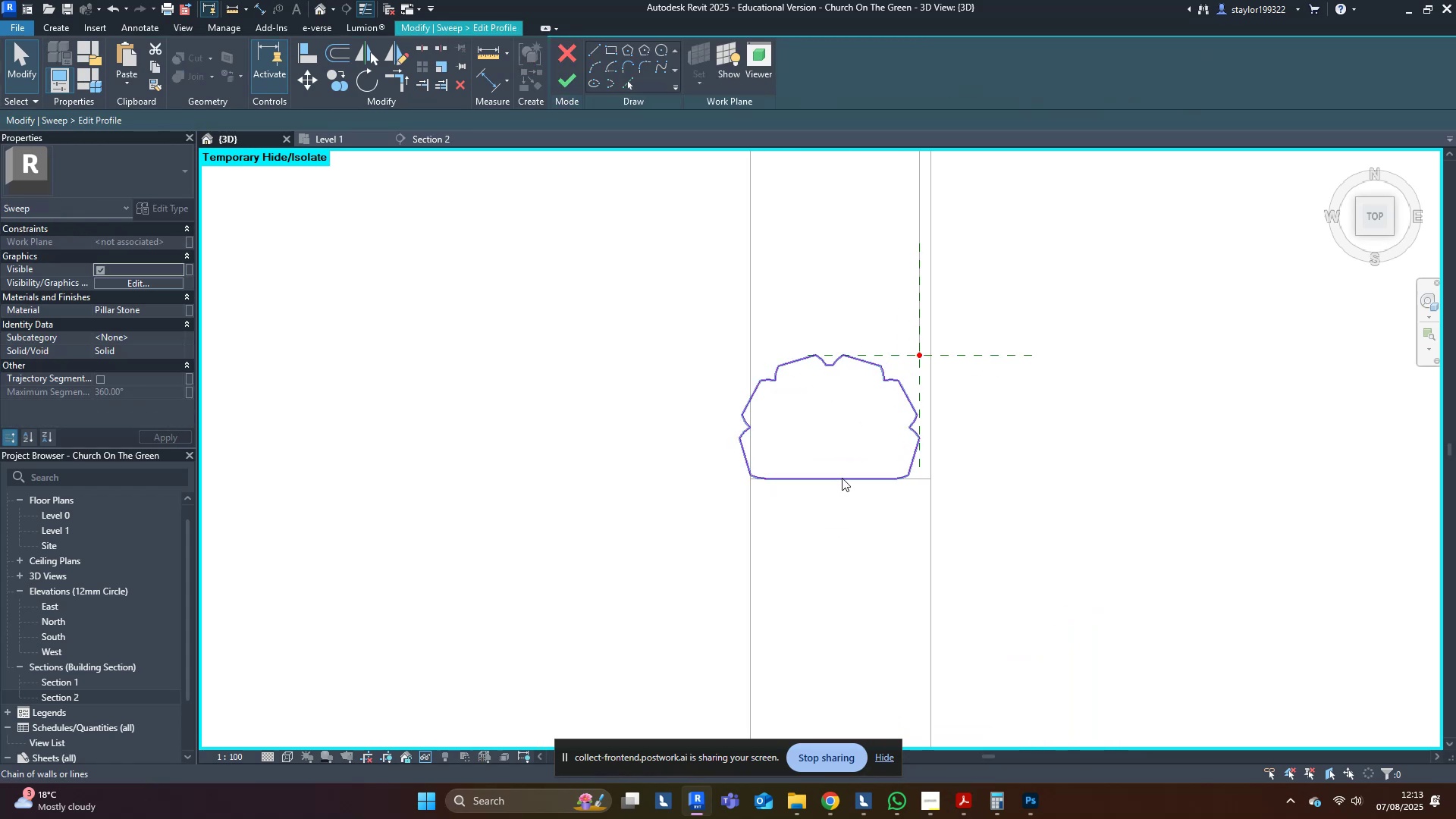 
left_click([842, 478])
 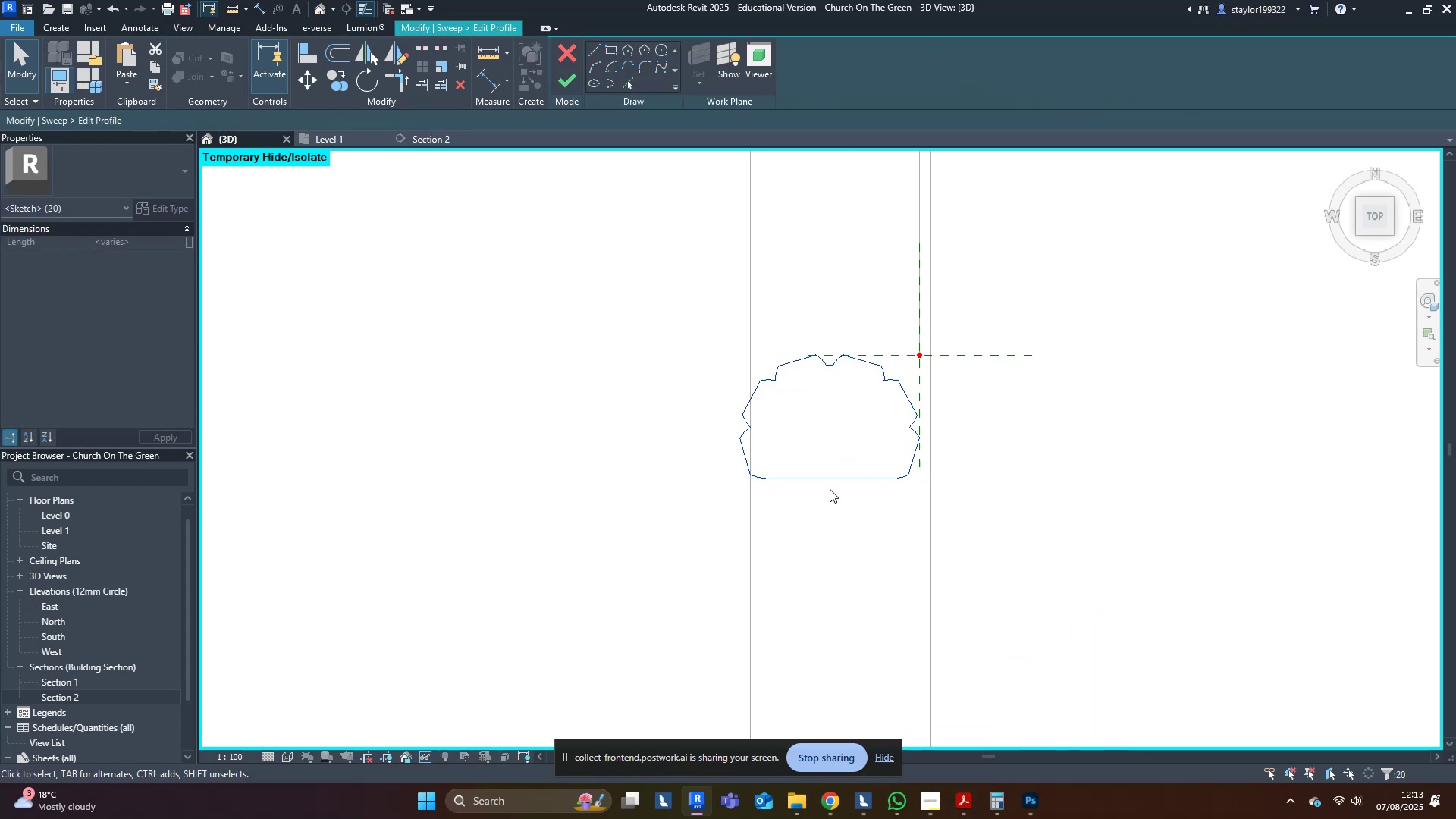 
scroll: coordinate [813, 486], scroll_direction: up, amount: 8.0
 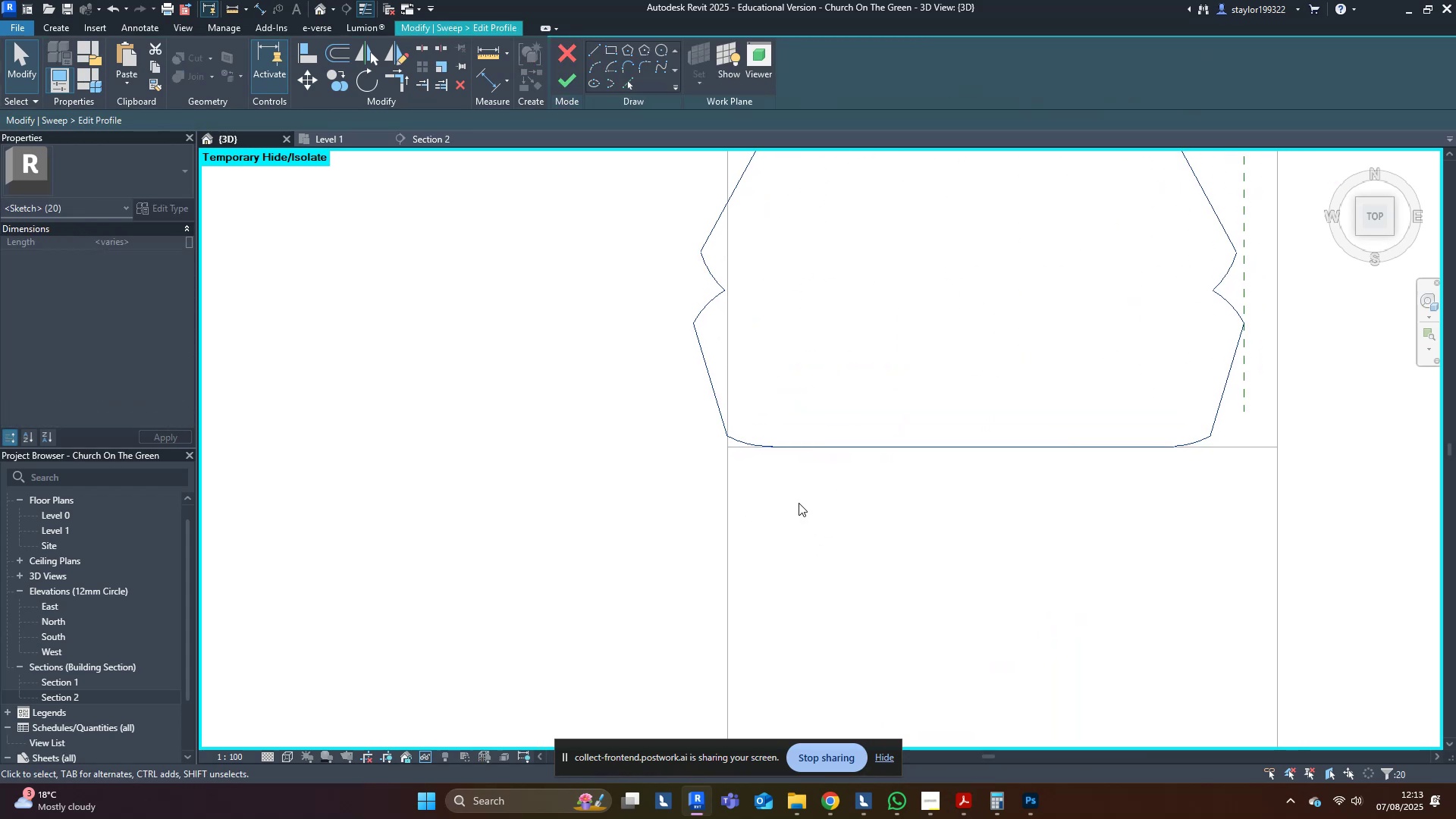 
type(re)
 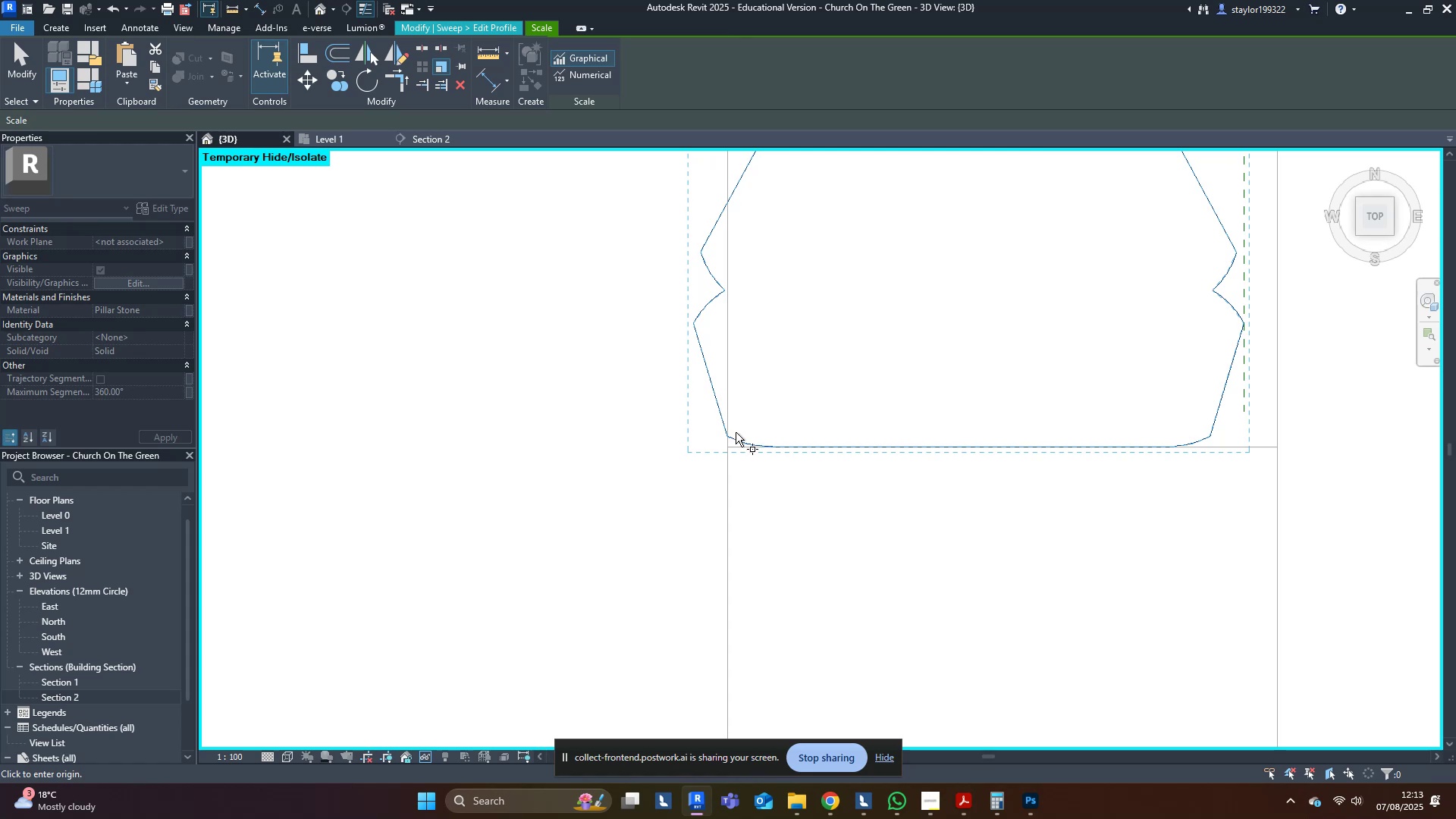 
left_click([728, 432])
 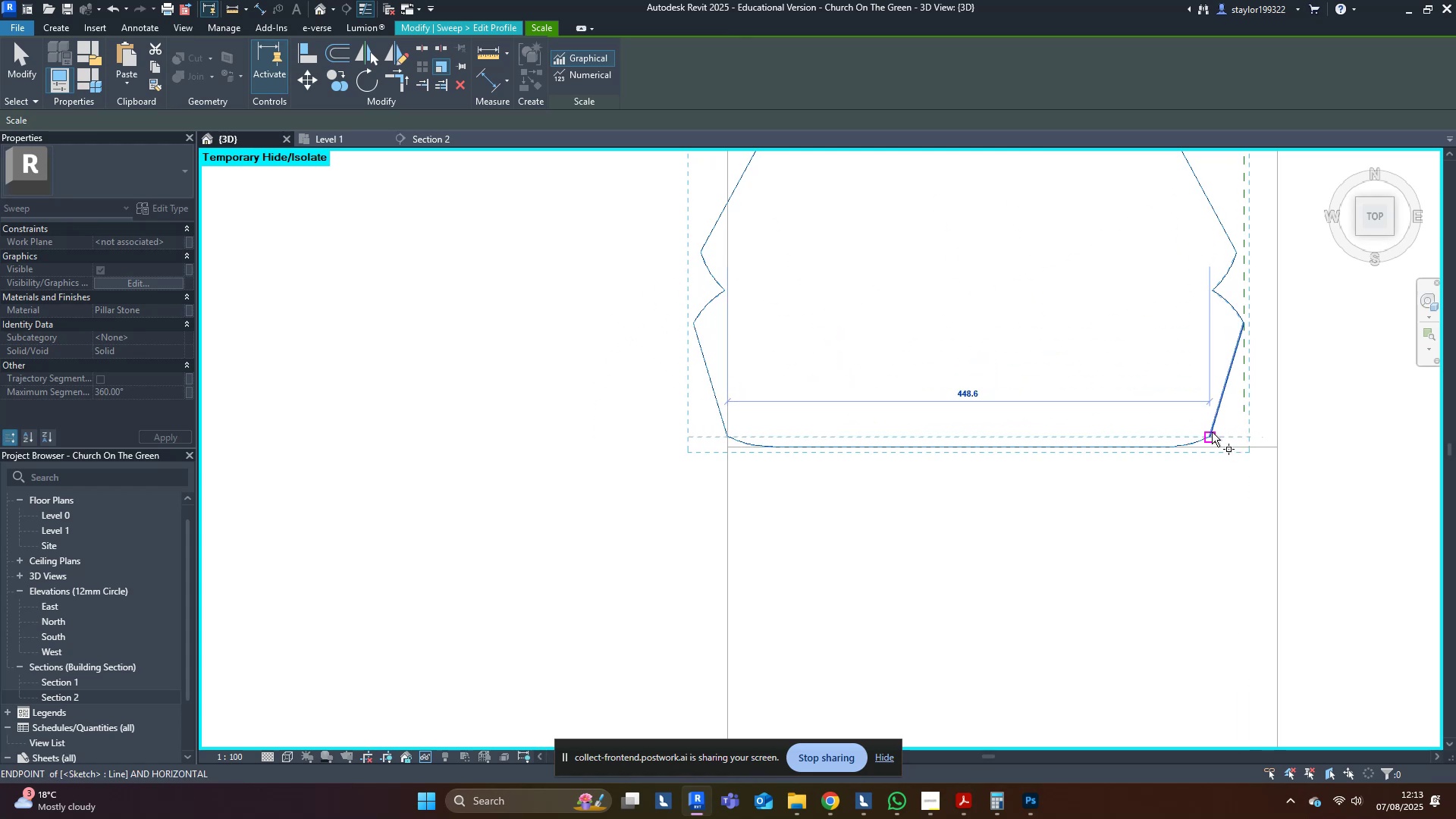 
left_click([1208, 433])
 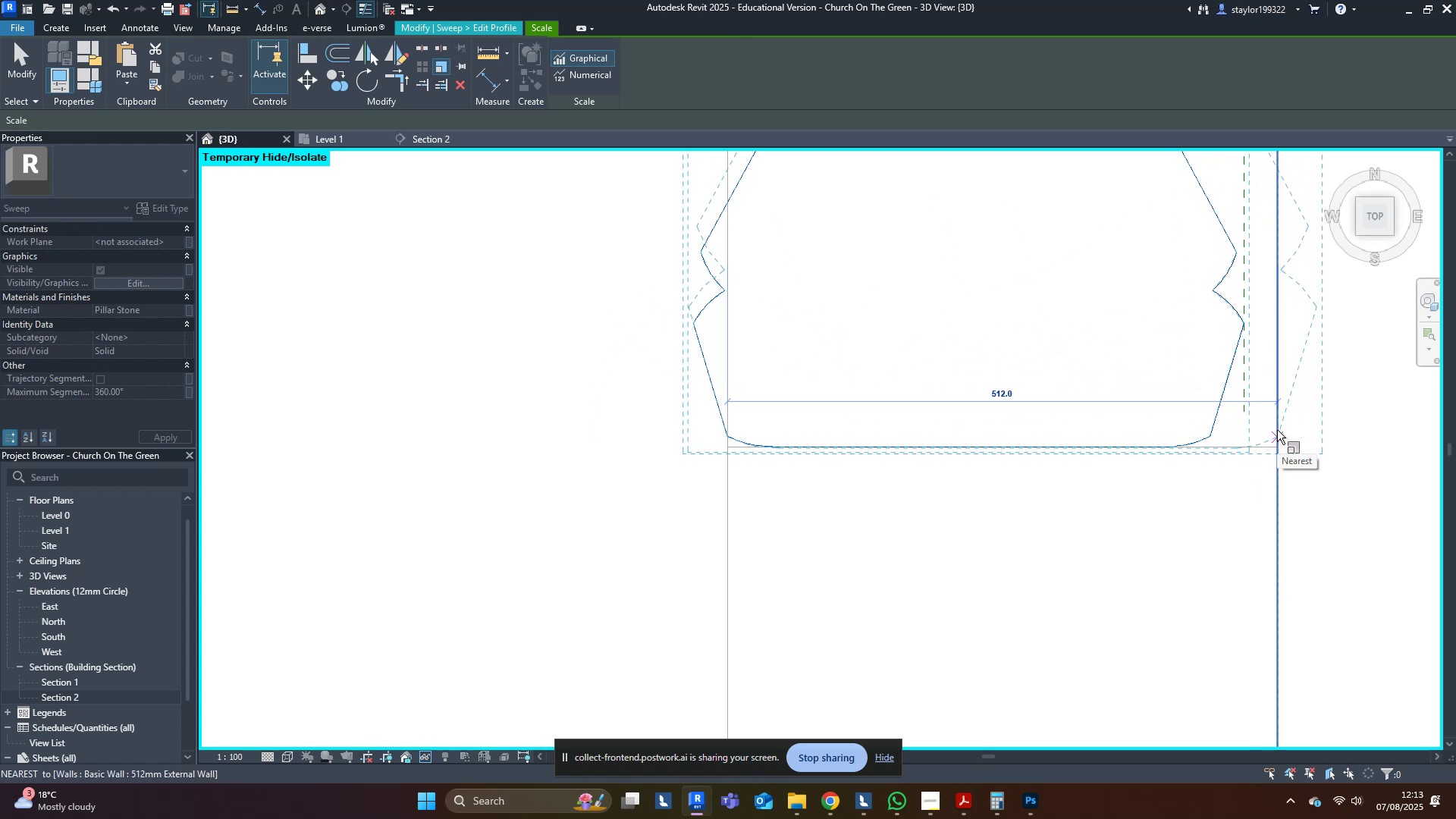 
scroll: coordinate [1315, 501], scroll_direction: down, amount: 4.0
 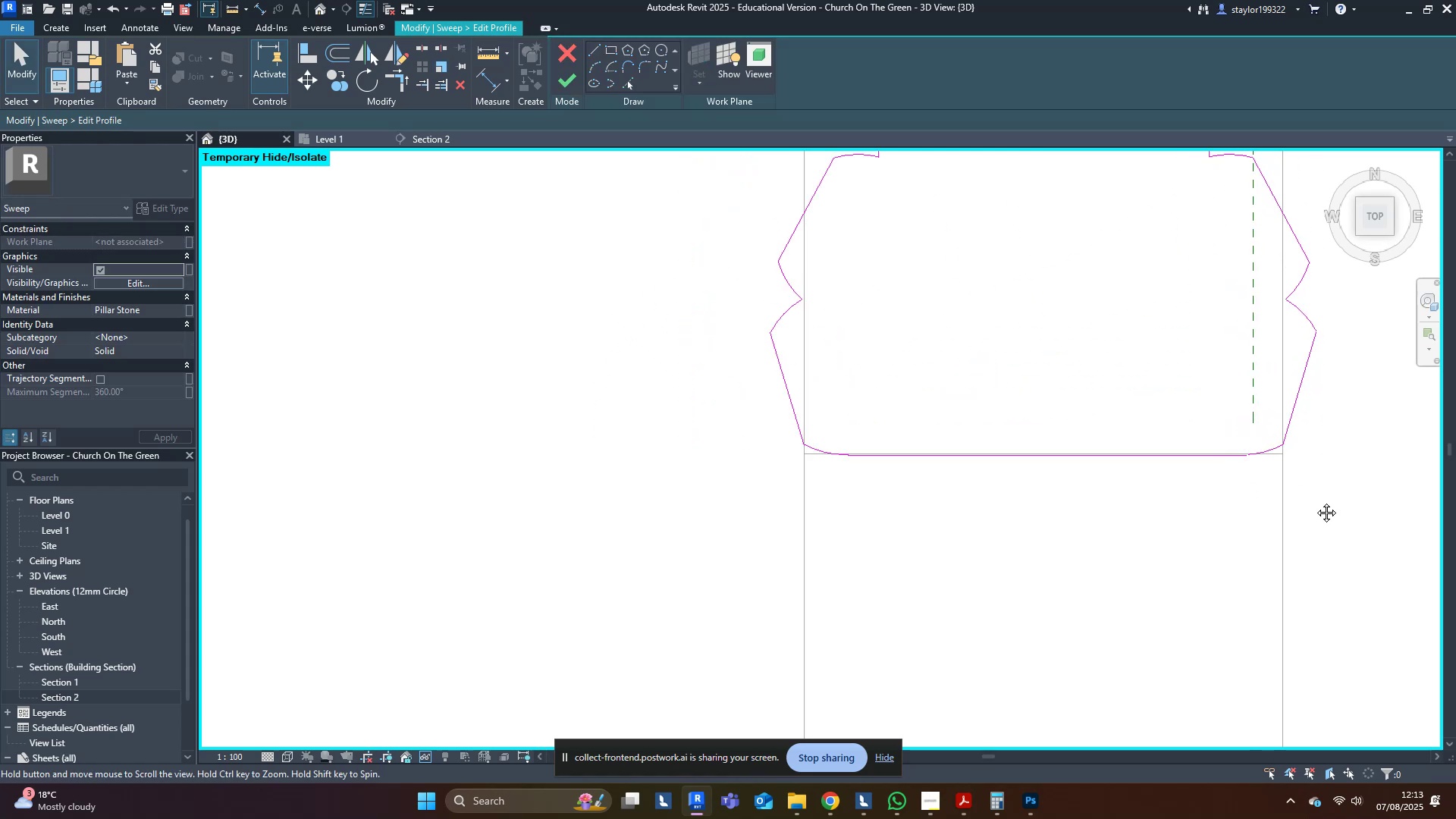 
middle_click([1315, 501])
 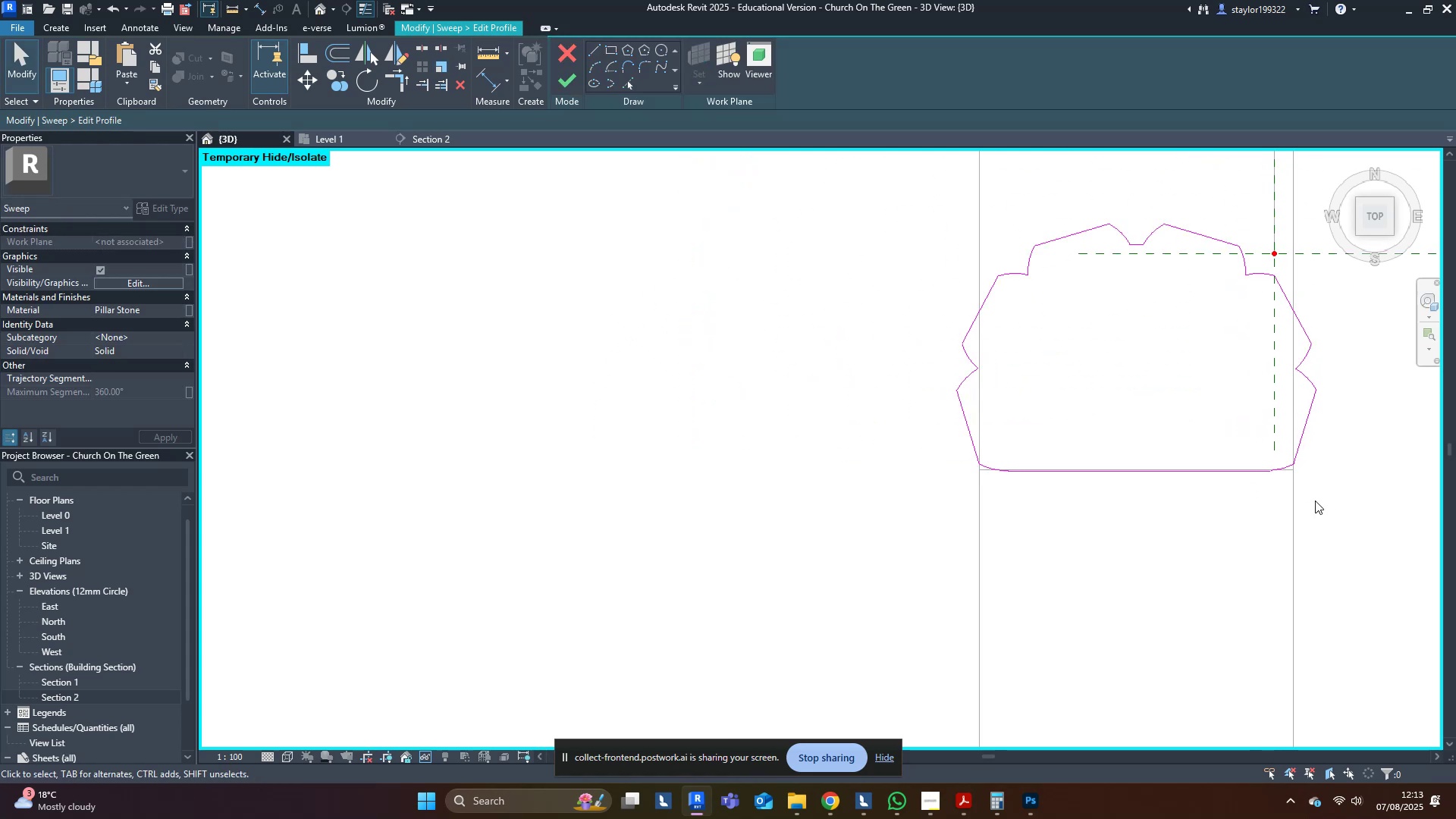 
type(sd)
 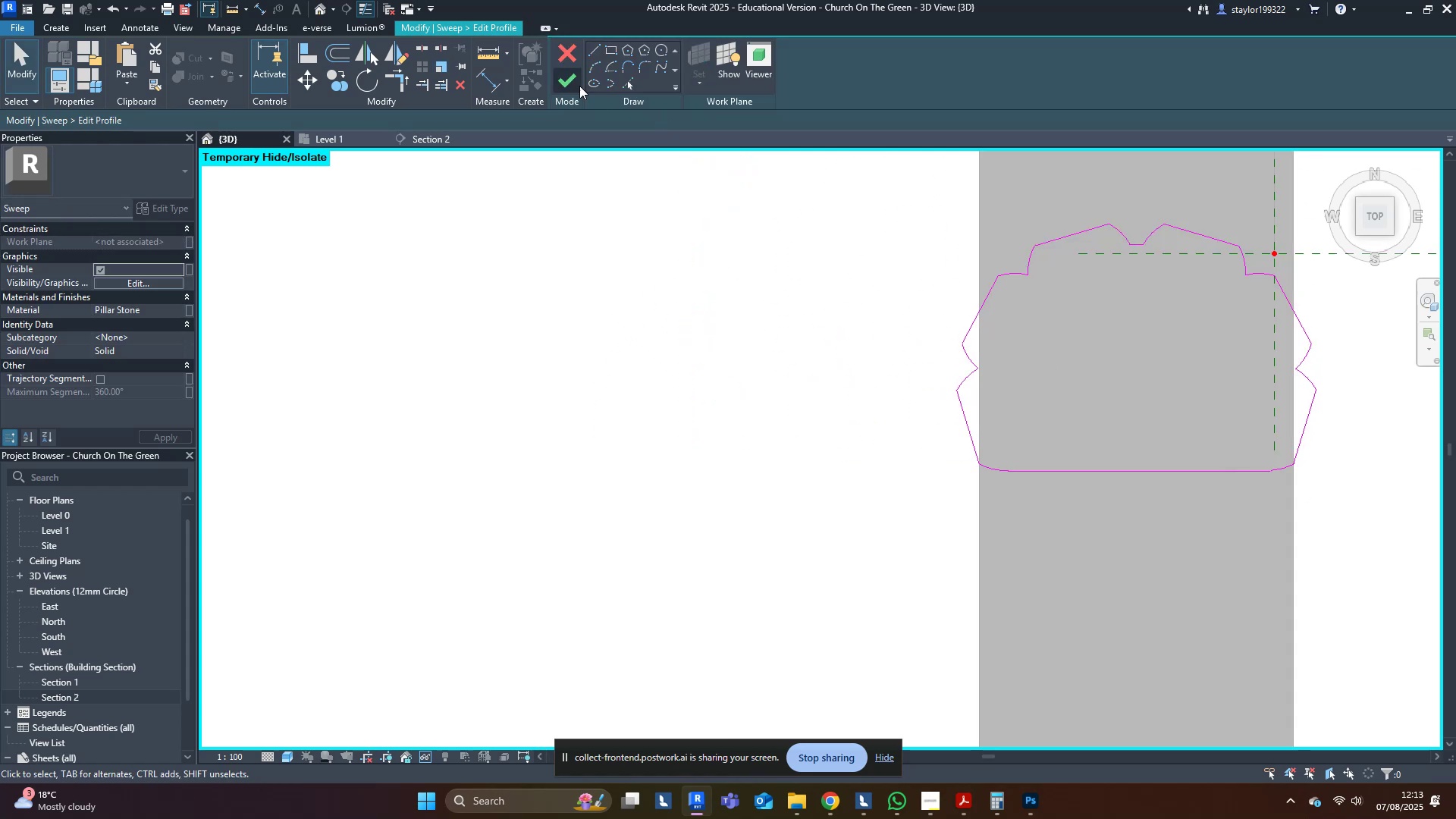 
left_click([562, 81])
 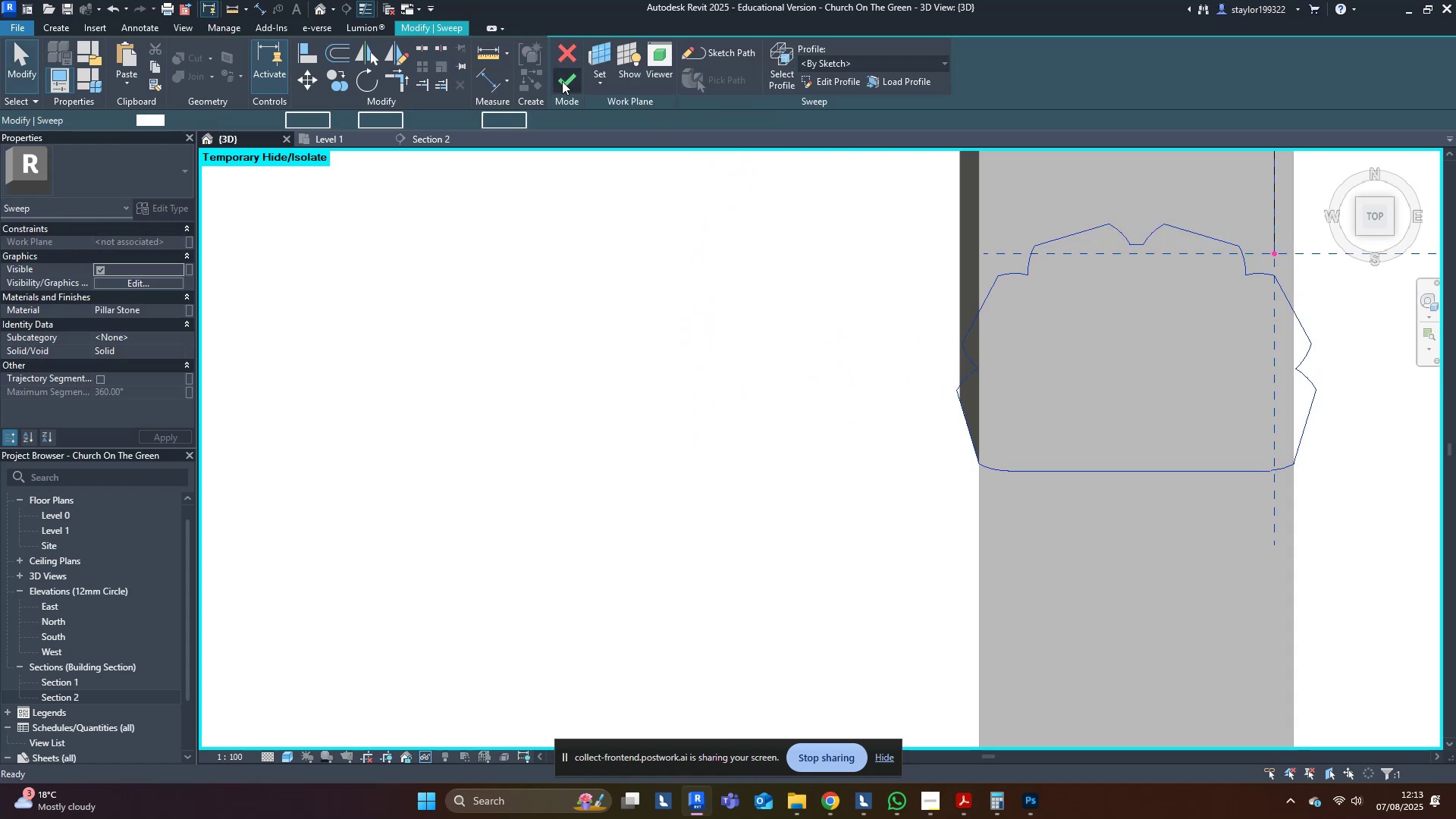 
left_click([562, 81])
 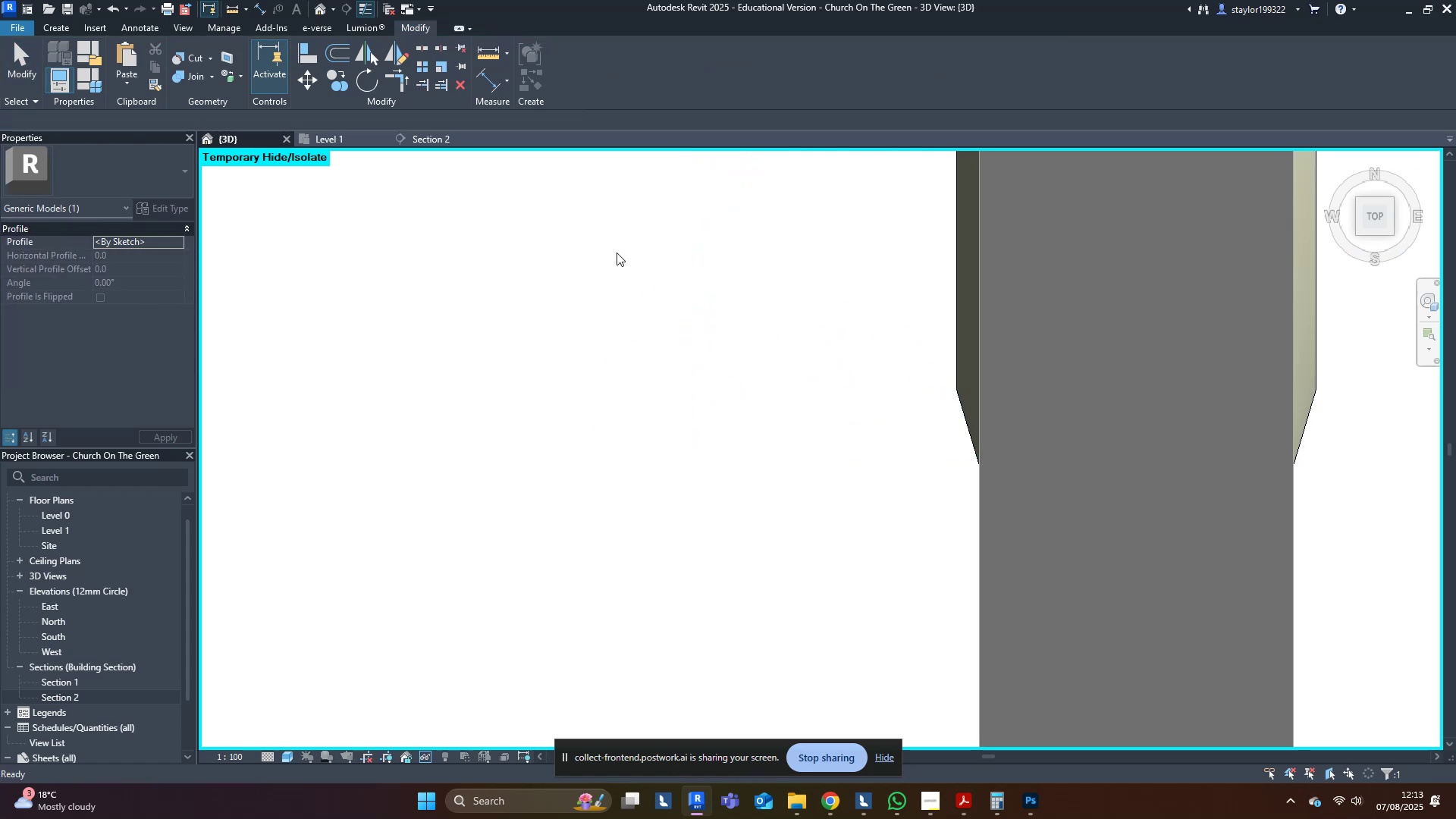 
scroll: coordinate [704, 397], scroll_direction: down, amount: 12.0
 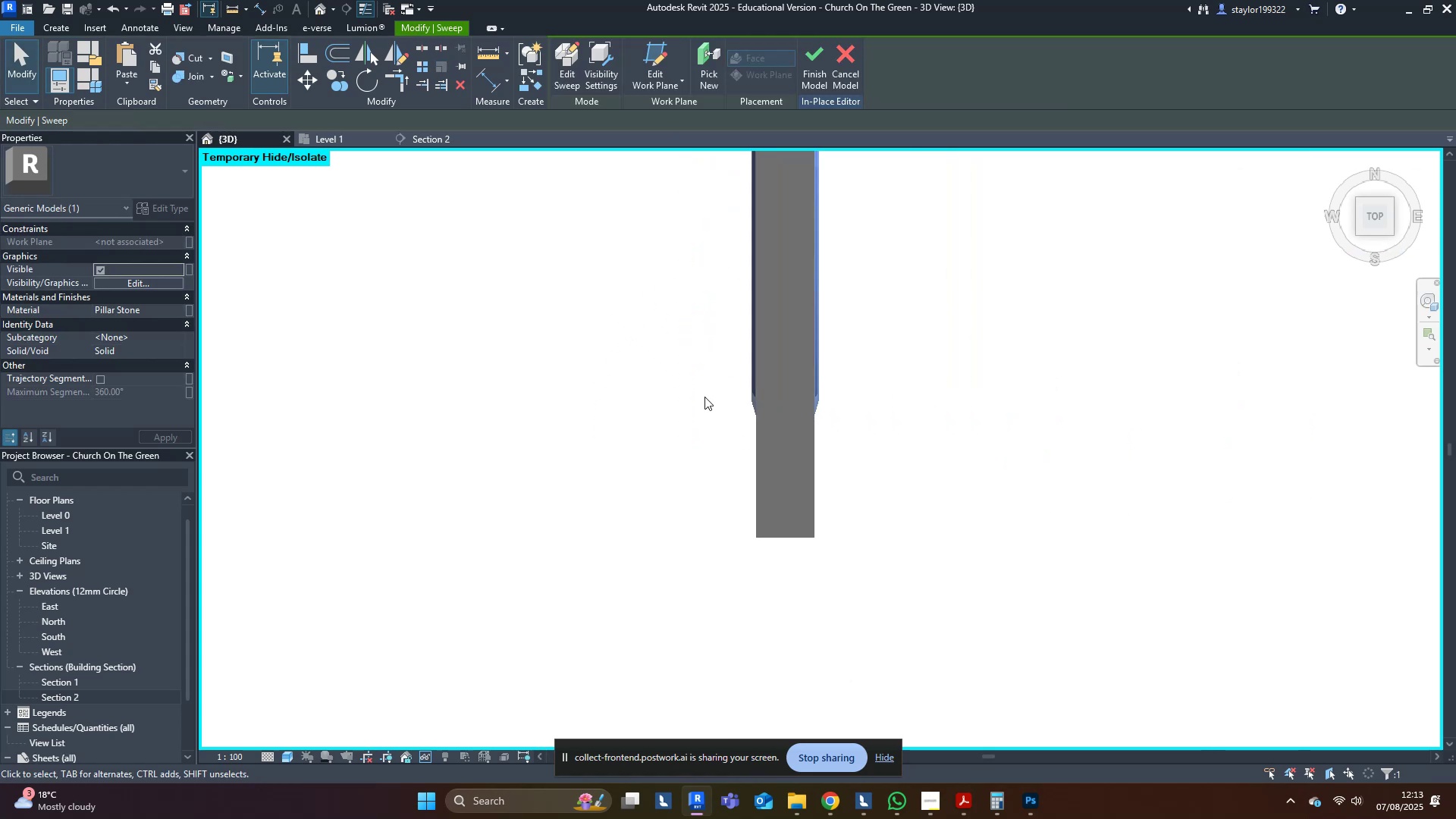 
hold_key(key=ShiftLeft, duration=0.33)
 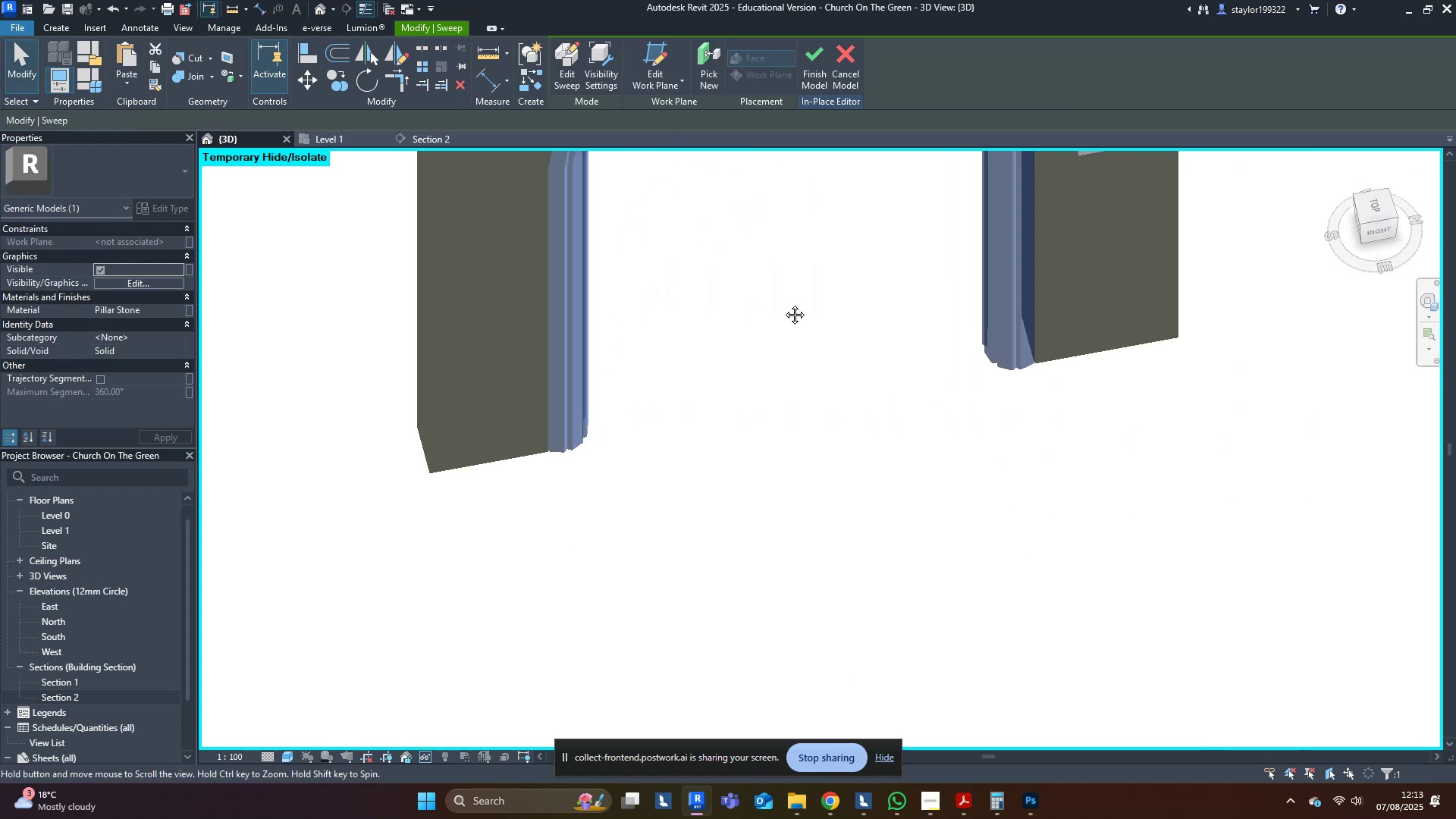 
key(Escape)
type(hr)
 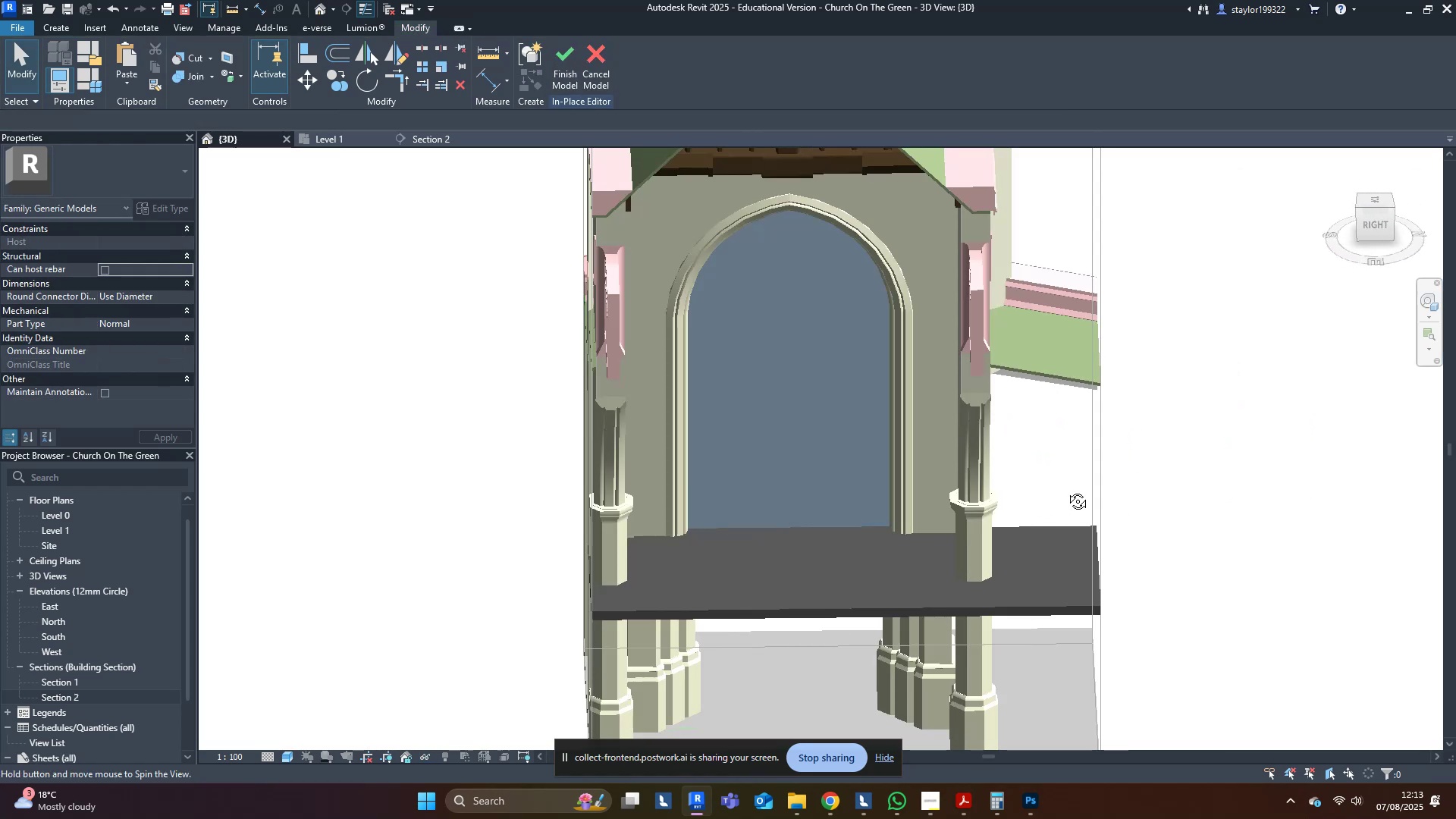 
scroll: coordinate [774, 373], scroll_direction: down, amount: 5.0
 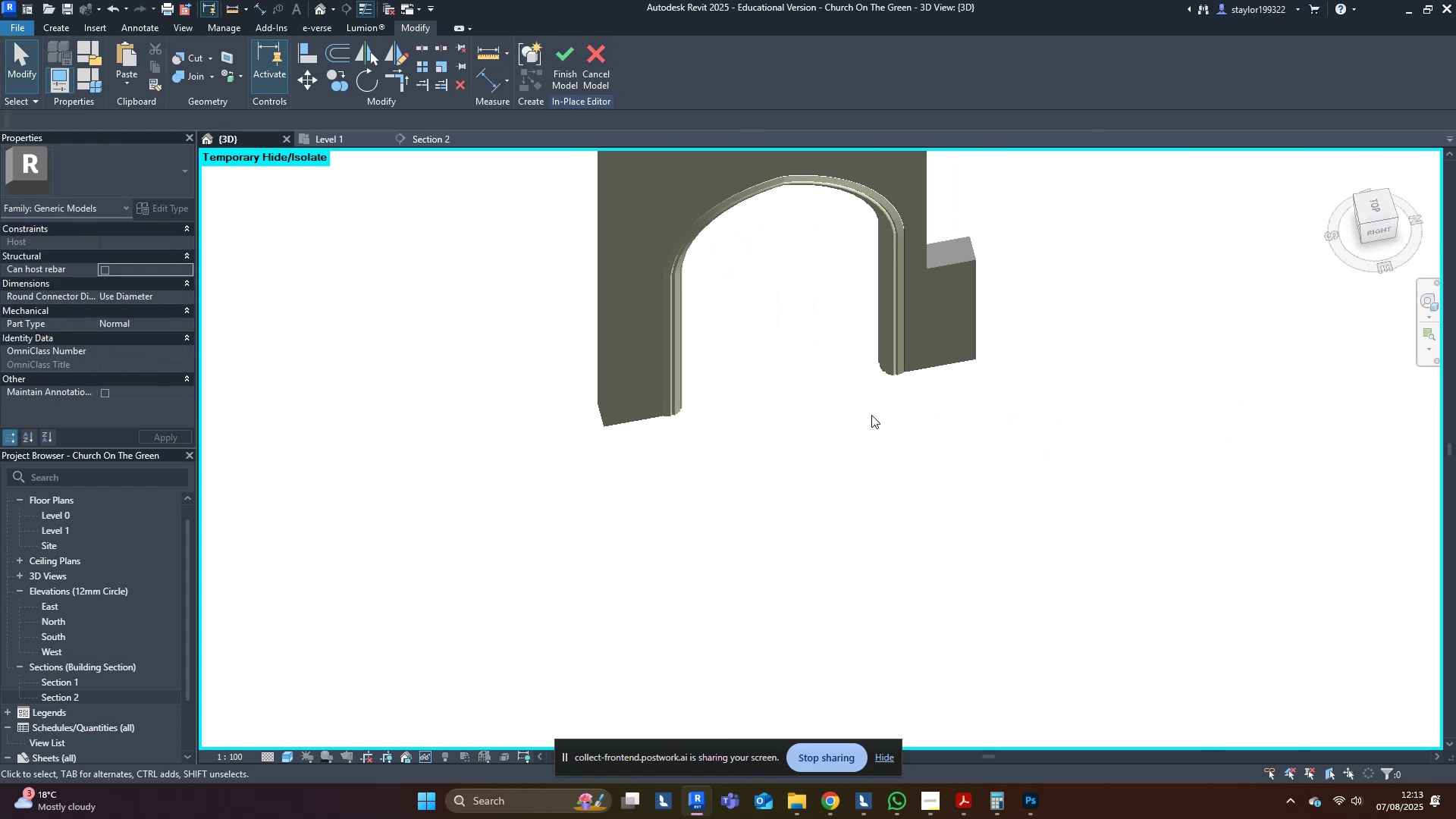 
hold_key(key=ShiftLeft, duration=0.61)
 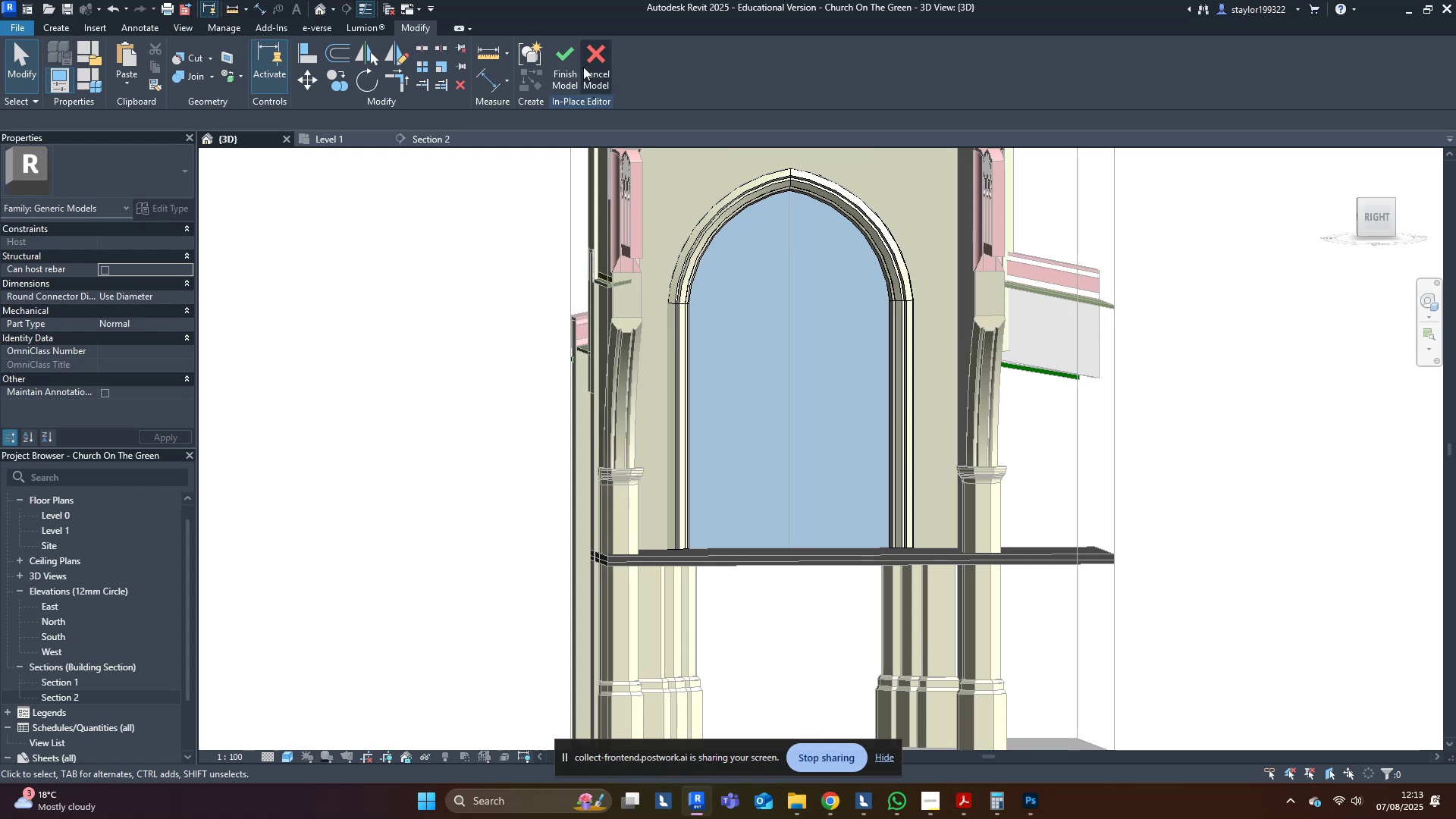 
left_click([566, 61])
 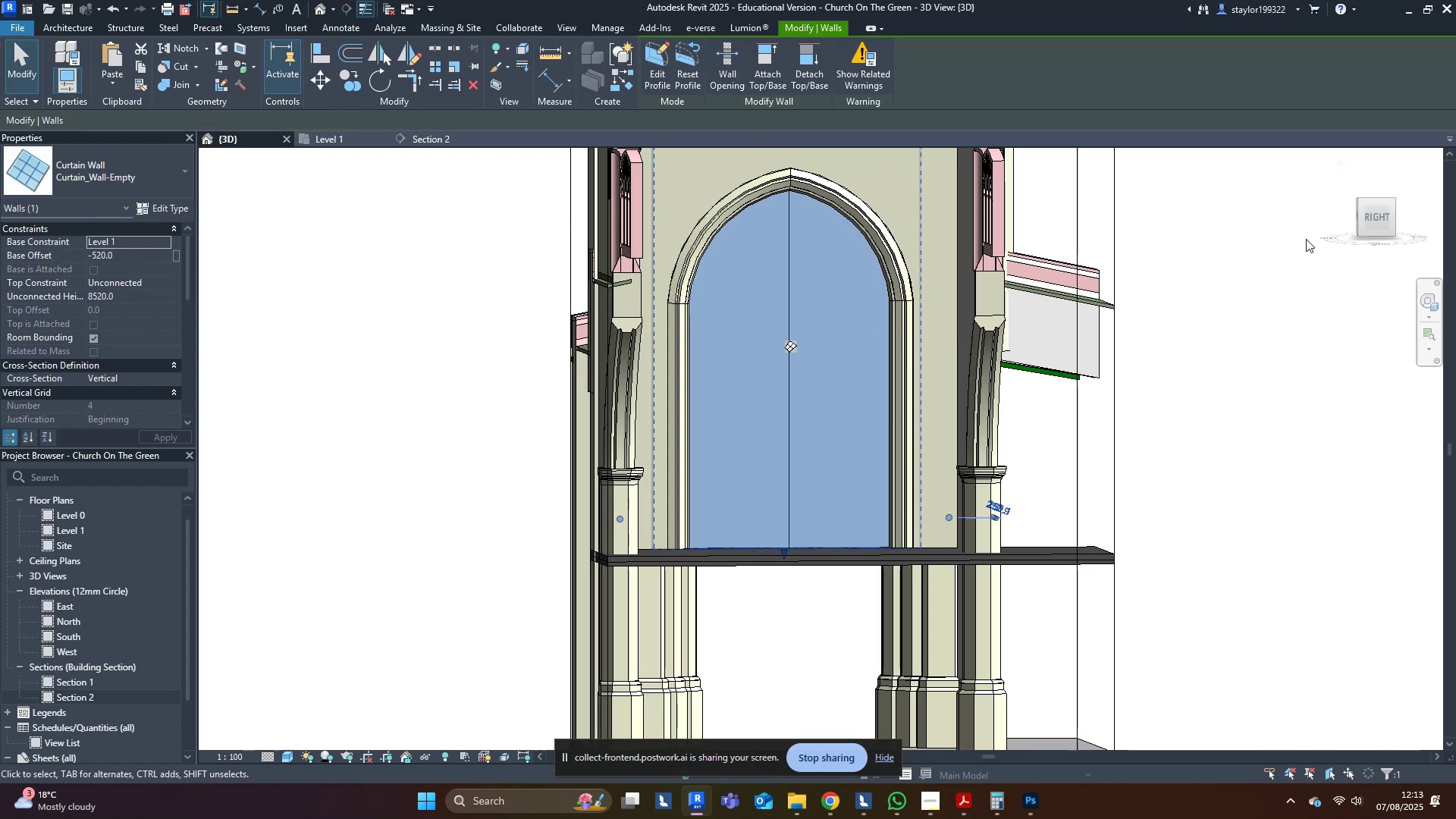 
left_click([1377, 205])
 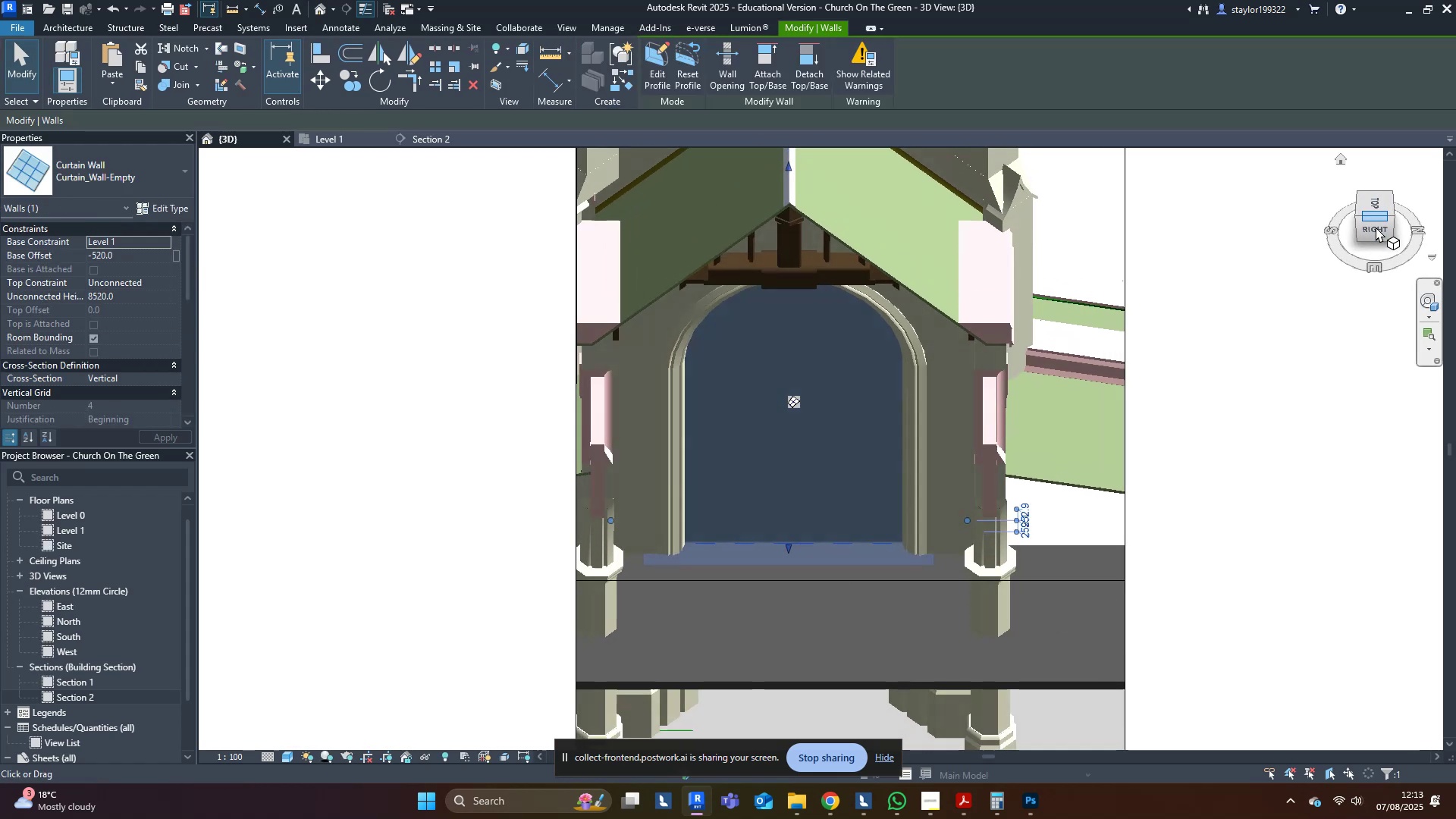 
left_click([1376, 227])
 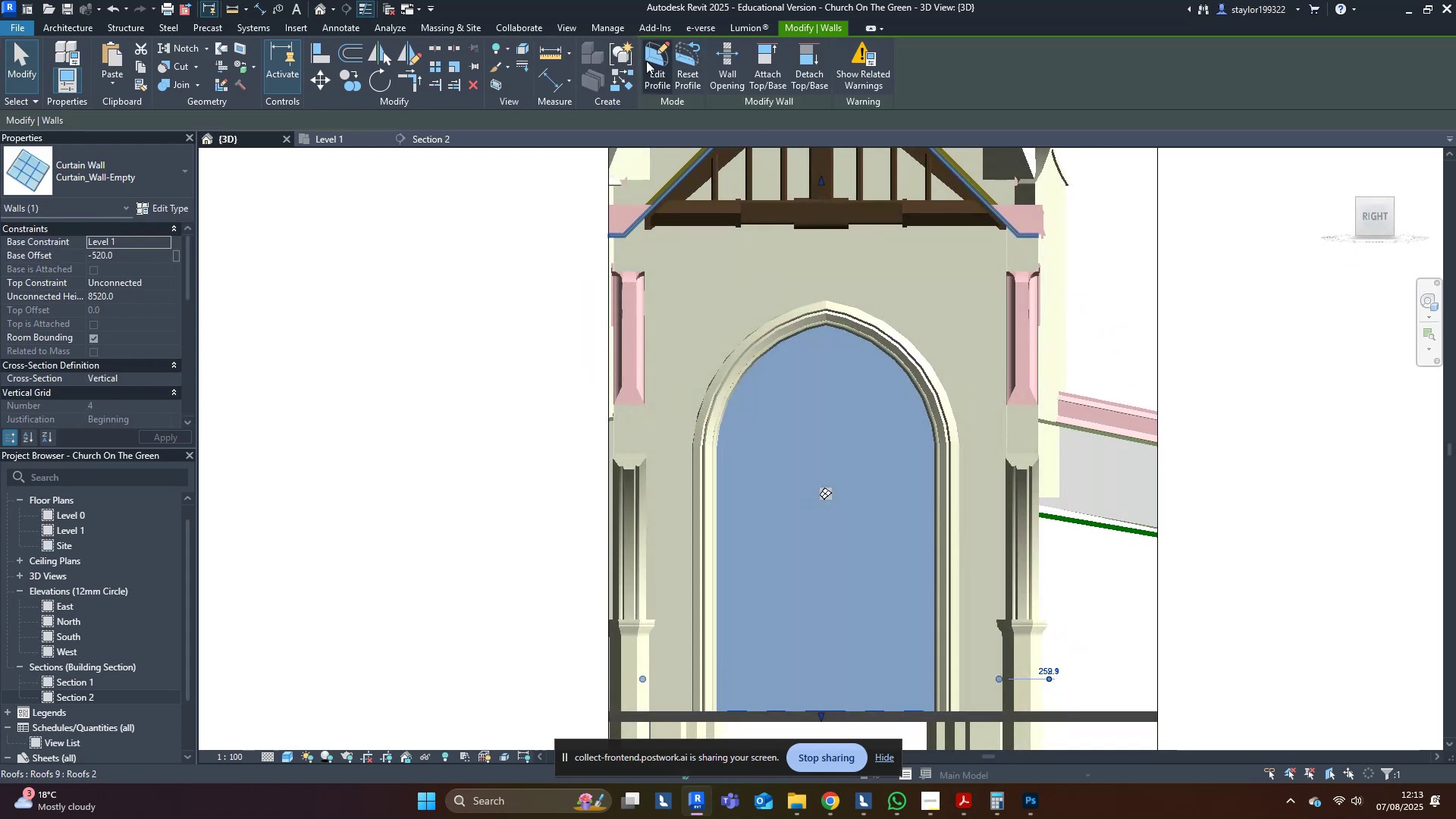 
left_click([658, 60])
 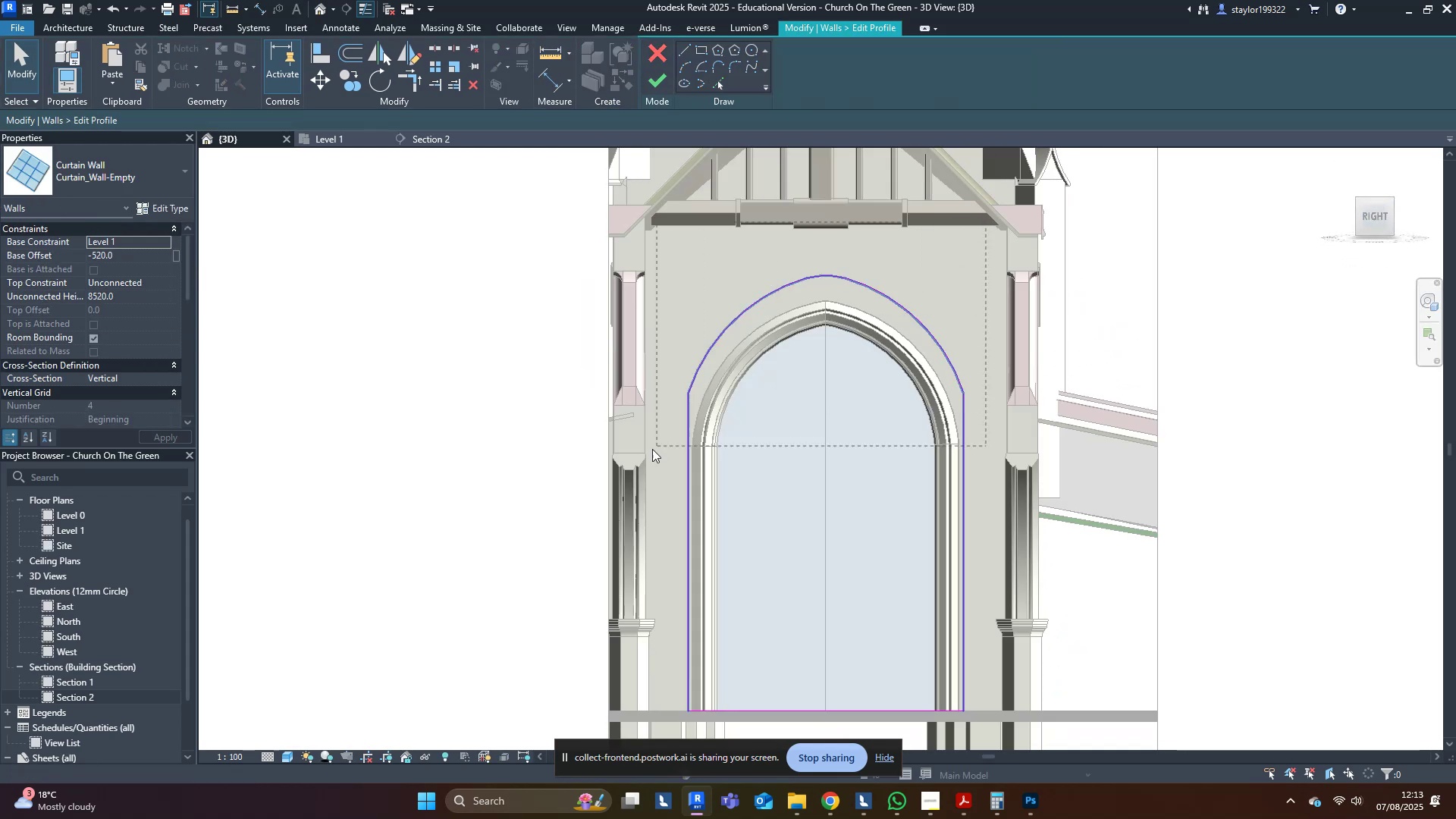 
key(Delete)
 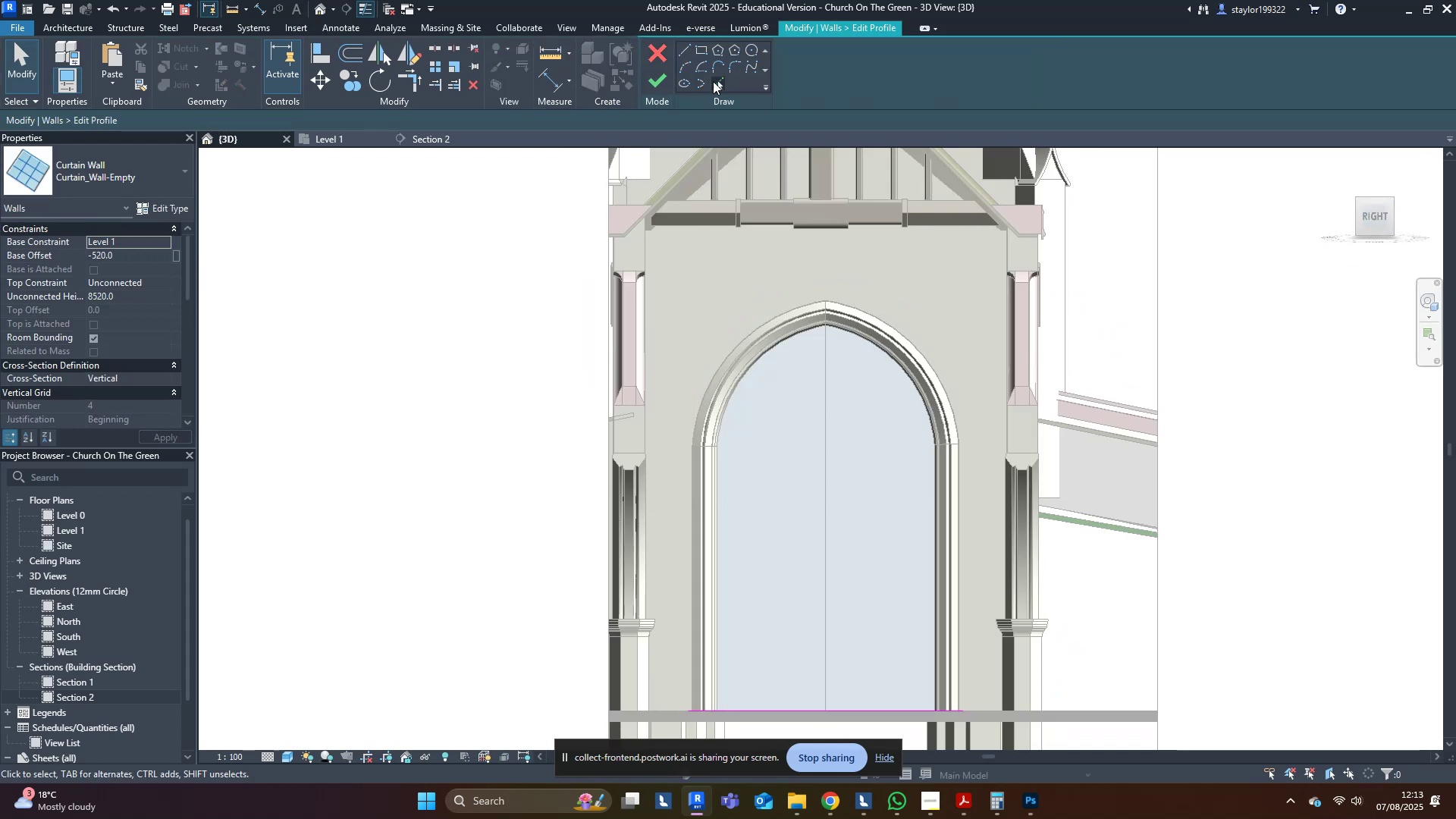 
left_click([714, 82])
 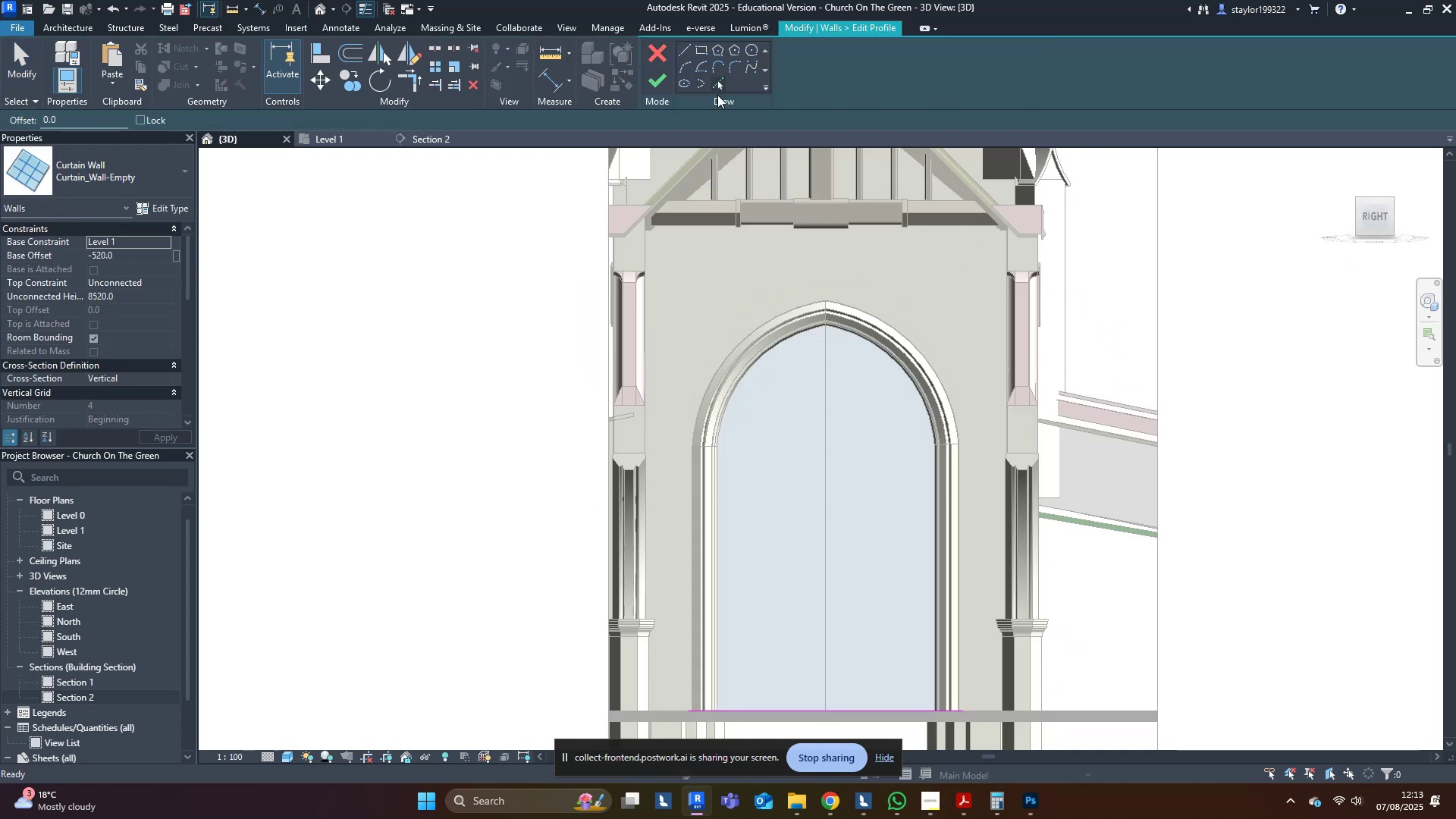 
scroll: coordinate [667, 381], scroll_direction: up, amount: 8.0
 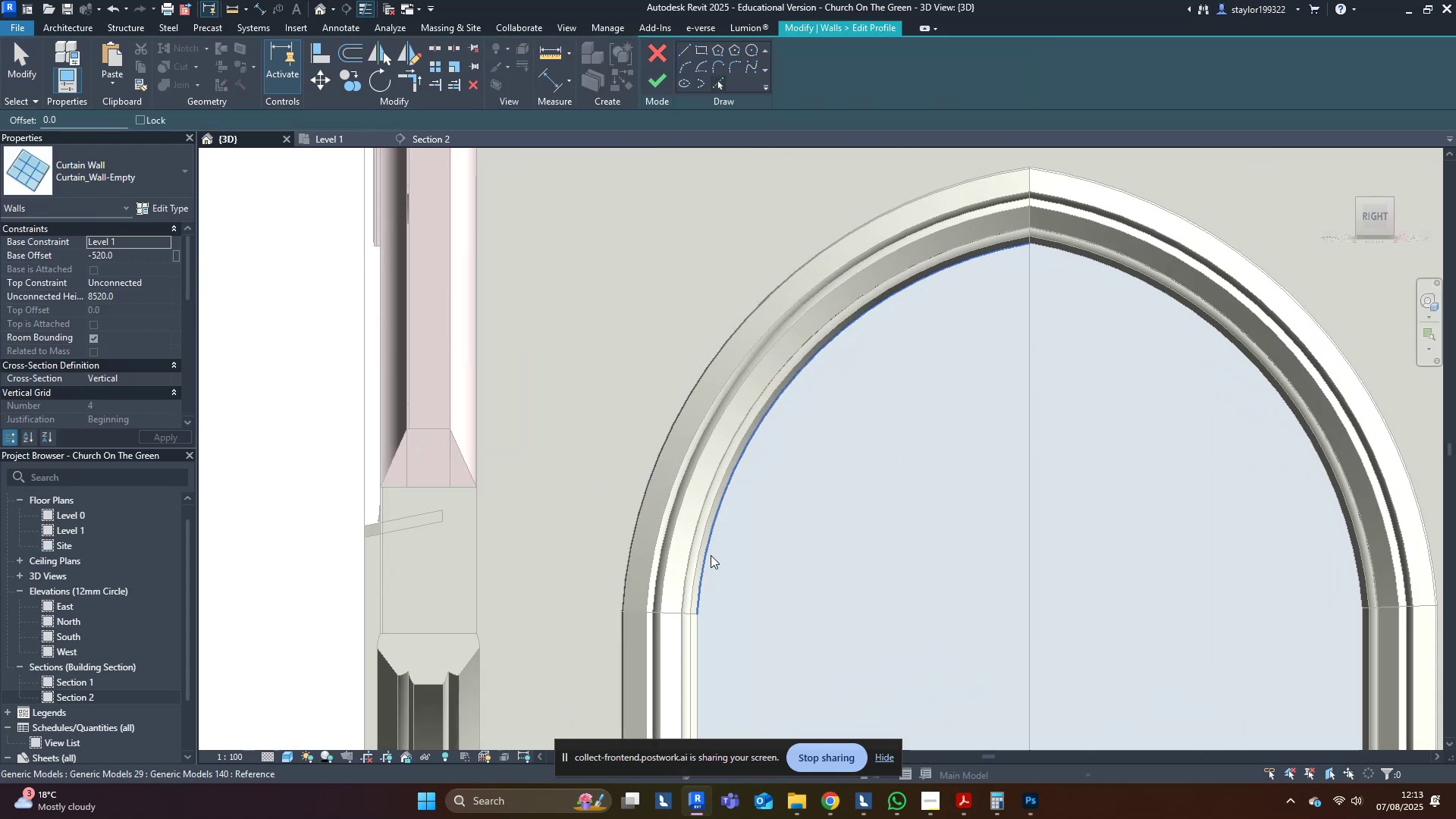 
left_click([703, 556])
 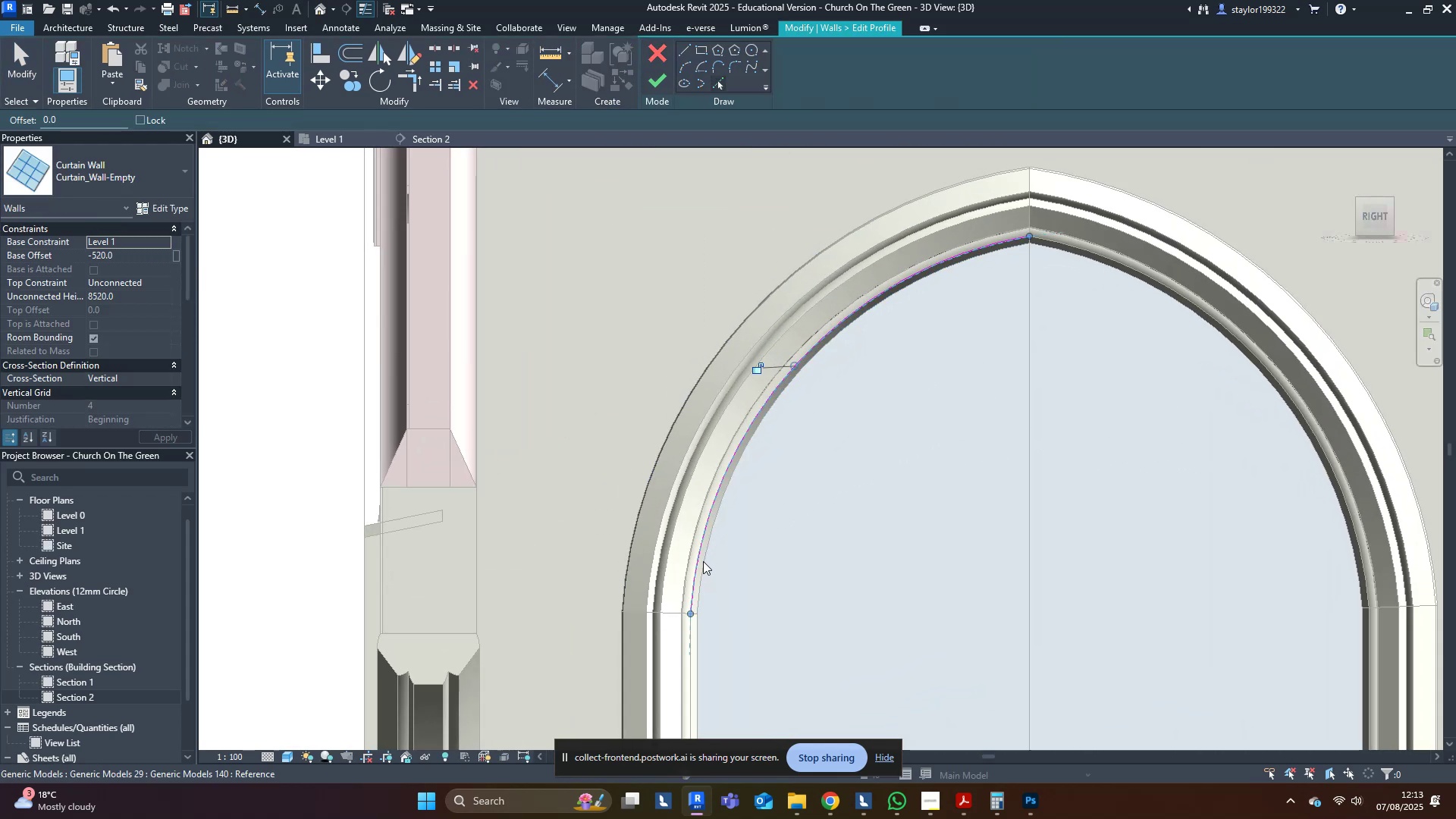 
key(Control+Z)
 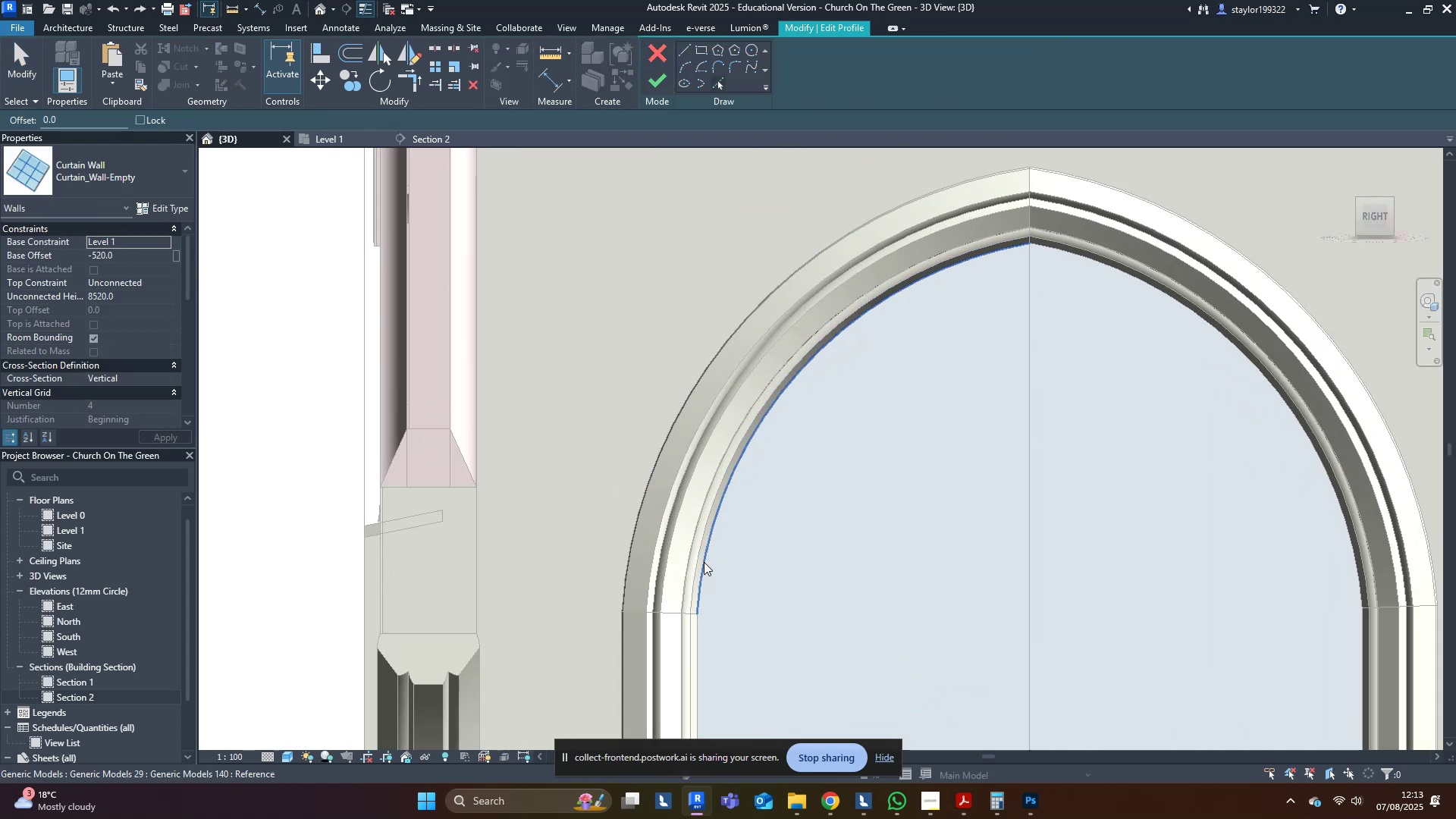 
left_click([704, 562])
 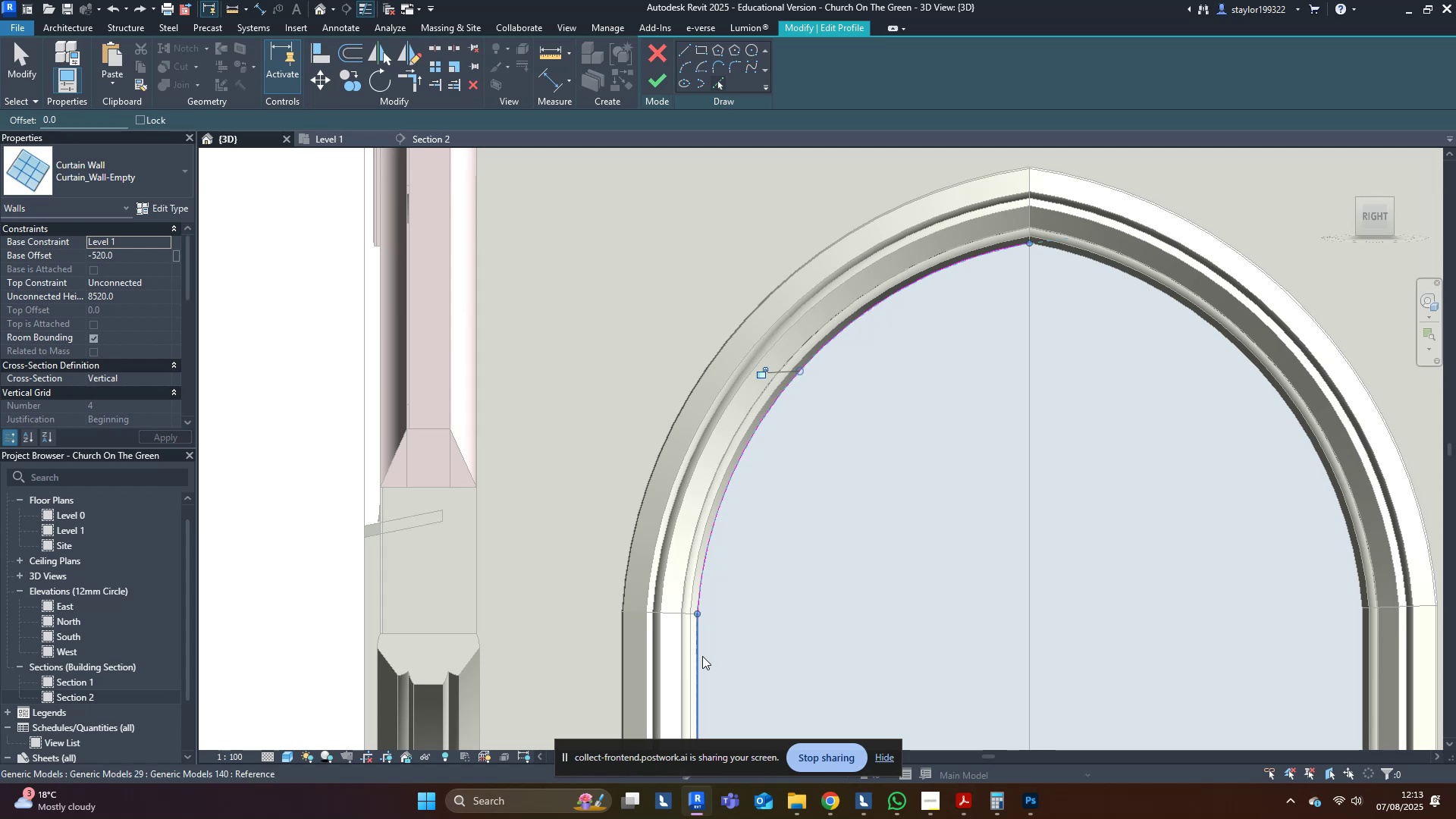 
left_click([702, 656])
 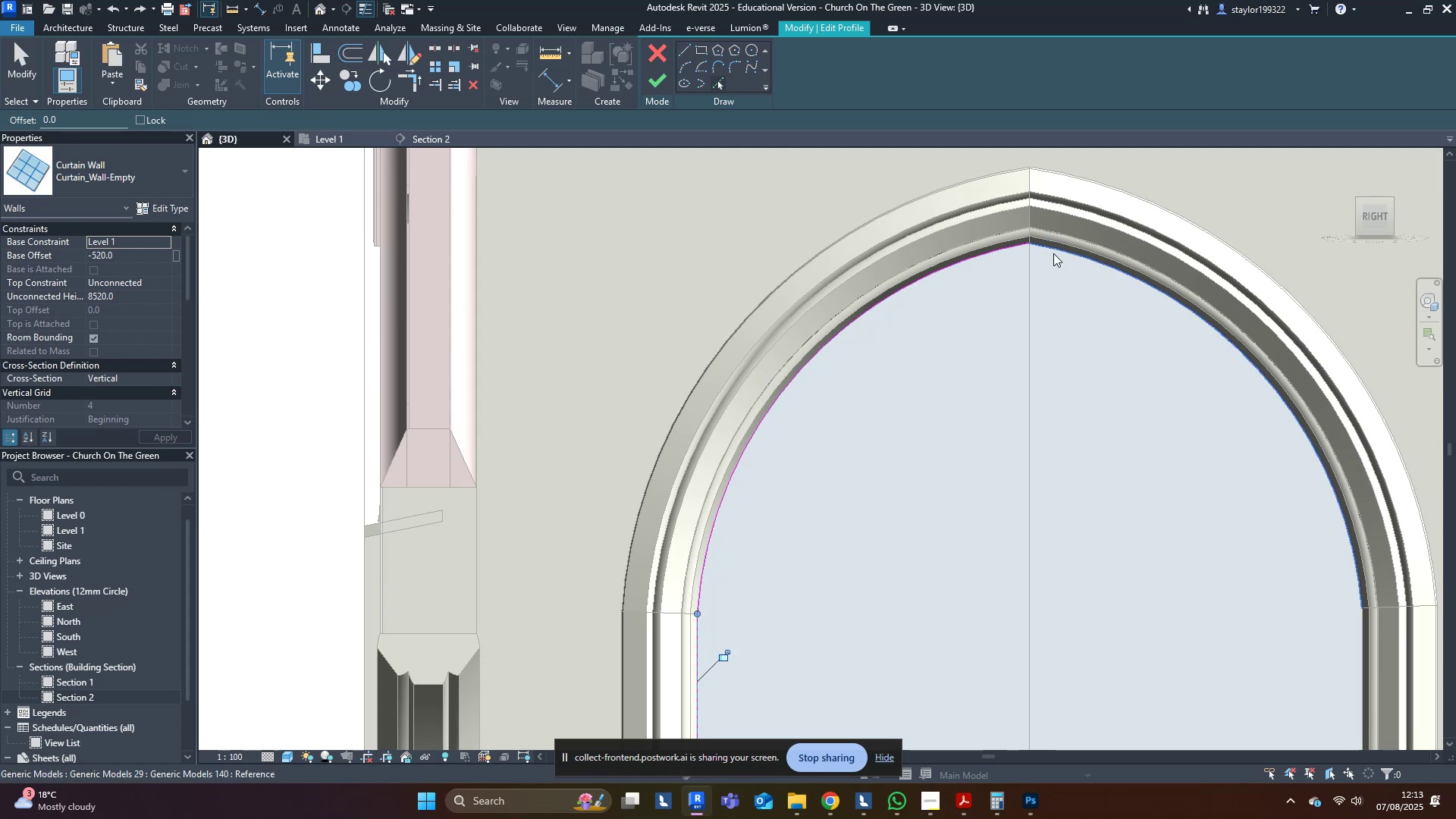 
left_click([1053, 253])
 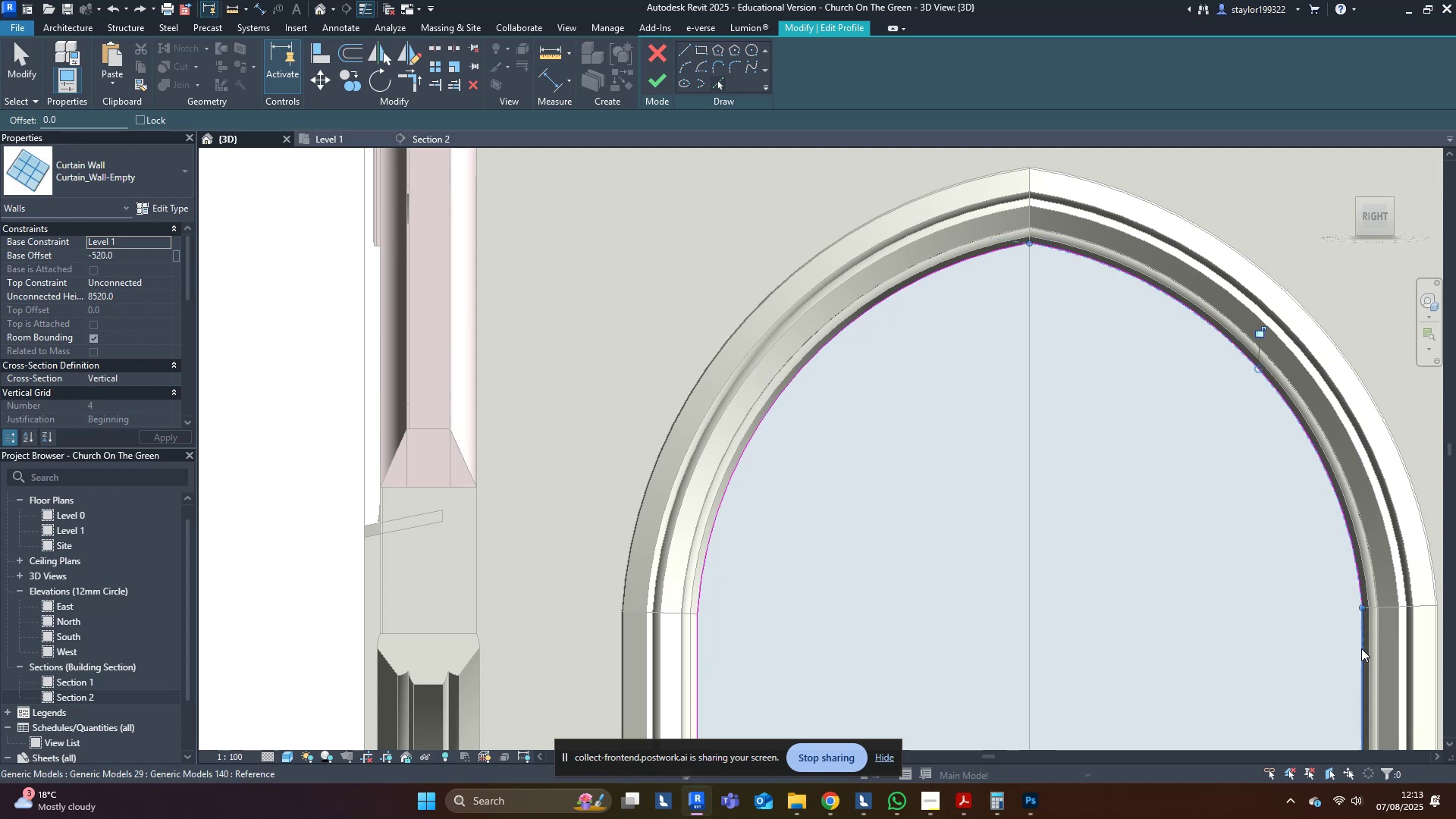 
left_click([1363, 648])
 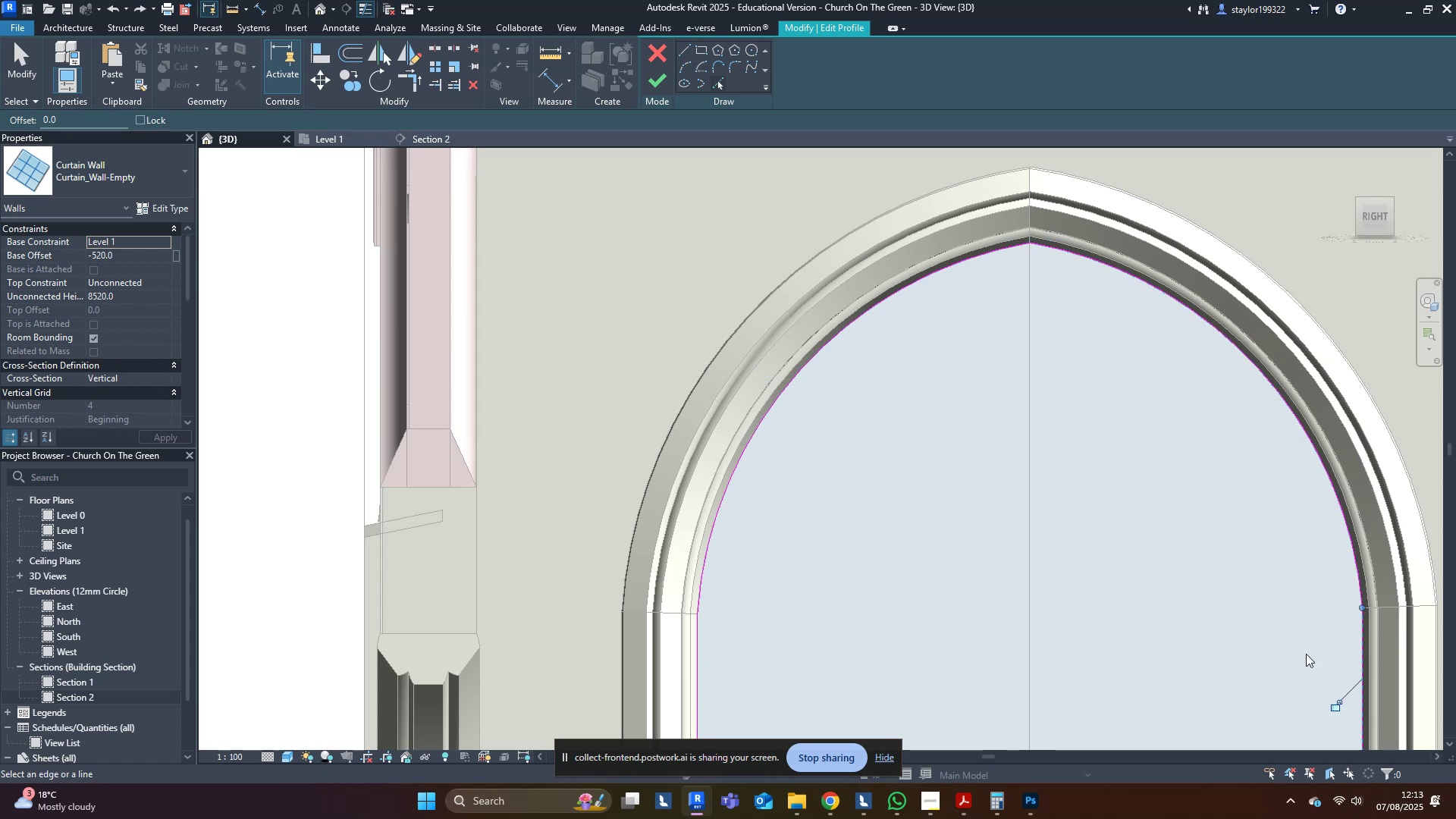 
scroll: coordinate [1242, 650], scroll_direction: down, amount: 4.0
 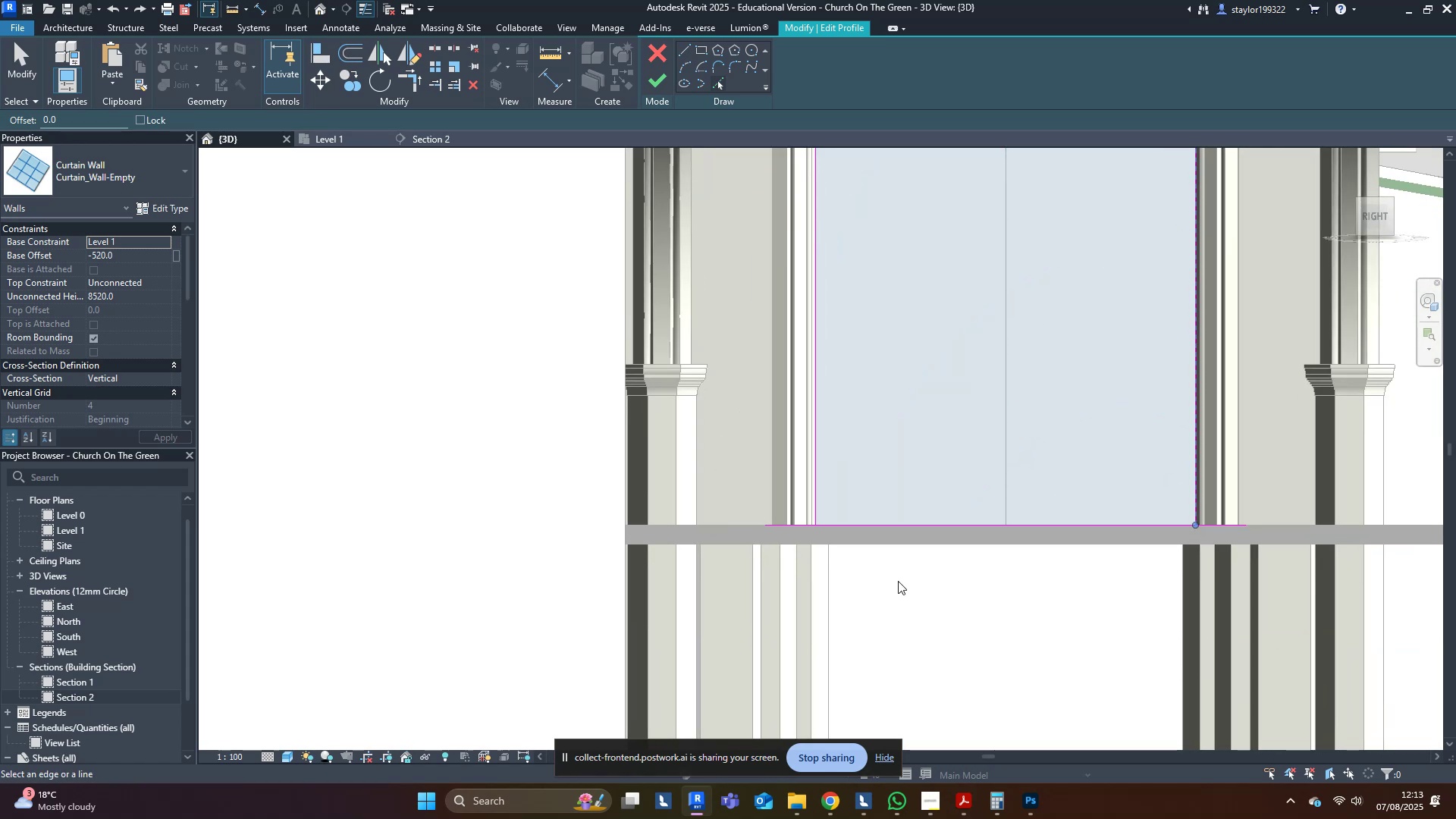 
type(tr)
 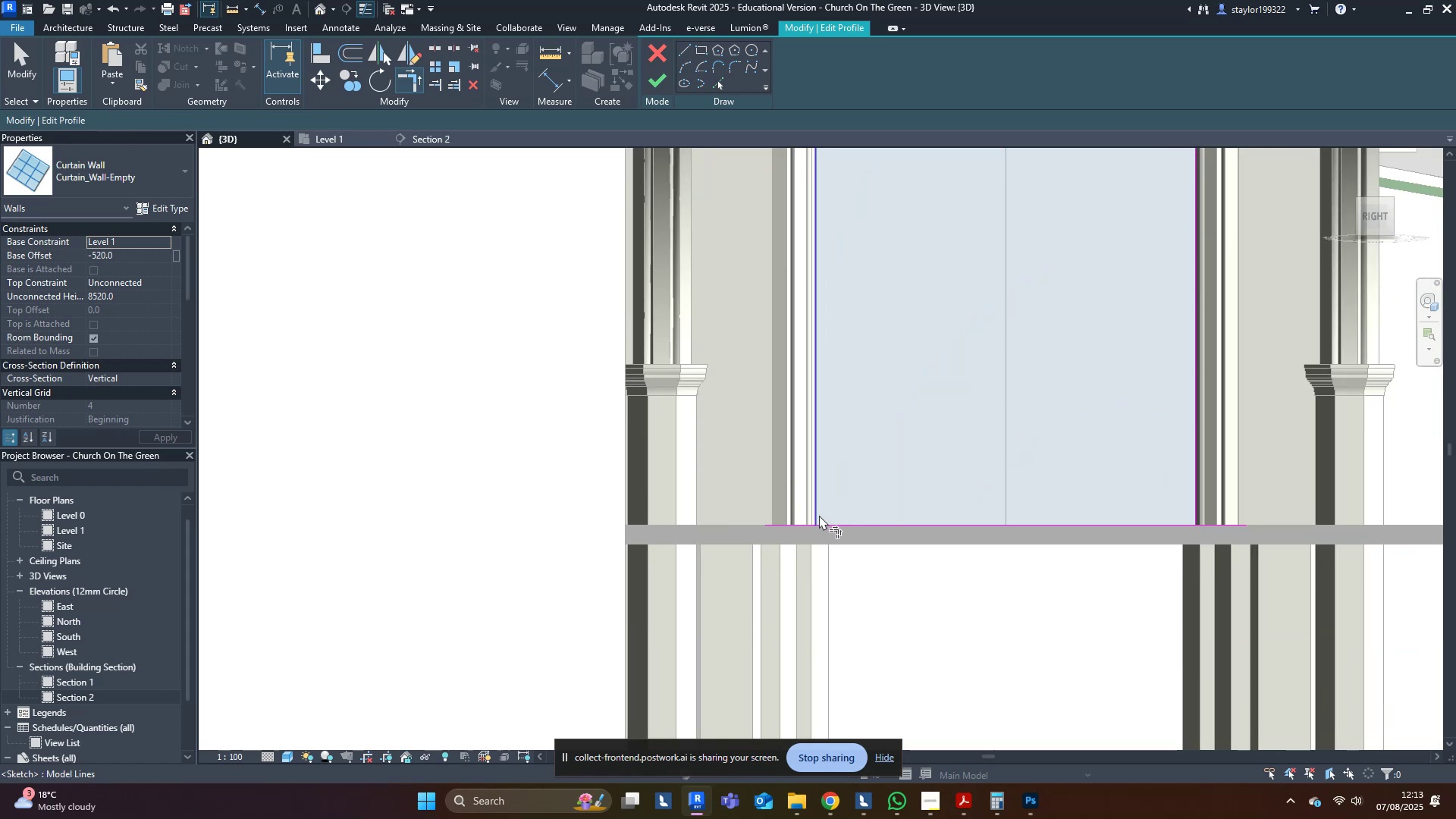 
double_click([820, 516])
 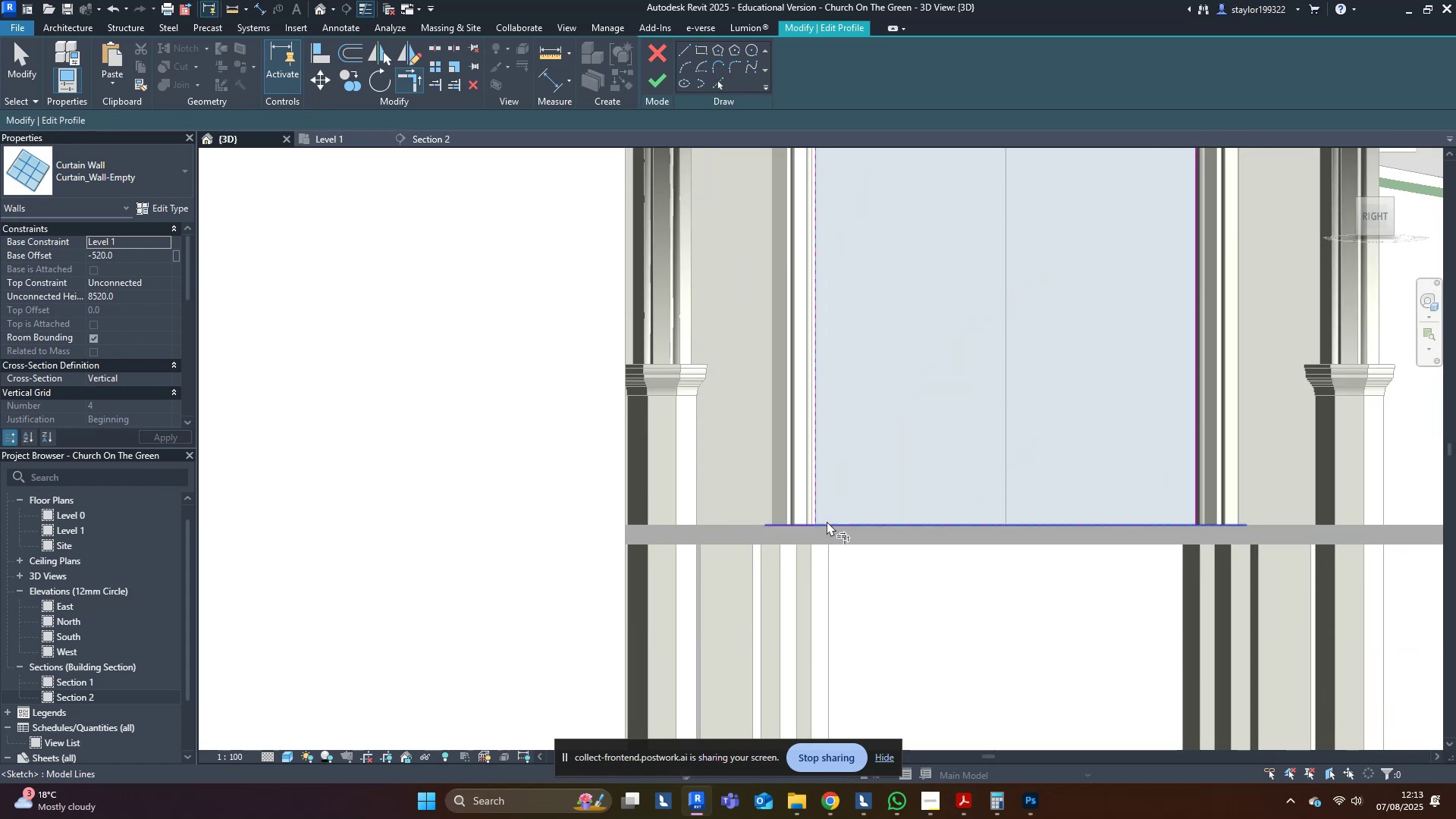 
triple_click([829, 523])
 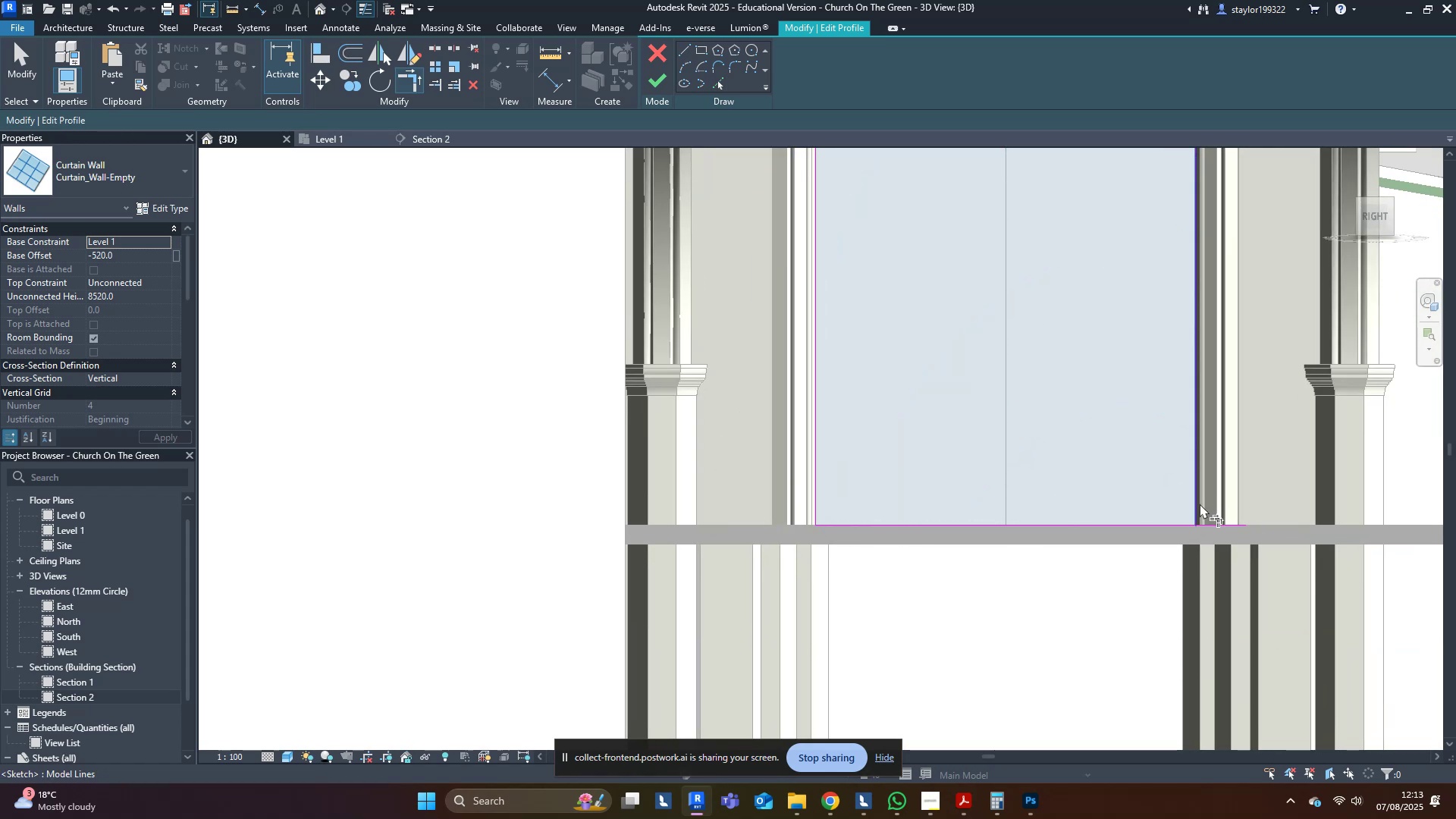 
double_click([1163, 535])
 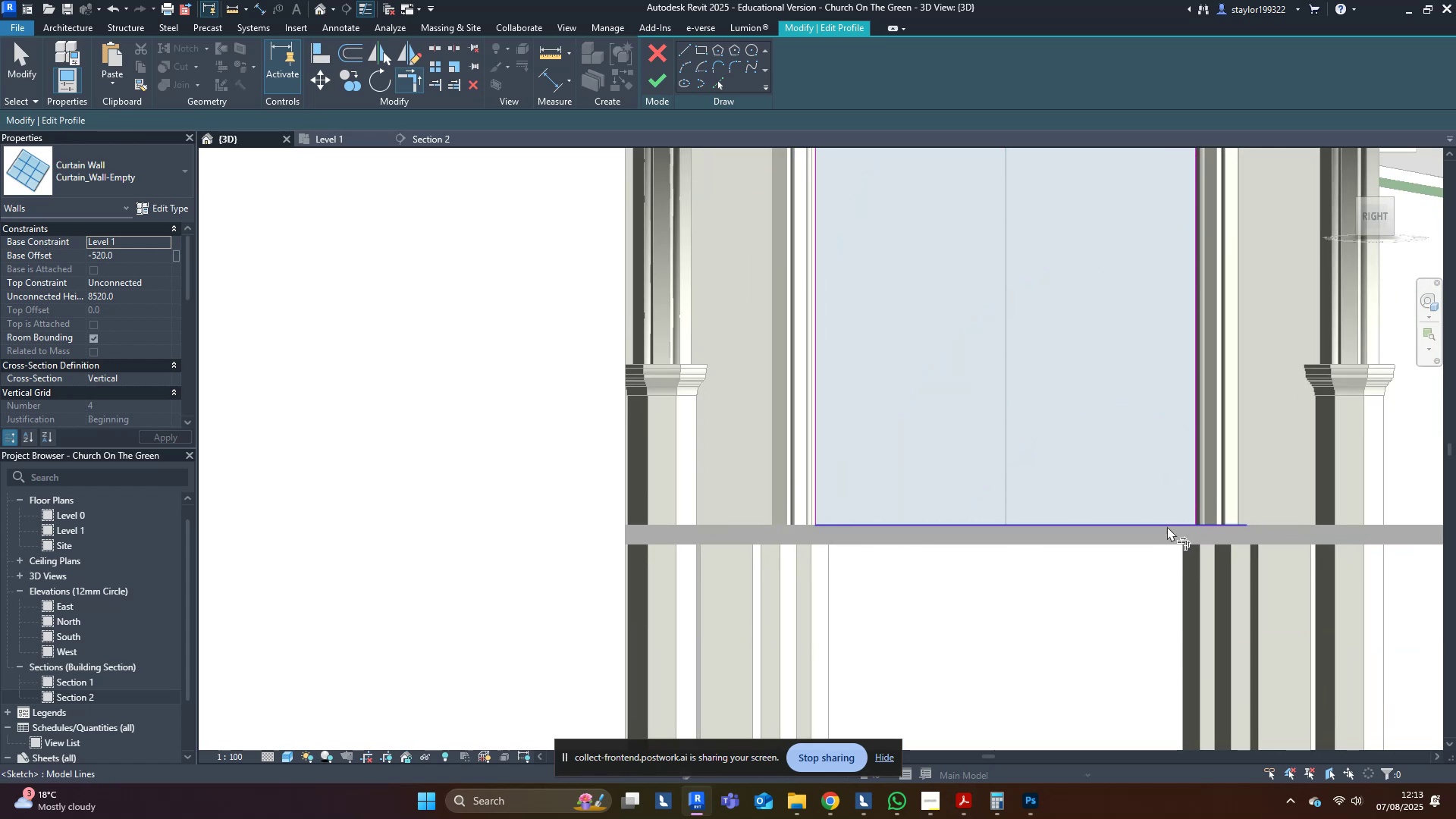 
triple_click([1167, 526])
 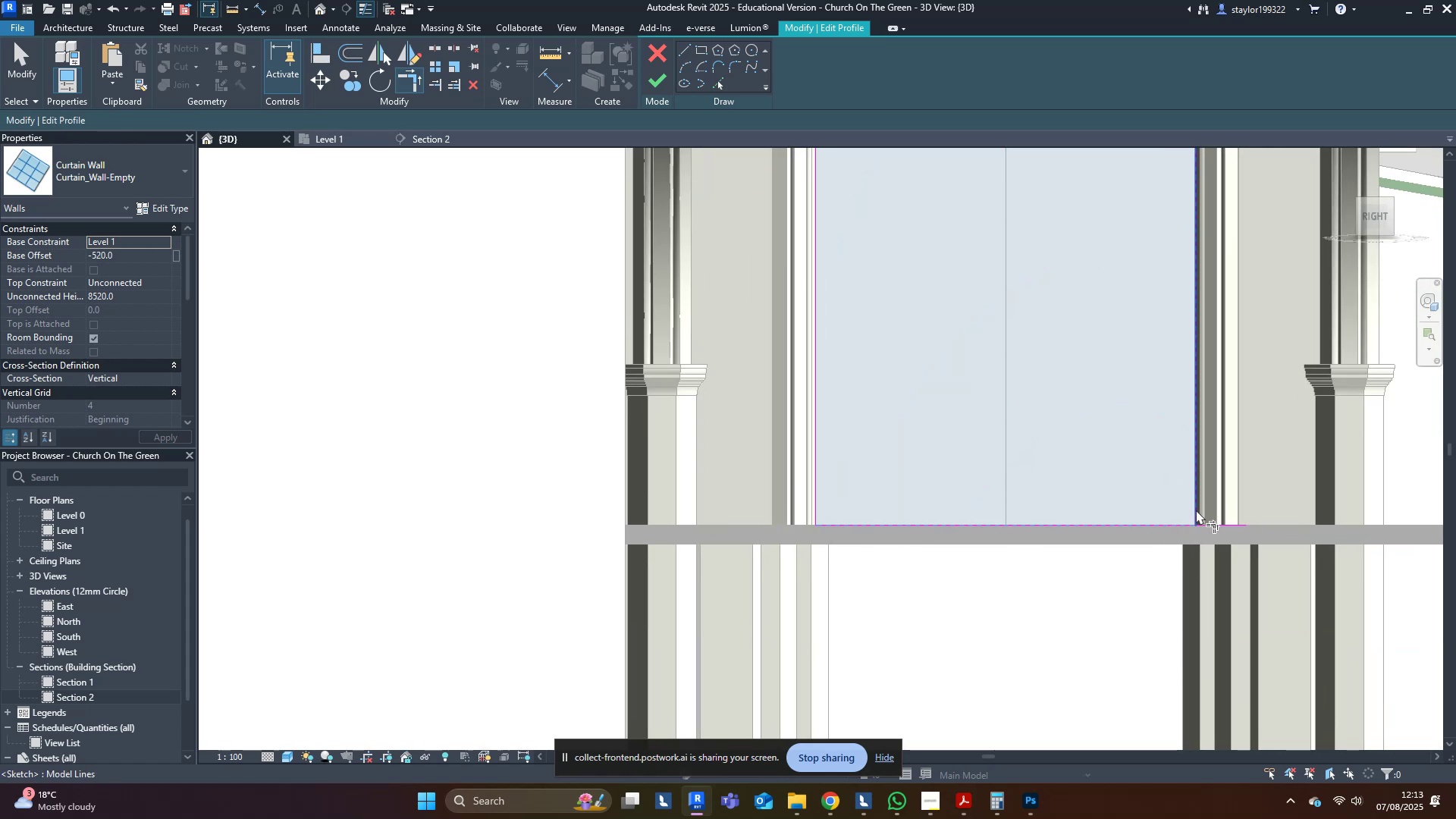 
triple_click([1197, 510])
 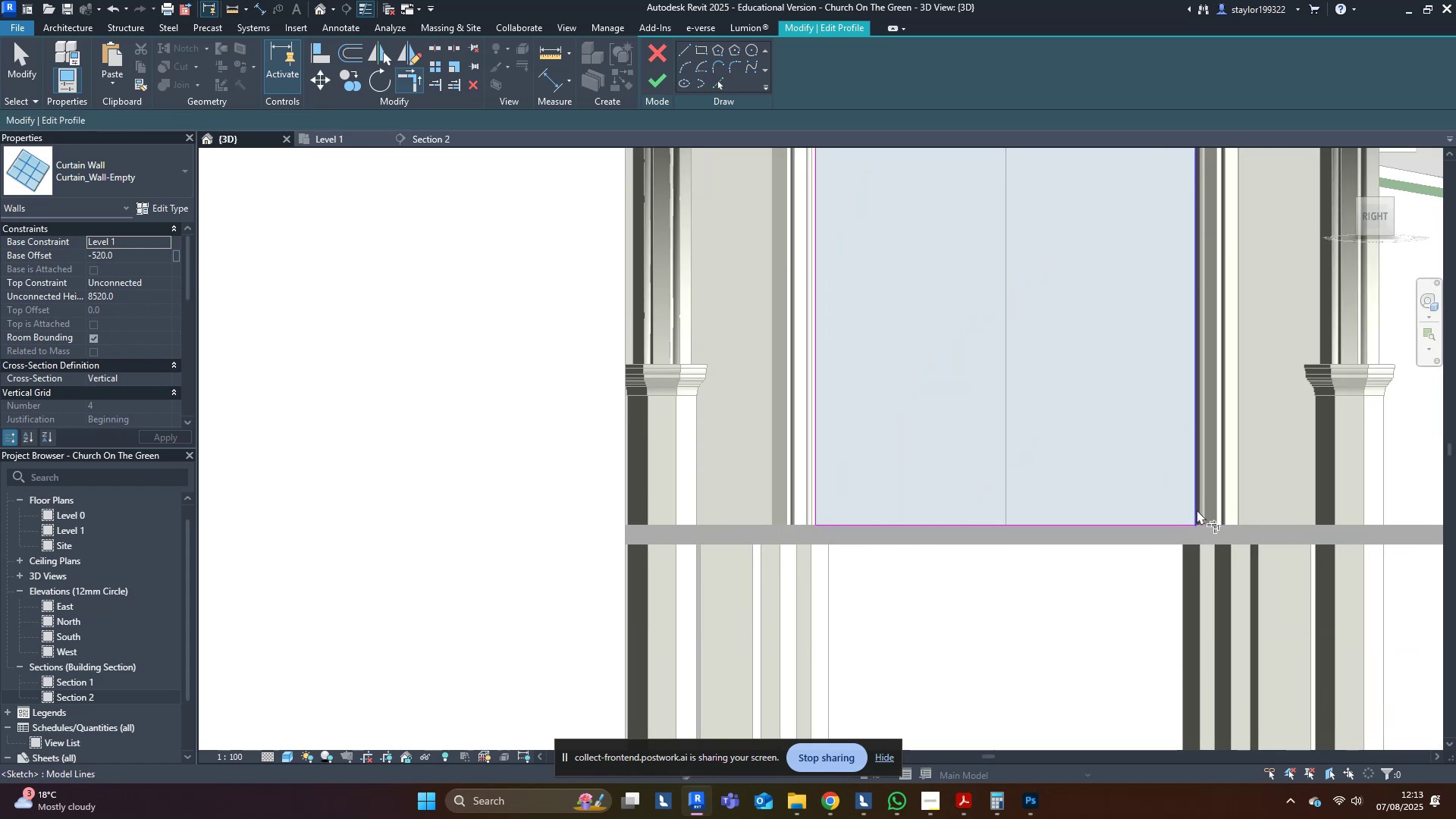 
type(md)
 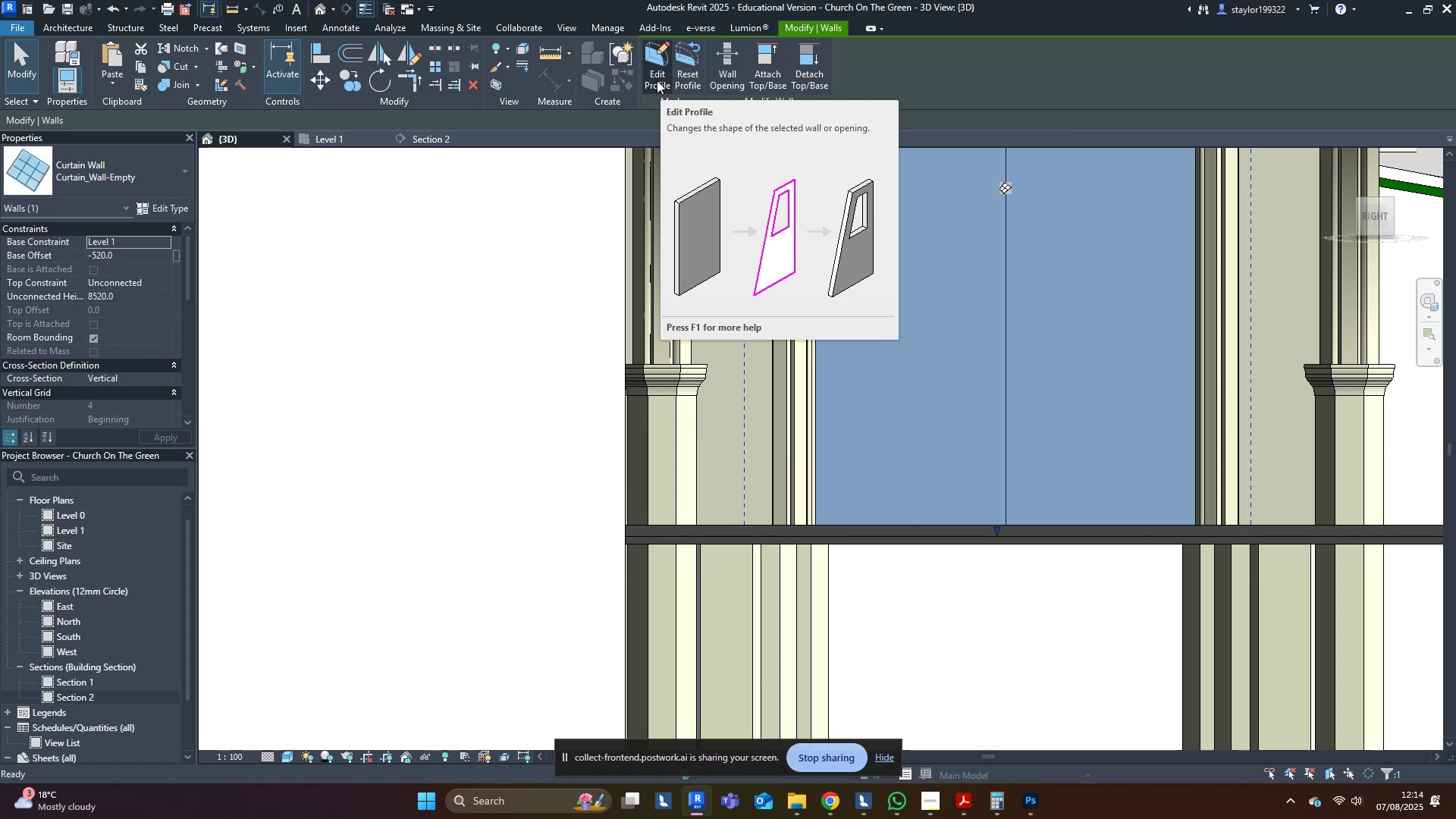 
wait(47.46)
 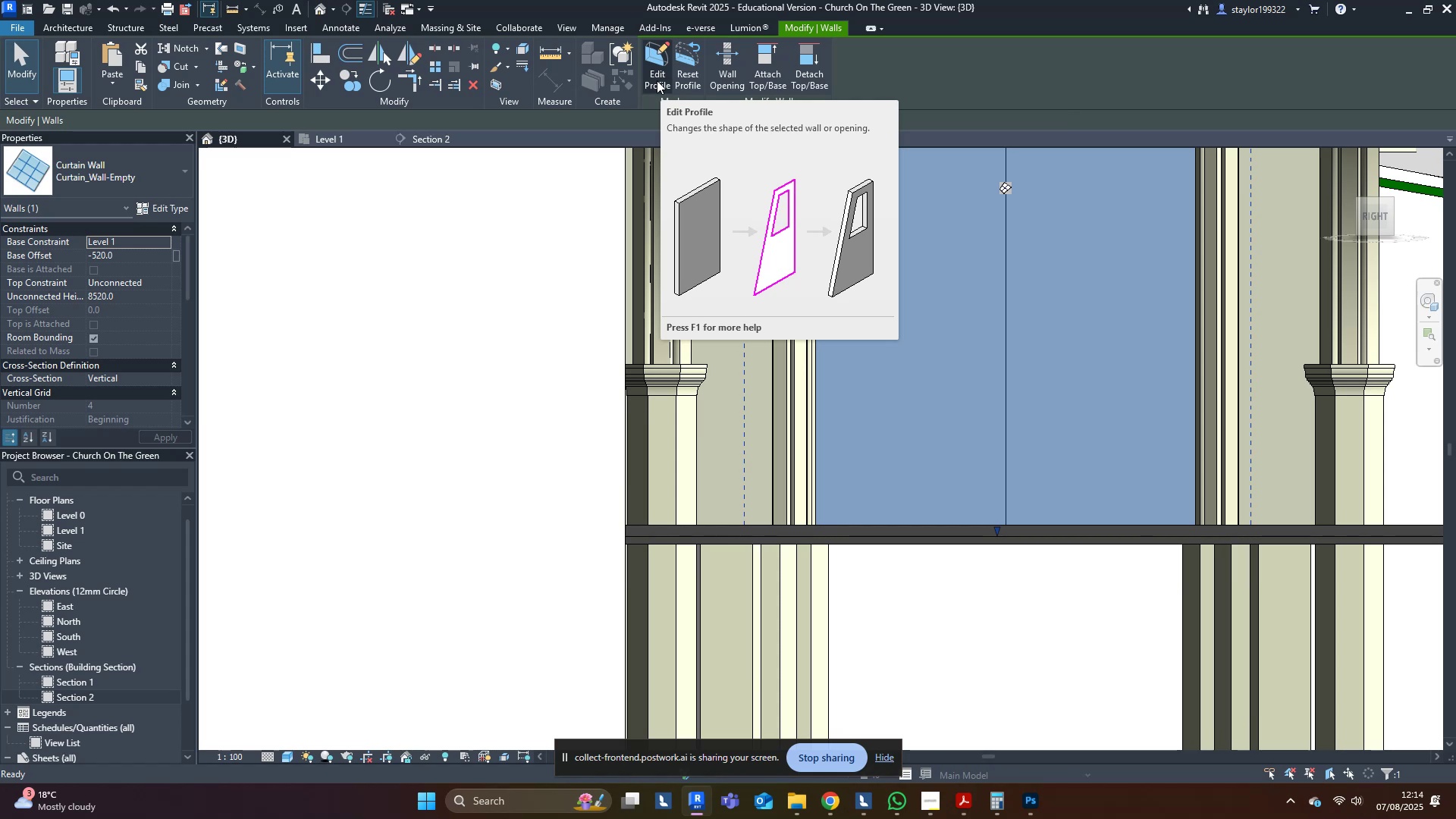 
scroll: coordinate [1002, 437], scroll_direction: down, amount: 3.0
 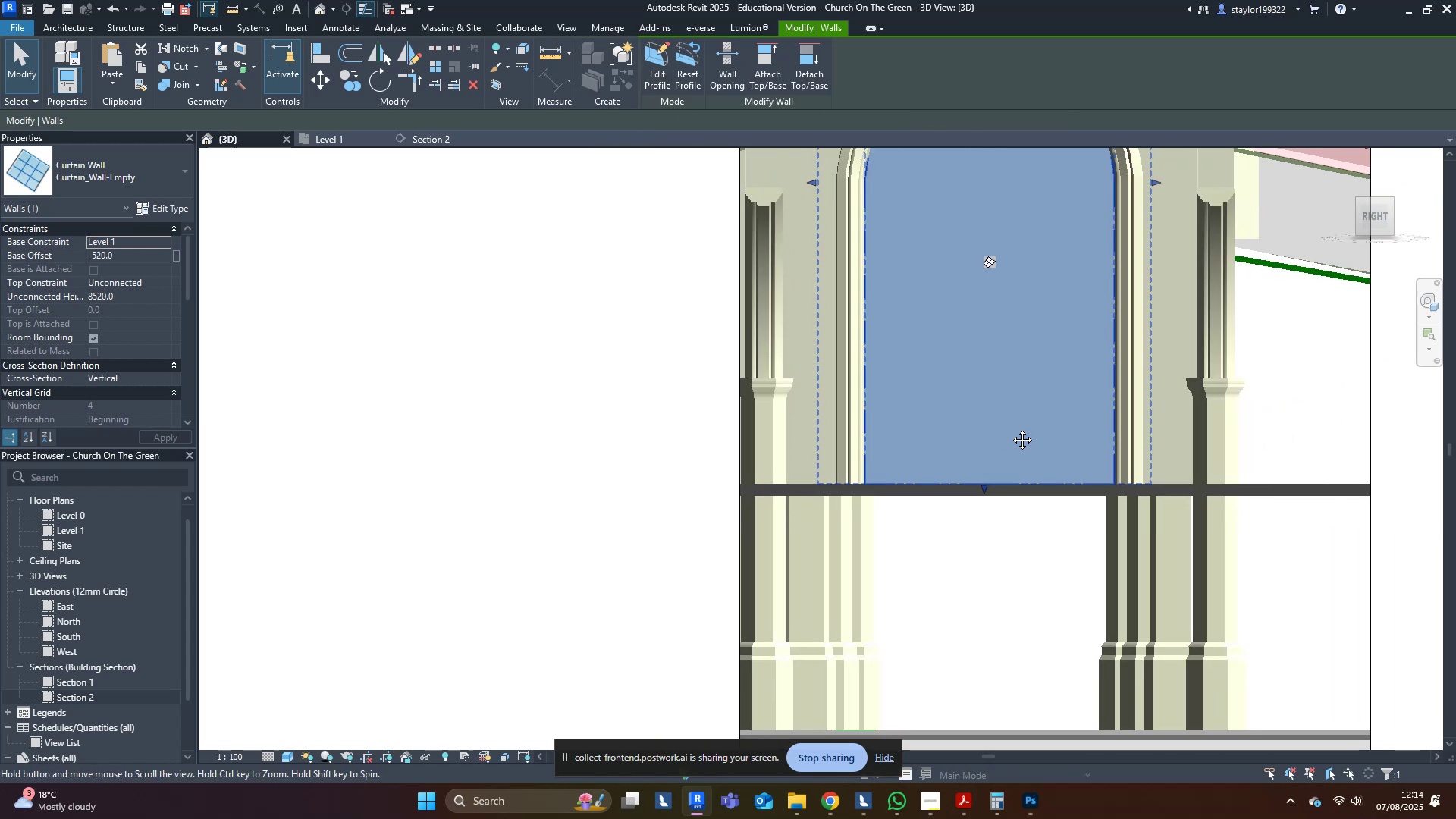 
type(wfsd)
 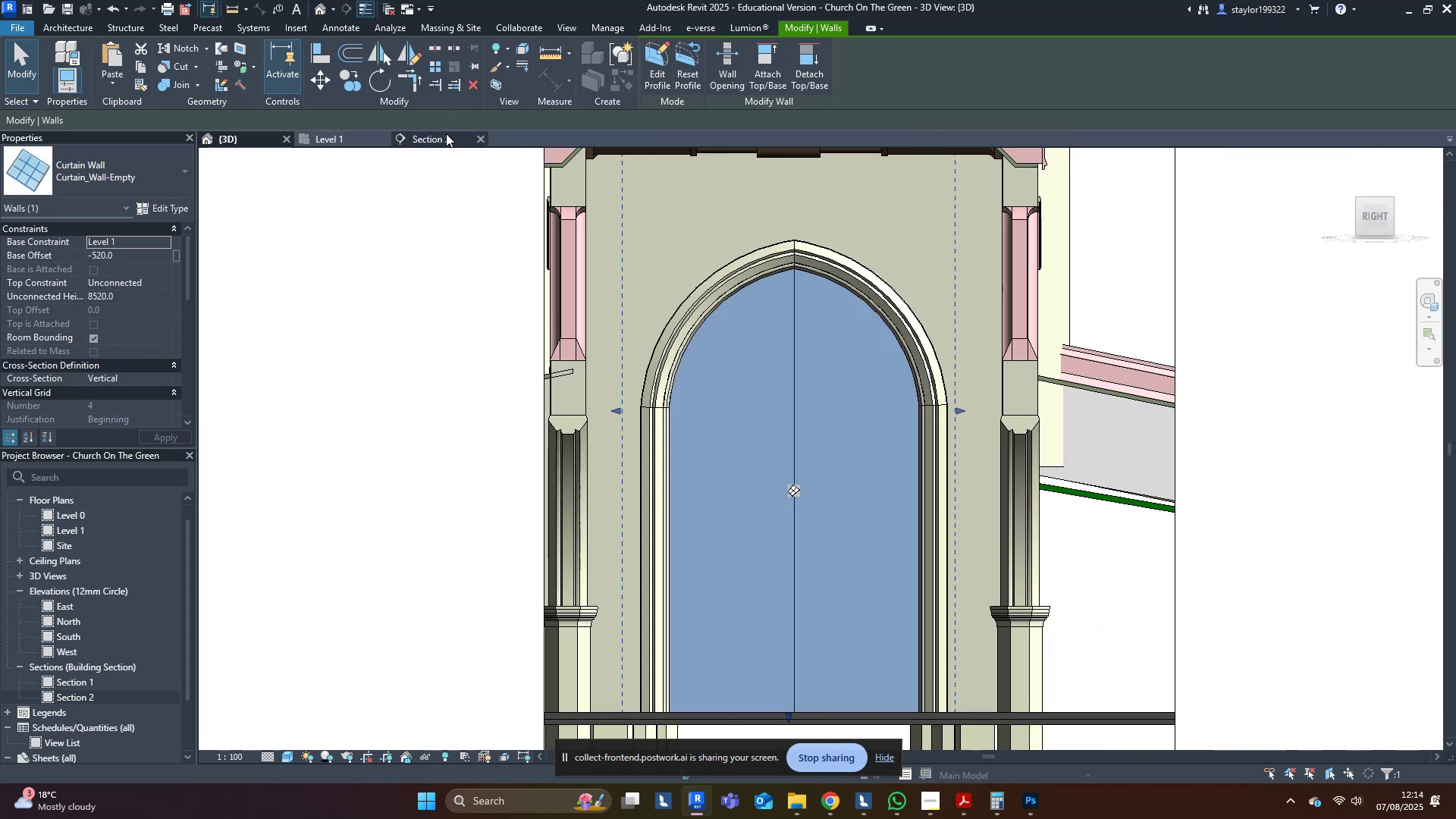 
left_click([446, 137])
 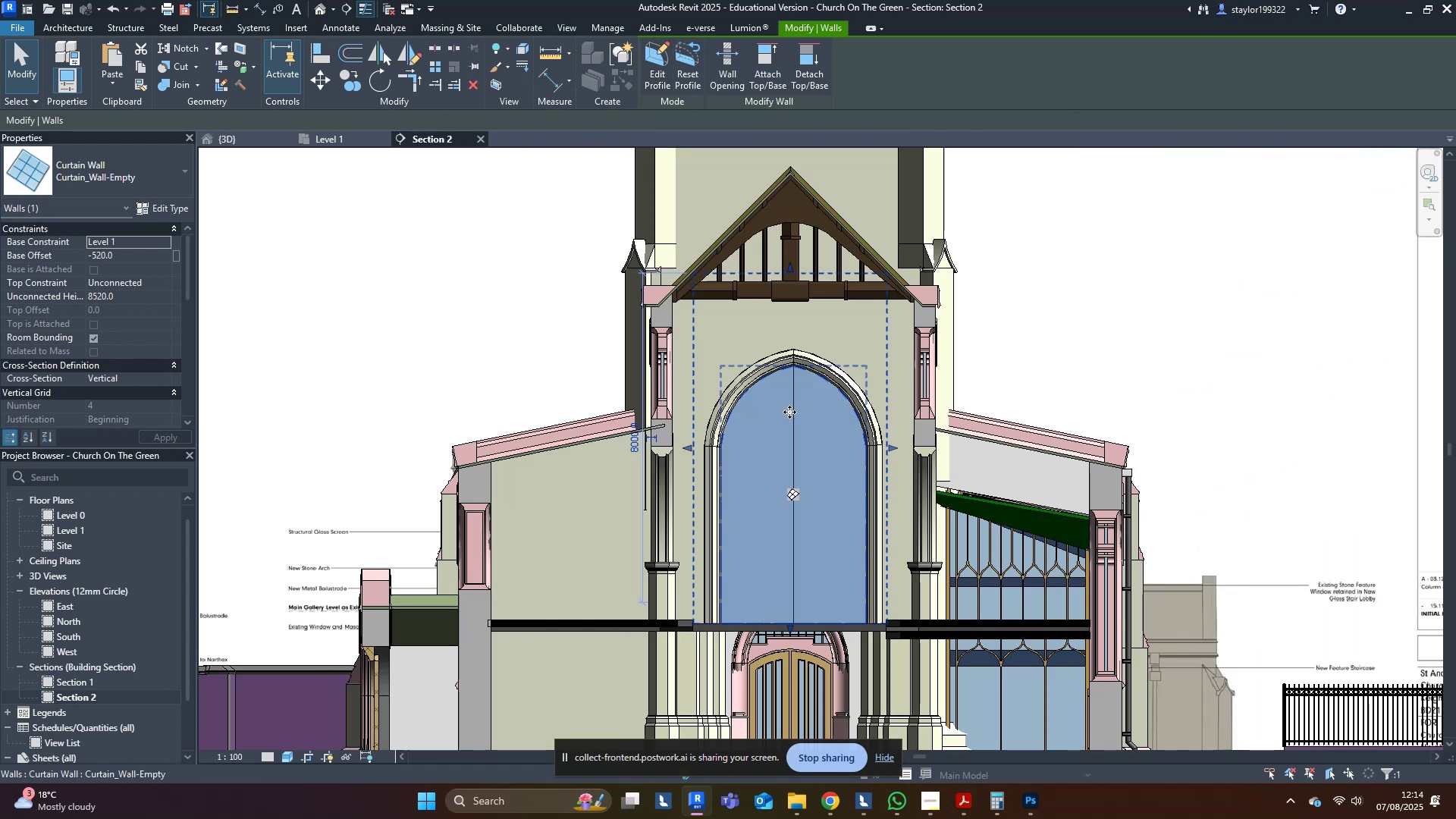 
type(wfsd)
 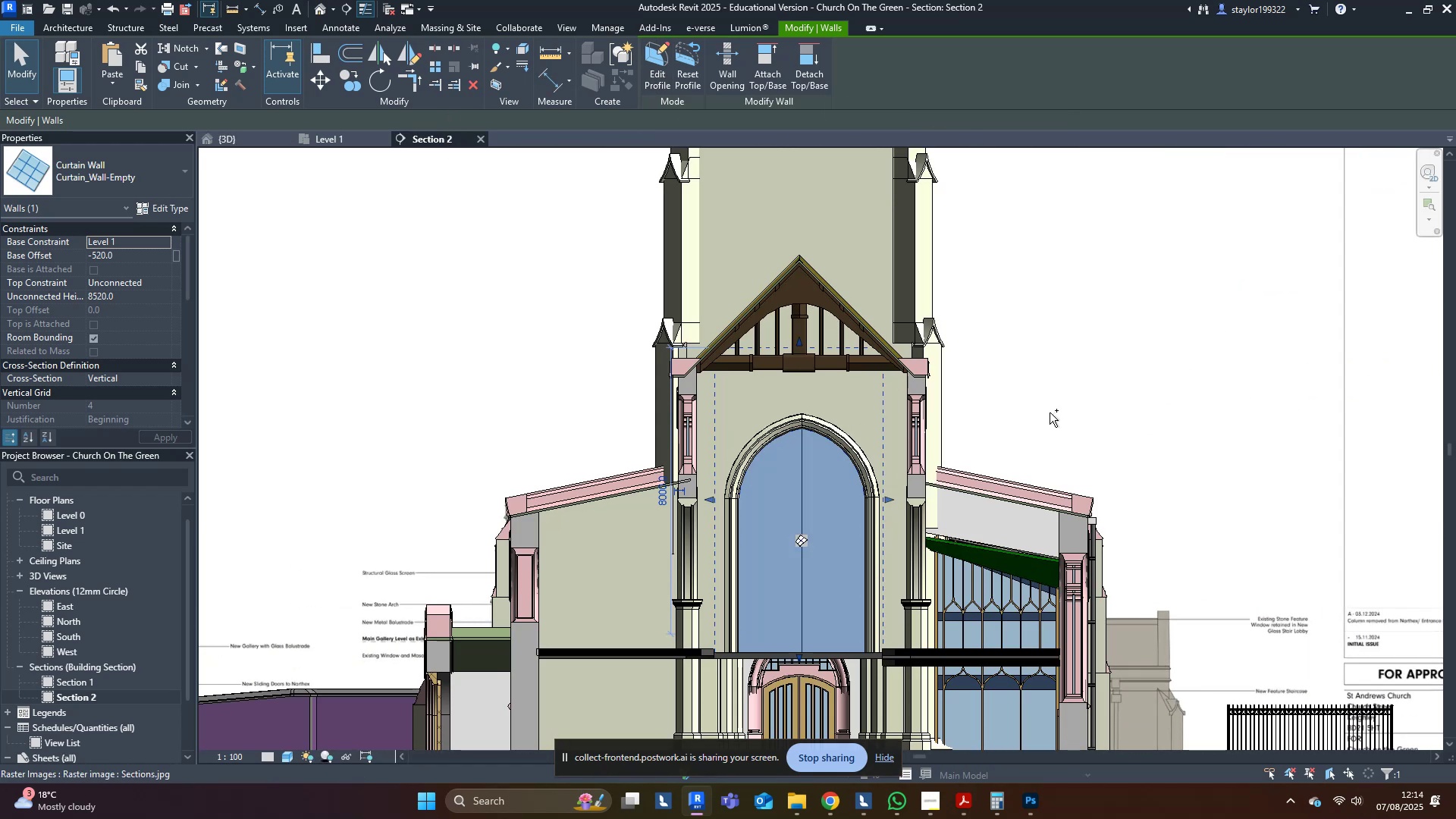 
scroll: coordinate [811, 535], scroll_direction: up, amount: 4.0
 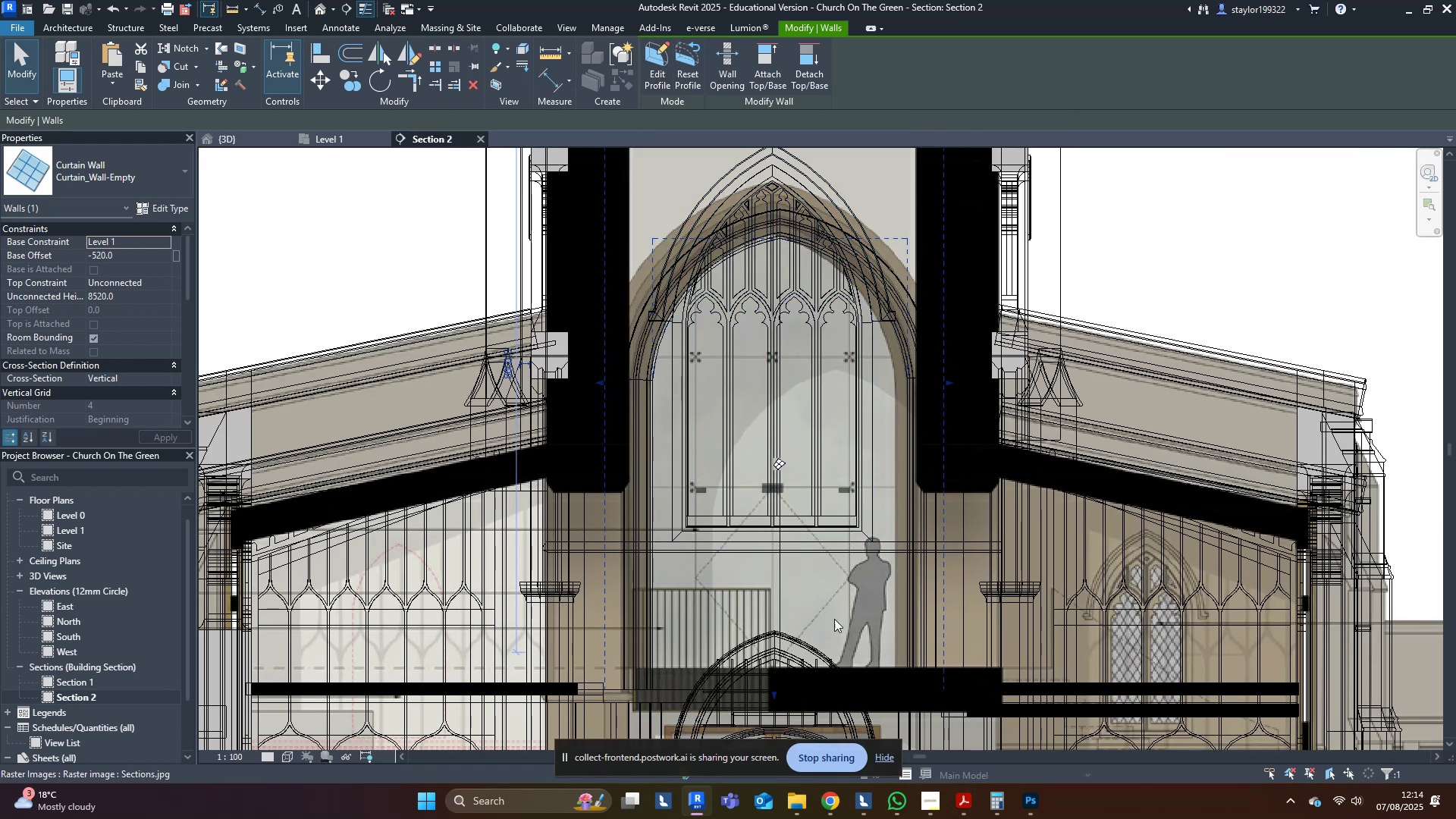 
scroll: coordinate [824, 616], scroll_direction: down, amount: 5.0
 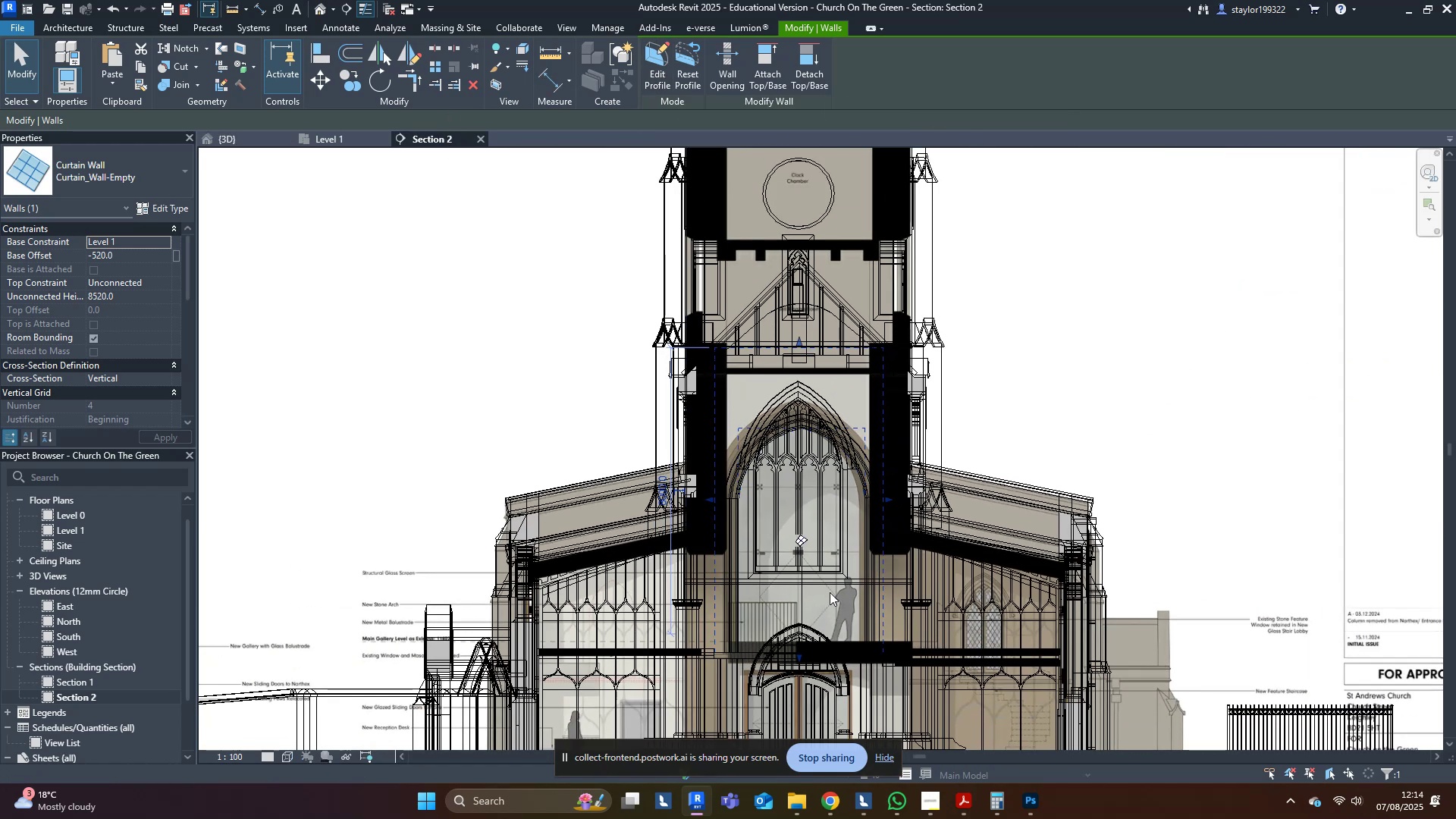 
hold_key(key=ControlLeft, duration=0.68)
left_click([1050, 413])
 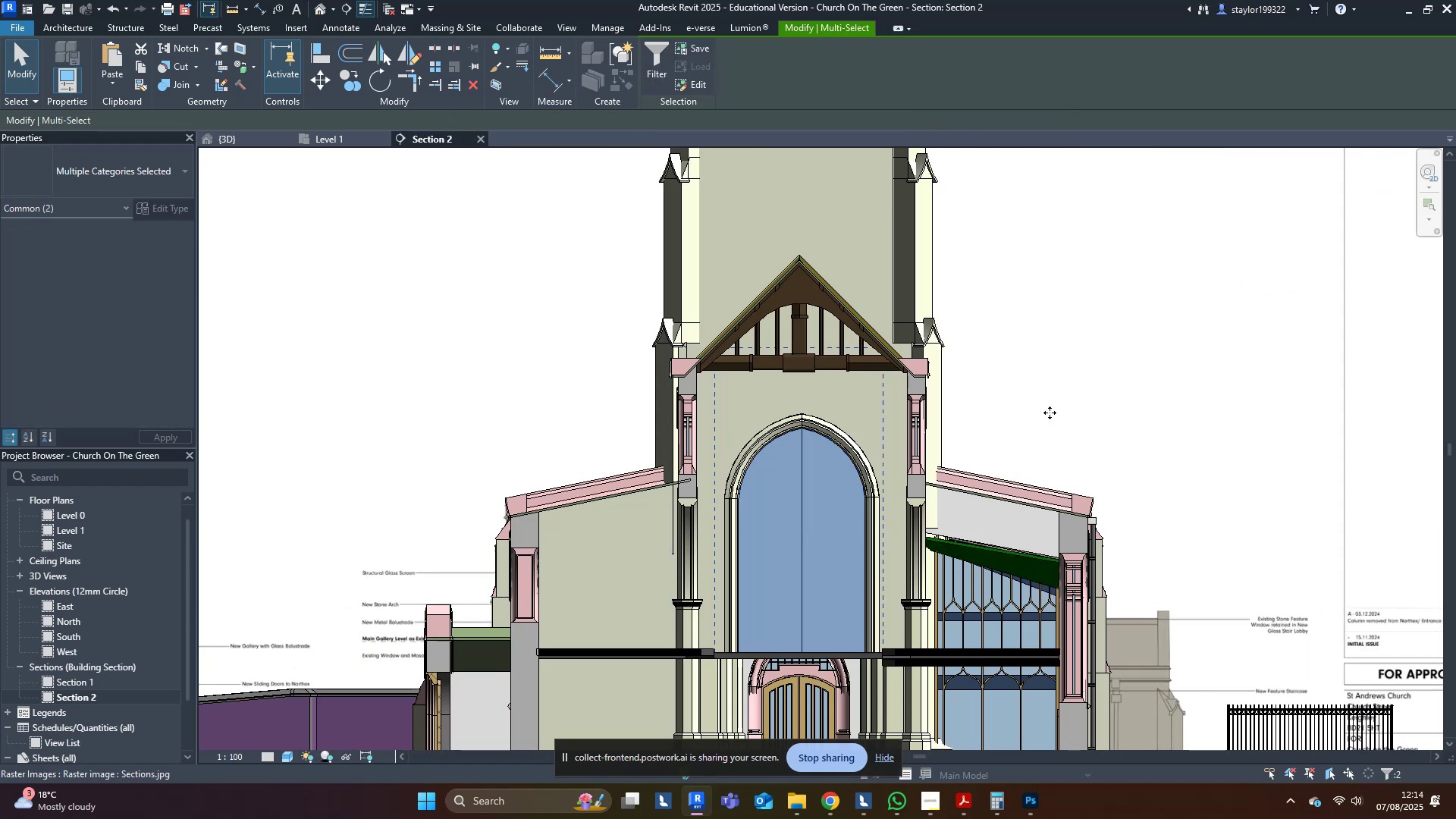 
type(hi)
 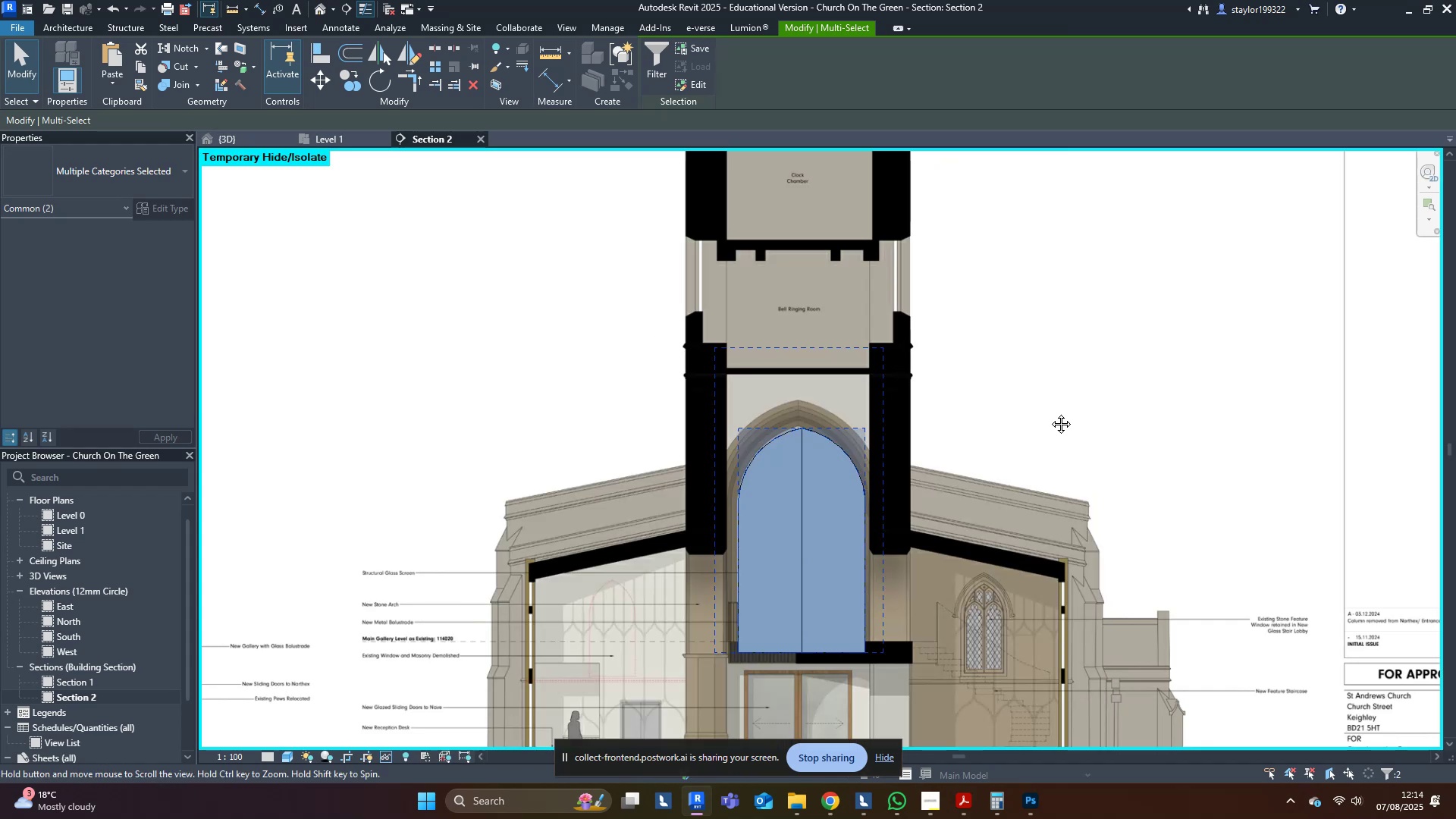 
middle_click([1050, 413])
 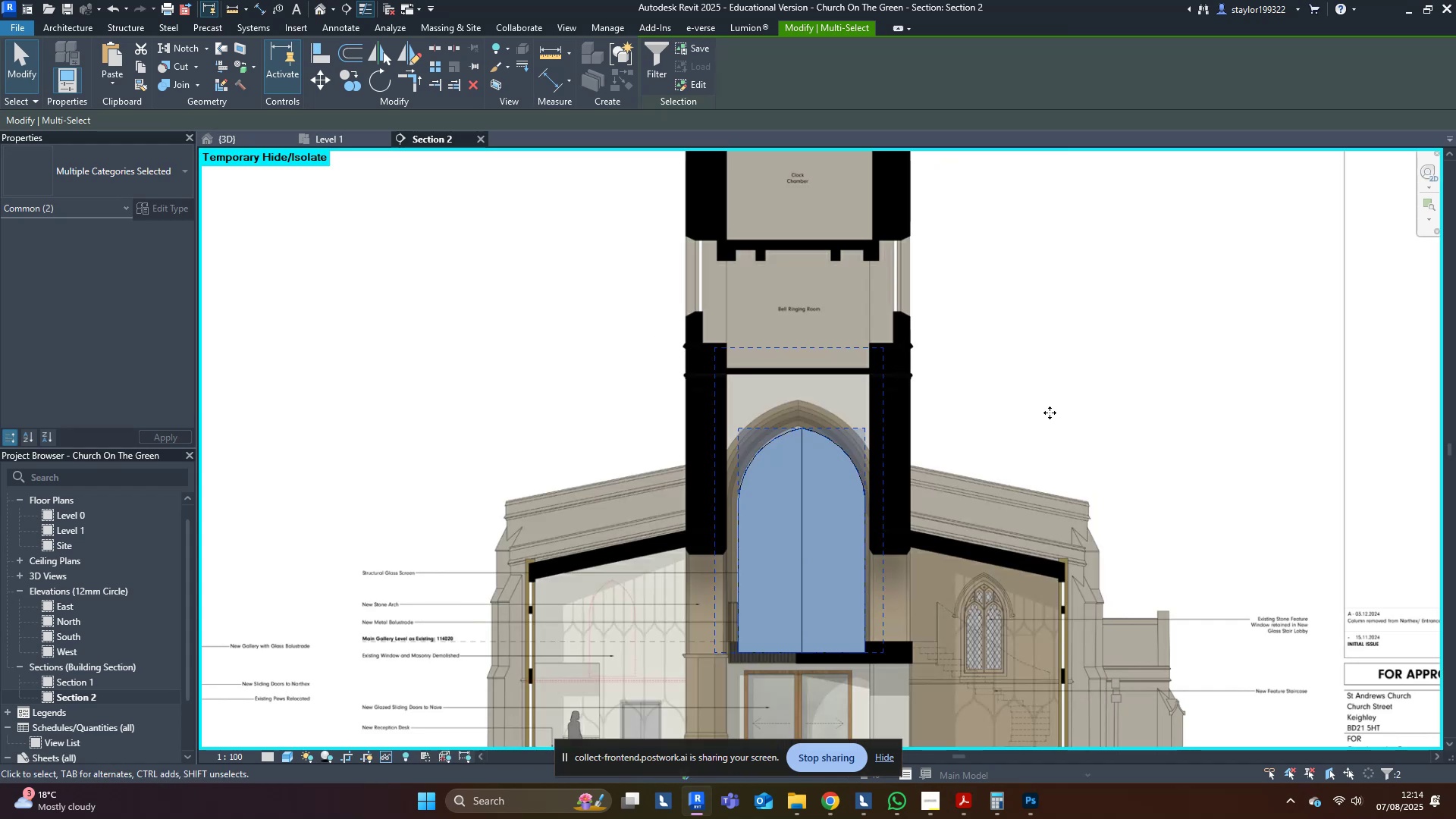 
key(Escape)
 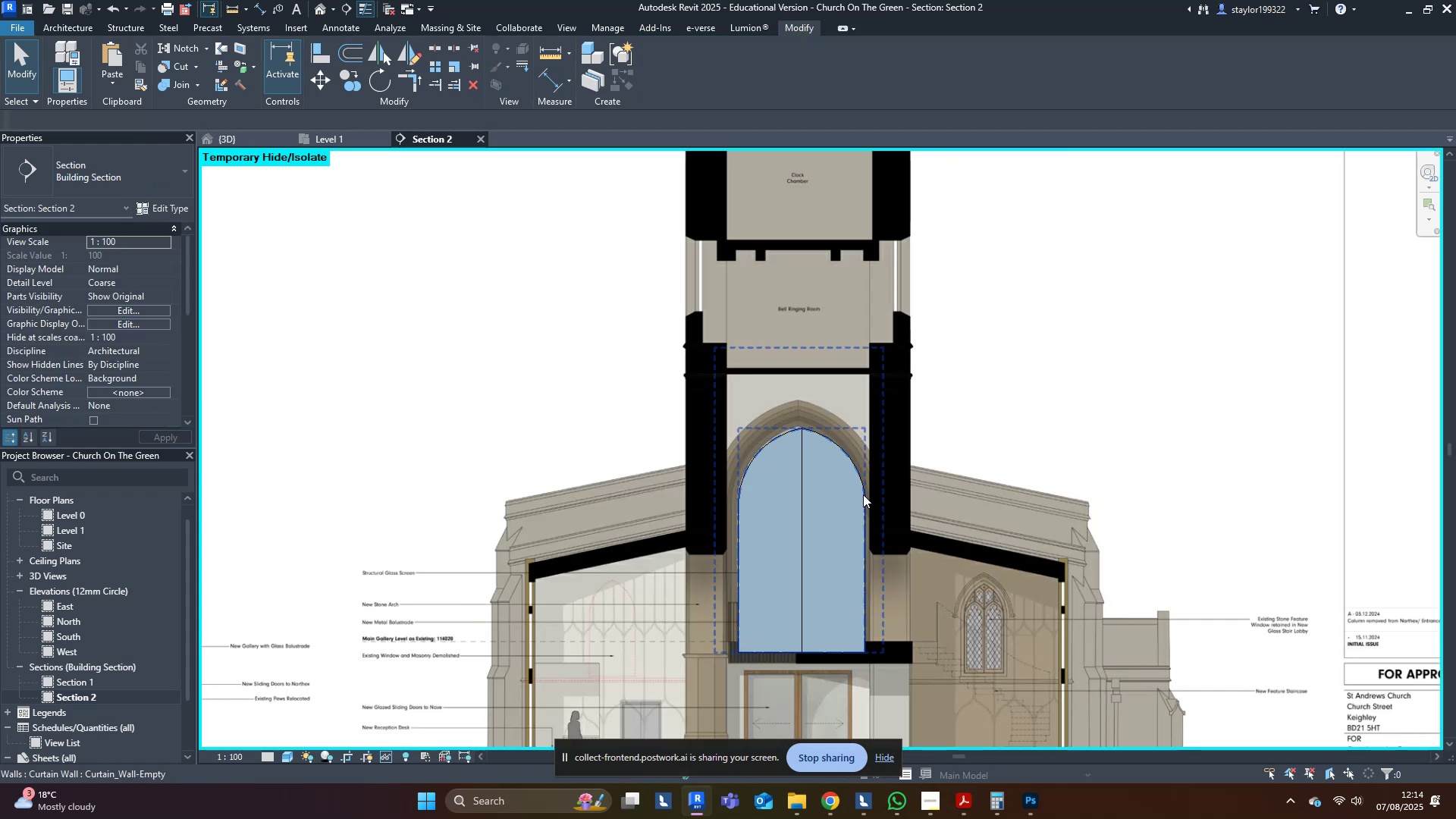 
left_click([843, 498])
 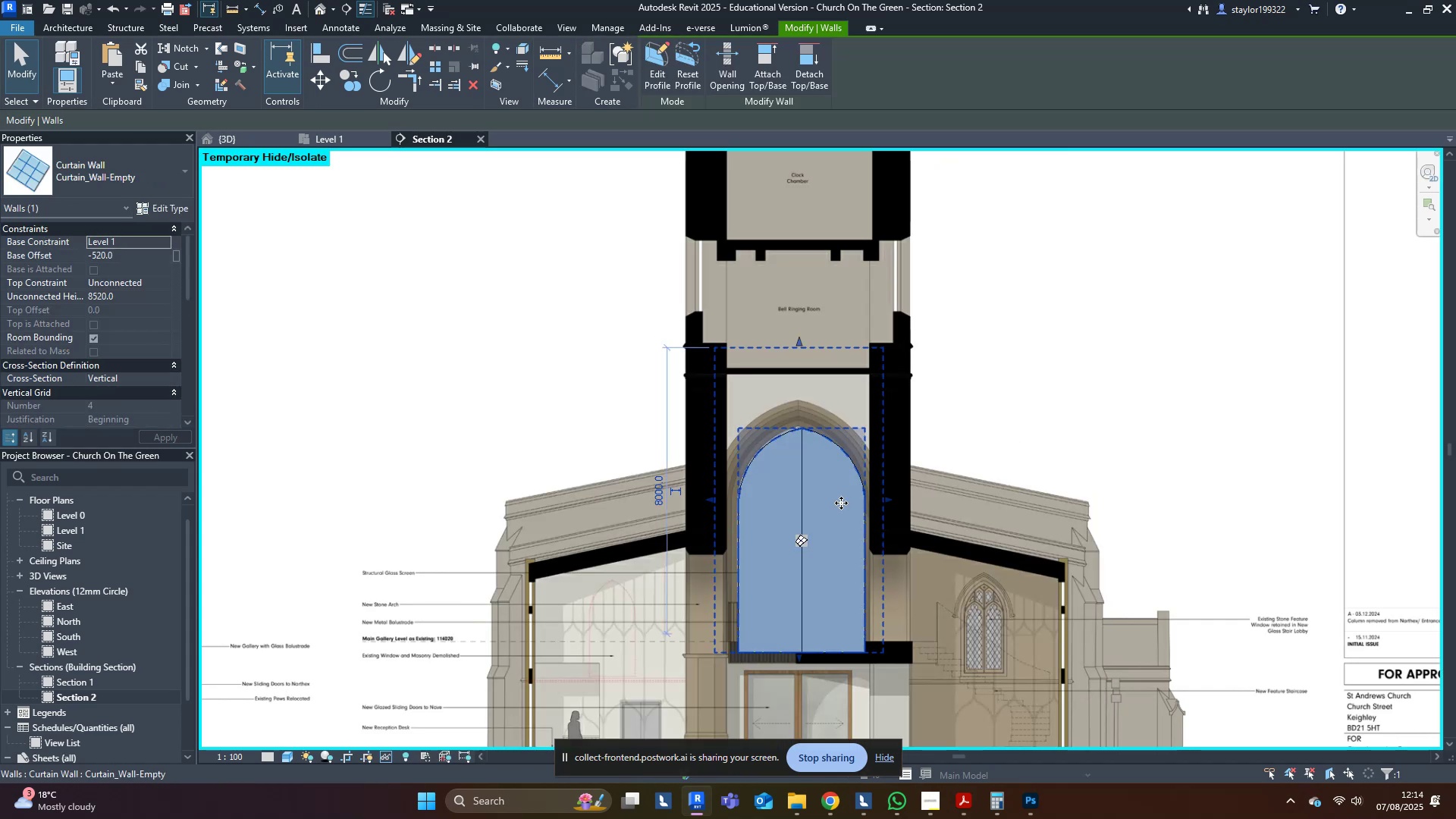 
scroll: coordinate [835, 511], scroll_direction: up, amount: 5.0
 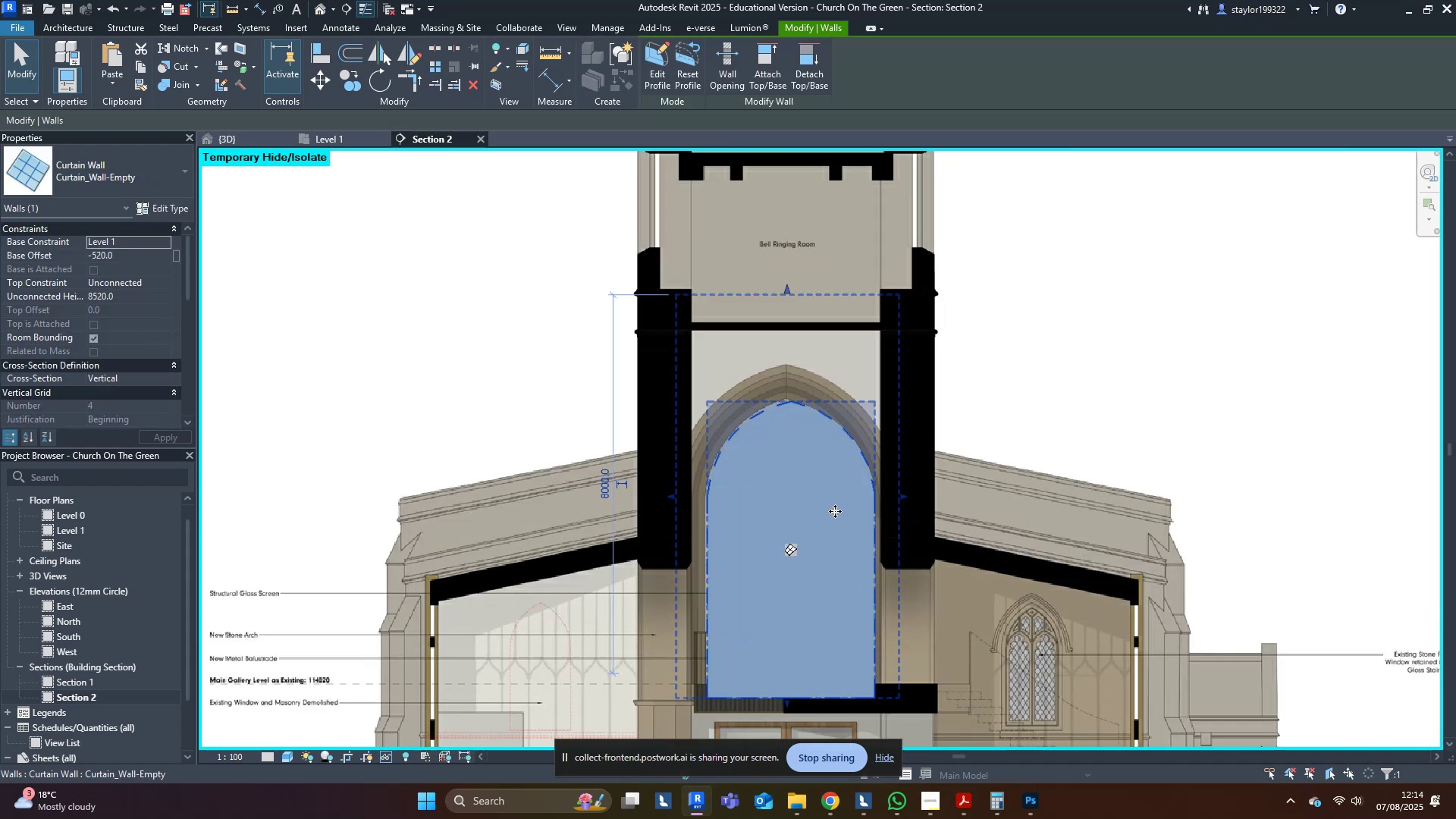 
type(wf)
 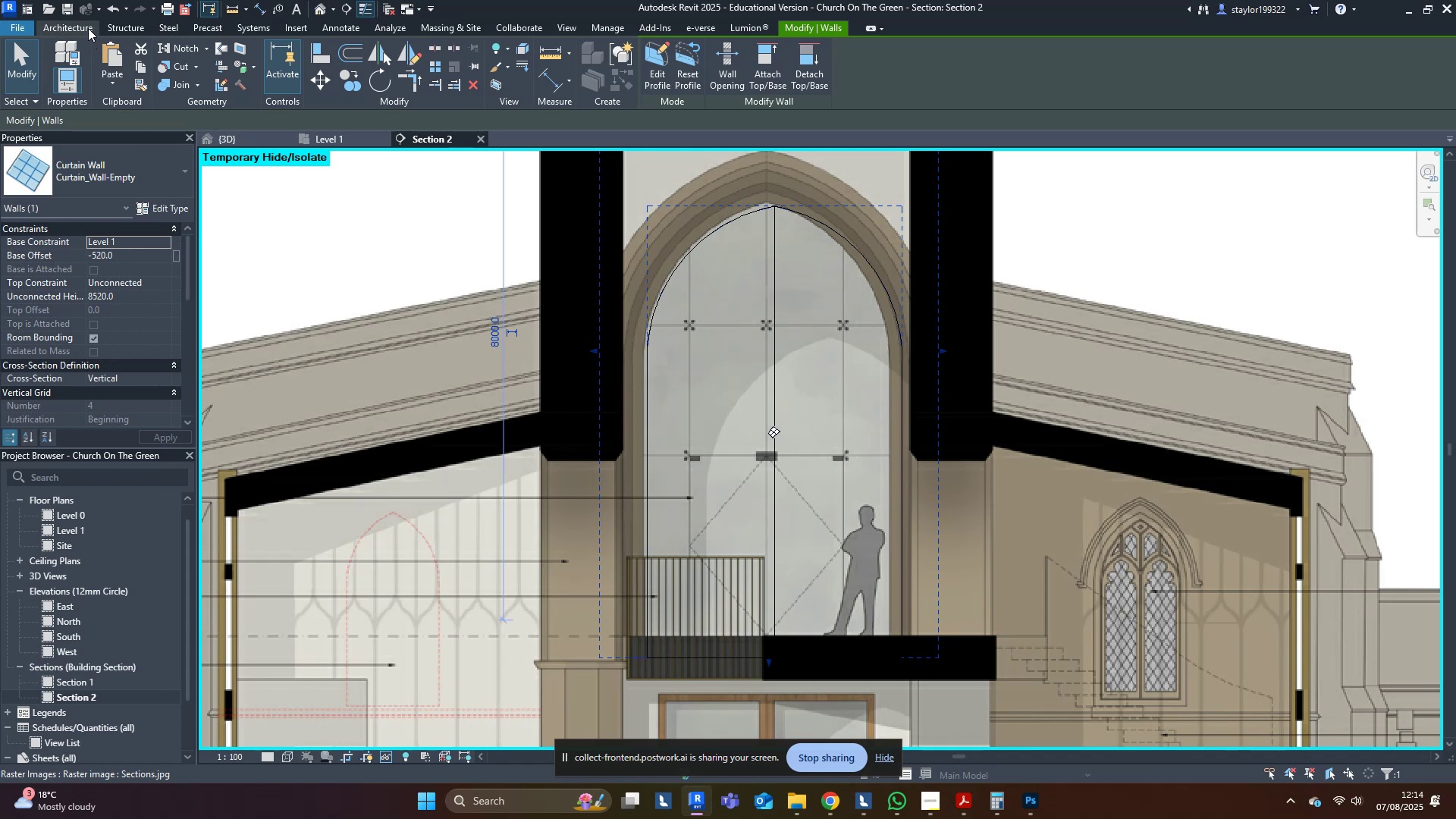 
wait(18.4)
 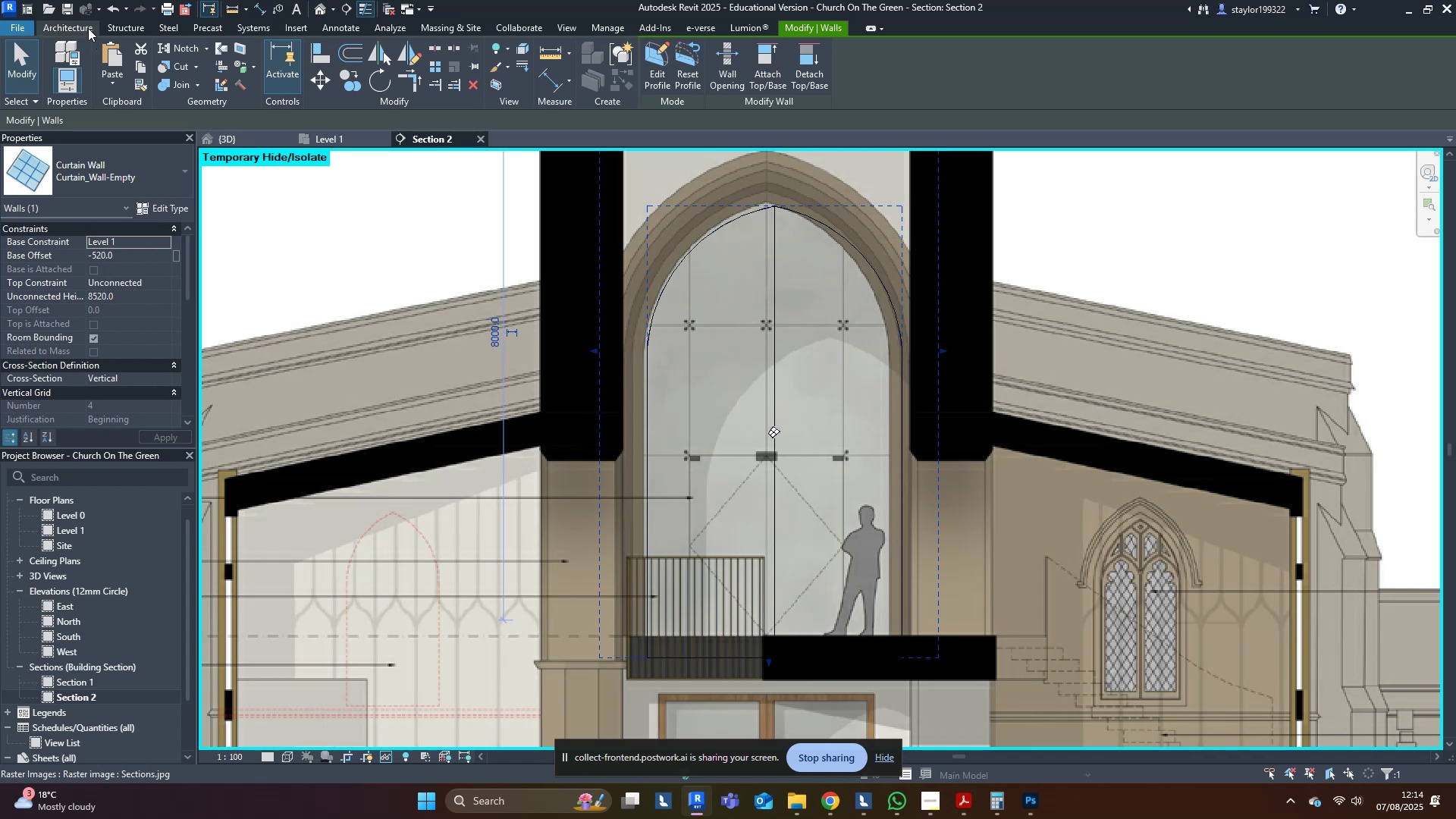 
left_click([88, 28])
 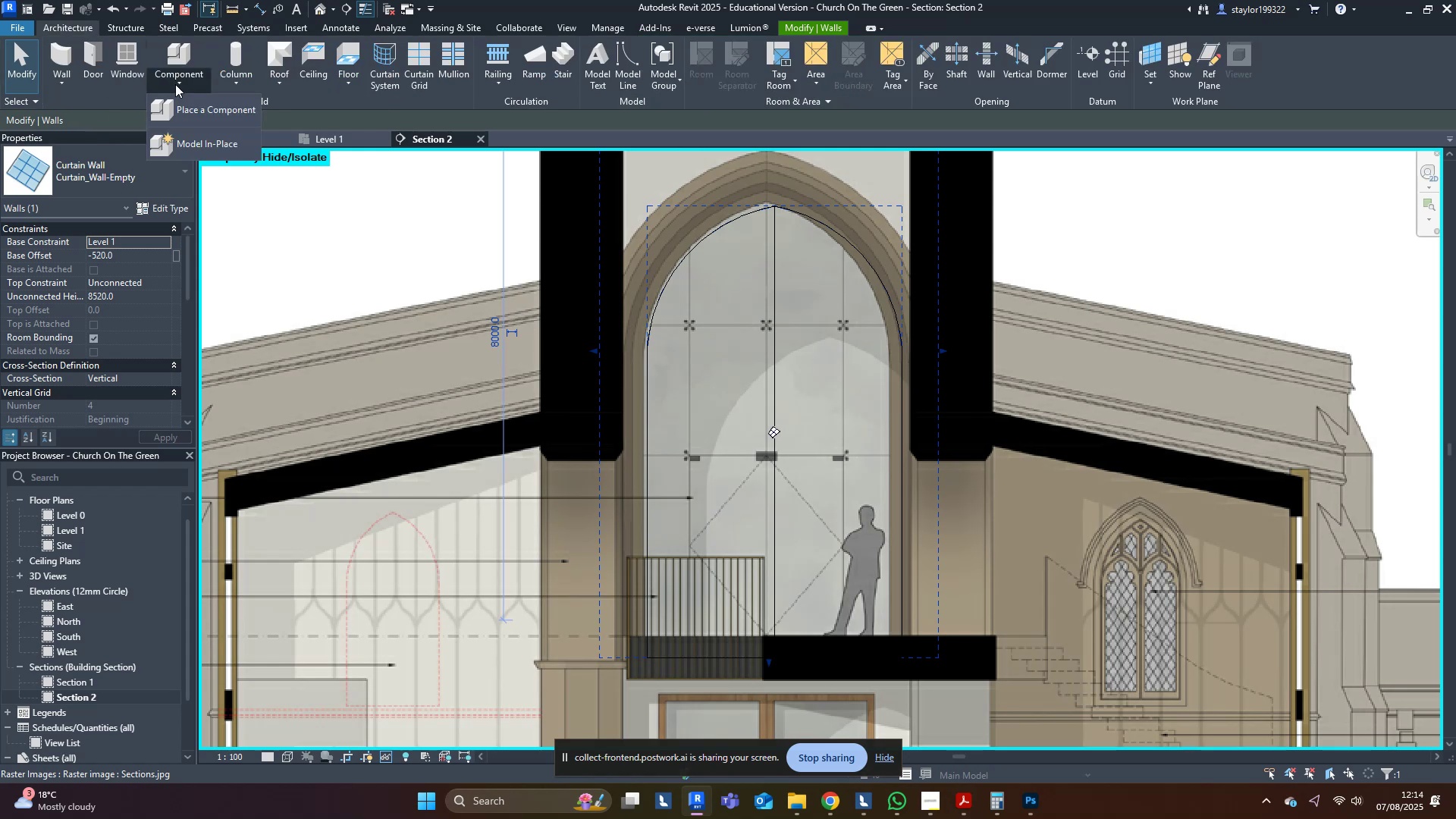 
left_click([230, 139])
 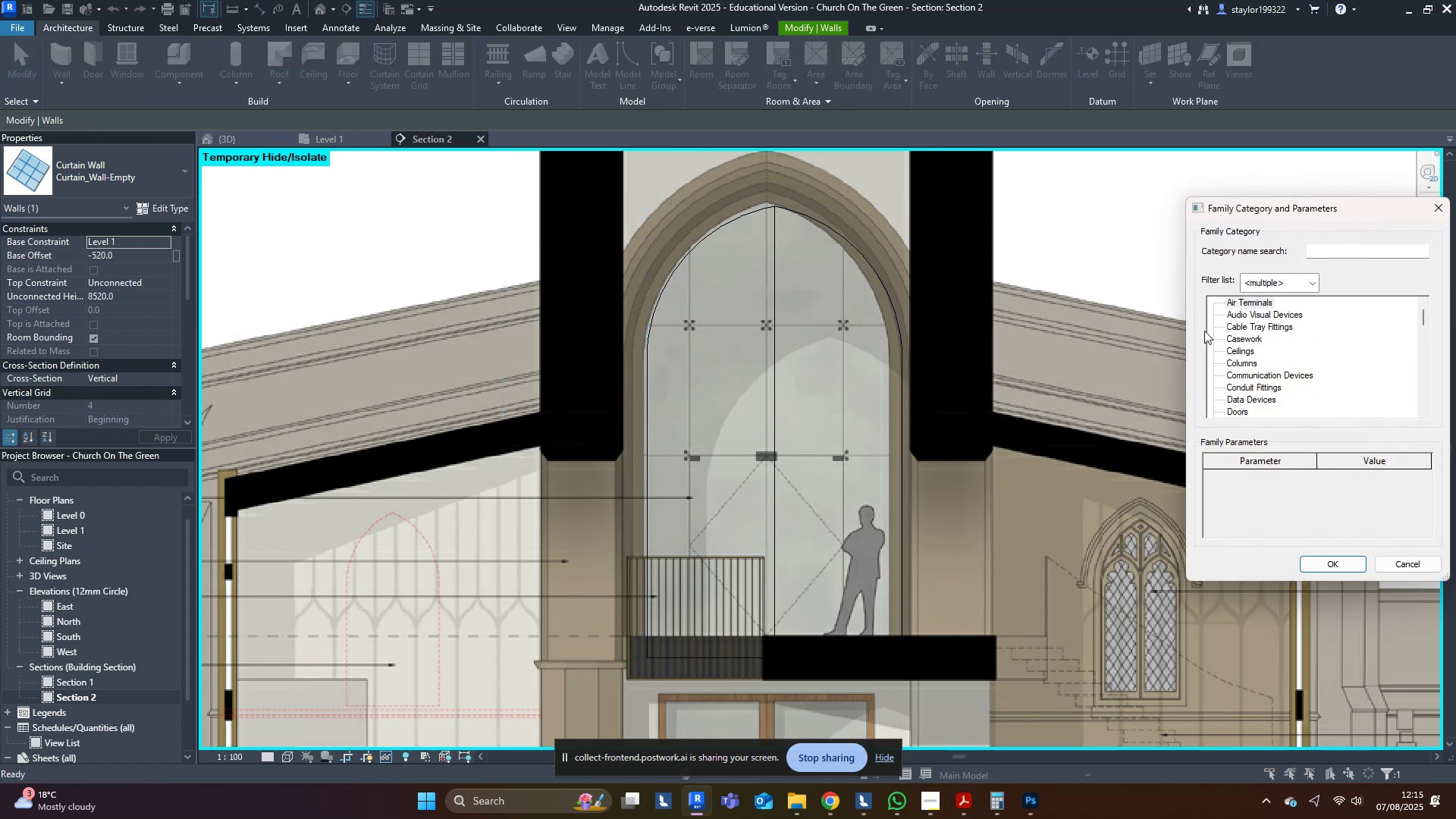 
key(G)
 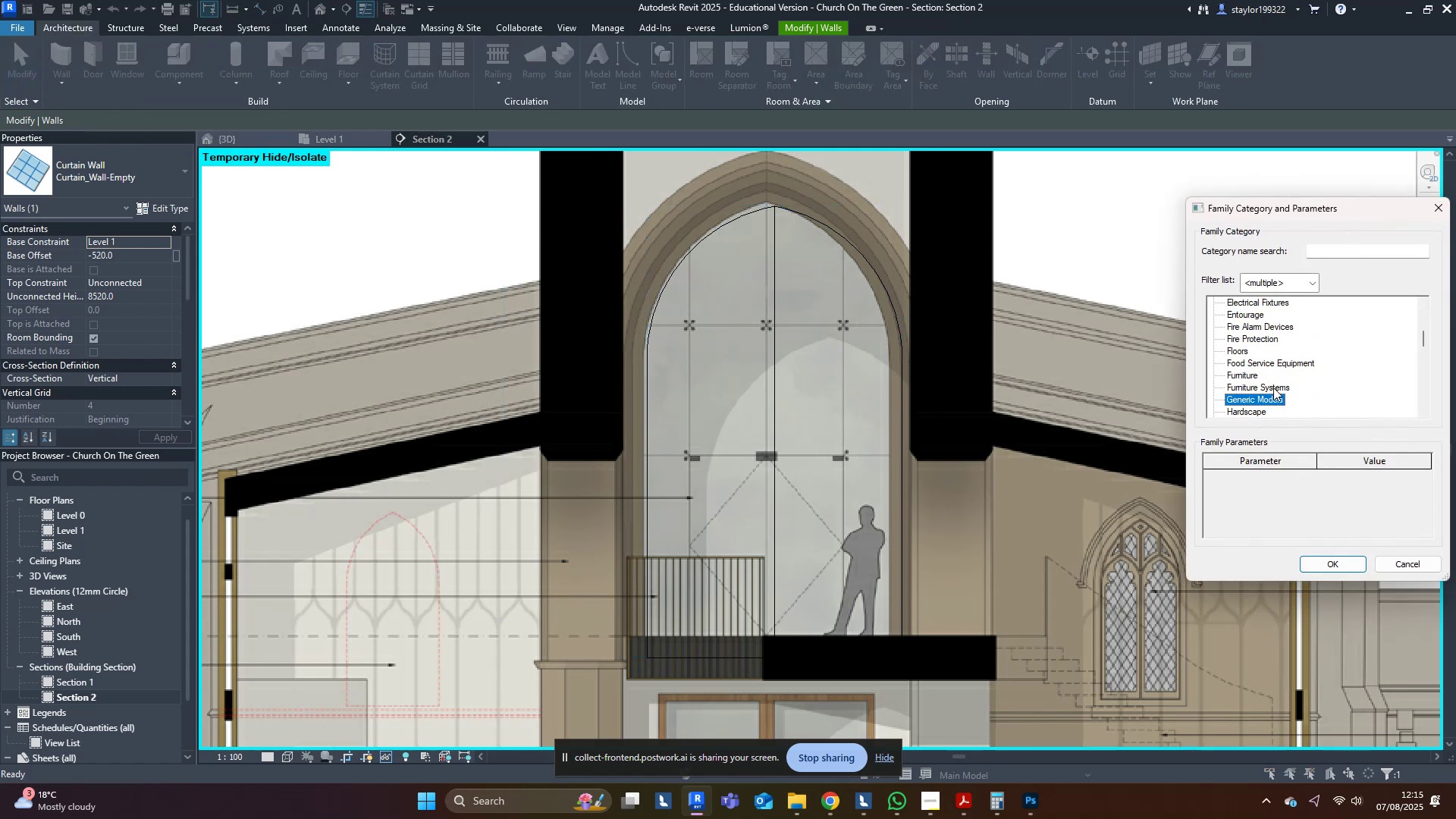 
double_click([1273, 388])
 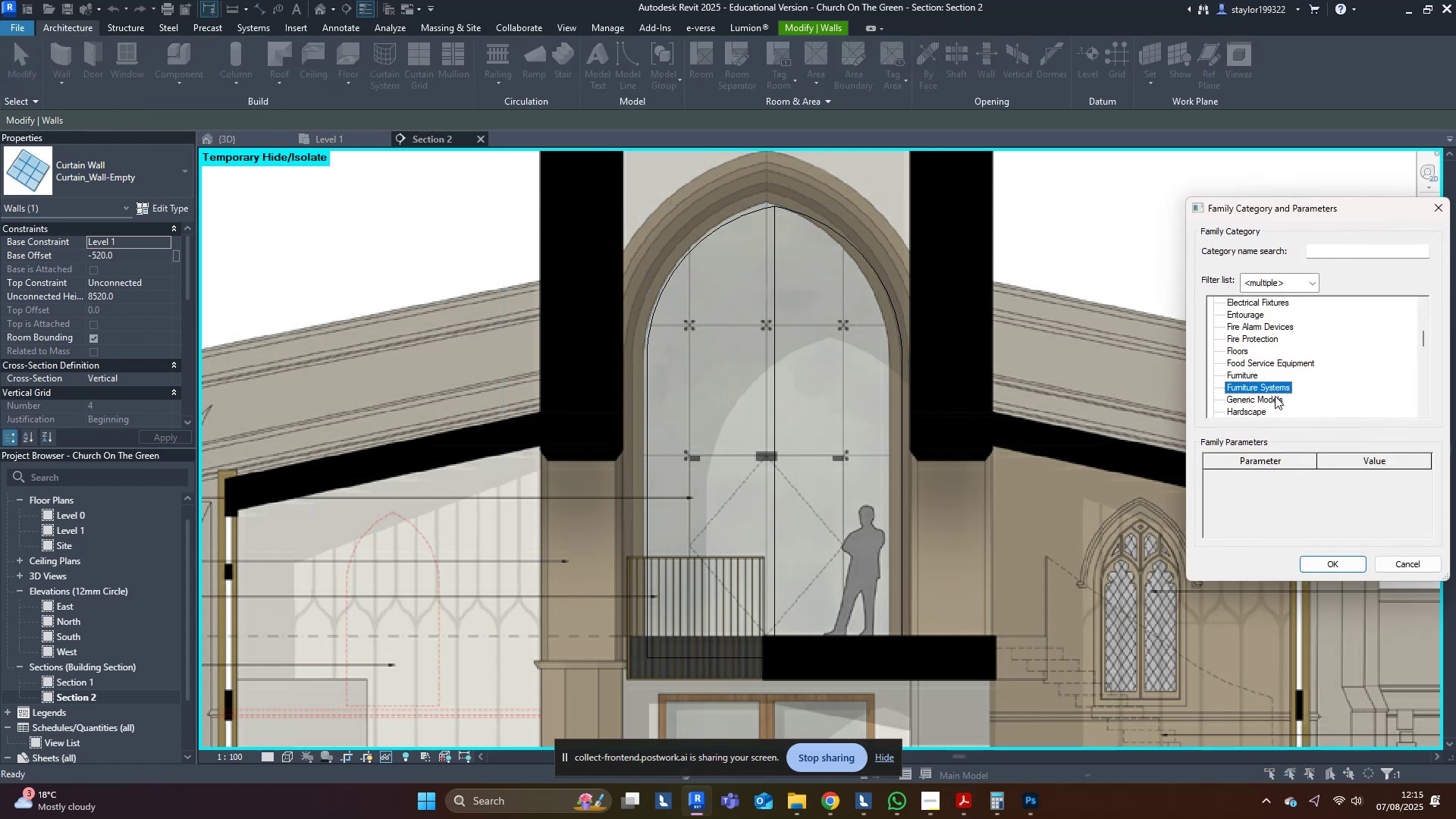 
triple_click([1276, 396])
 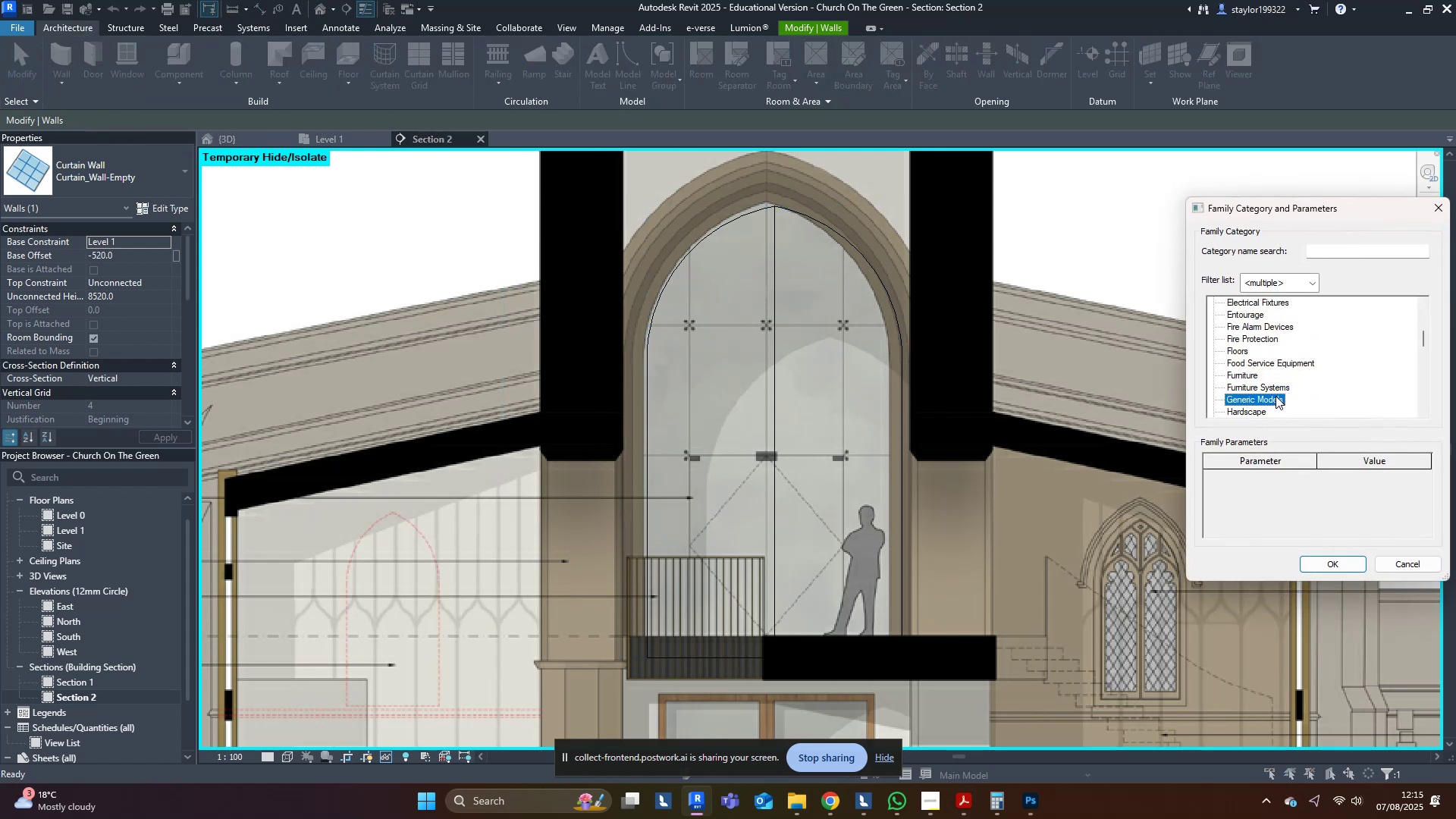 
triple_click([1276, 396])
 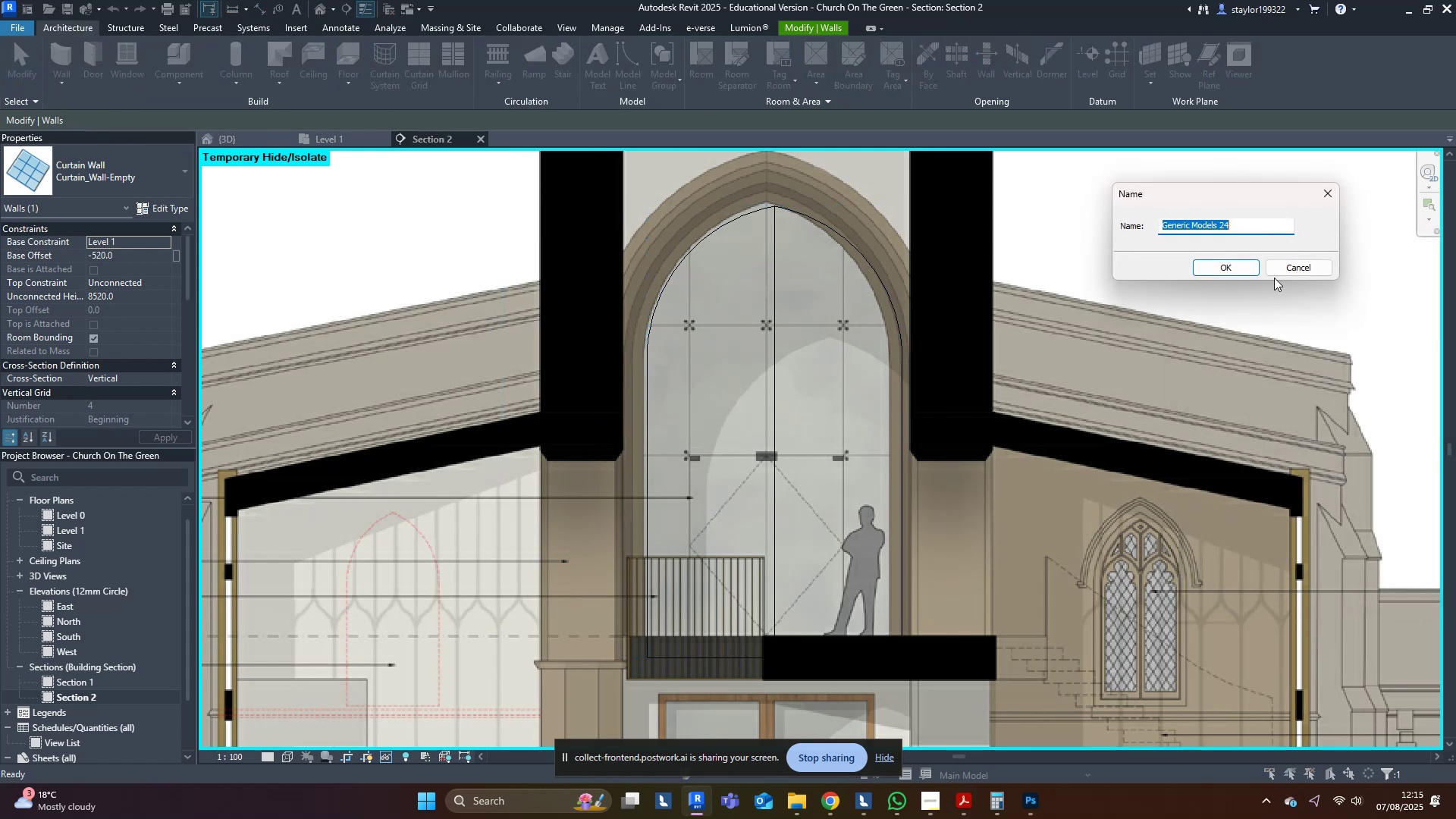 
left_click([1254, 265])
 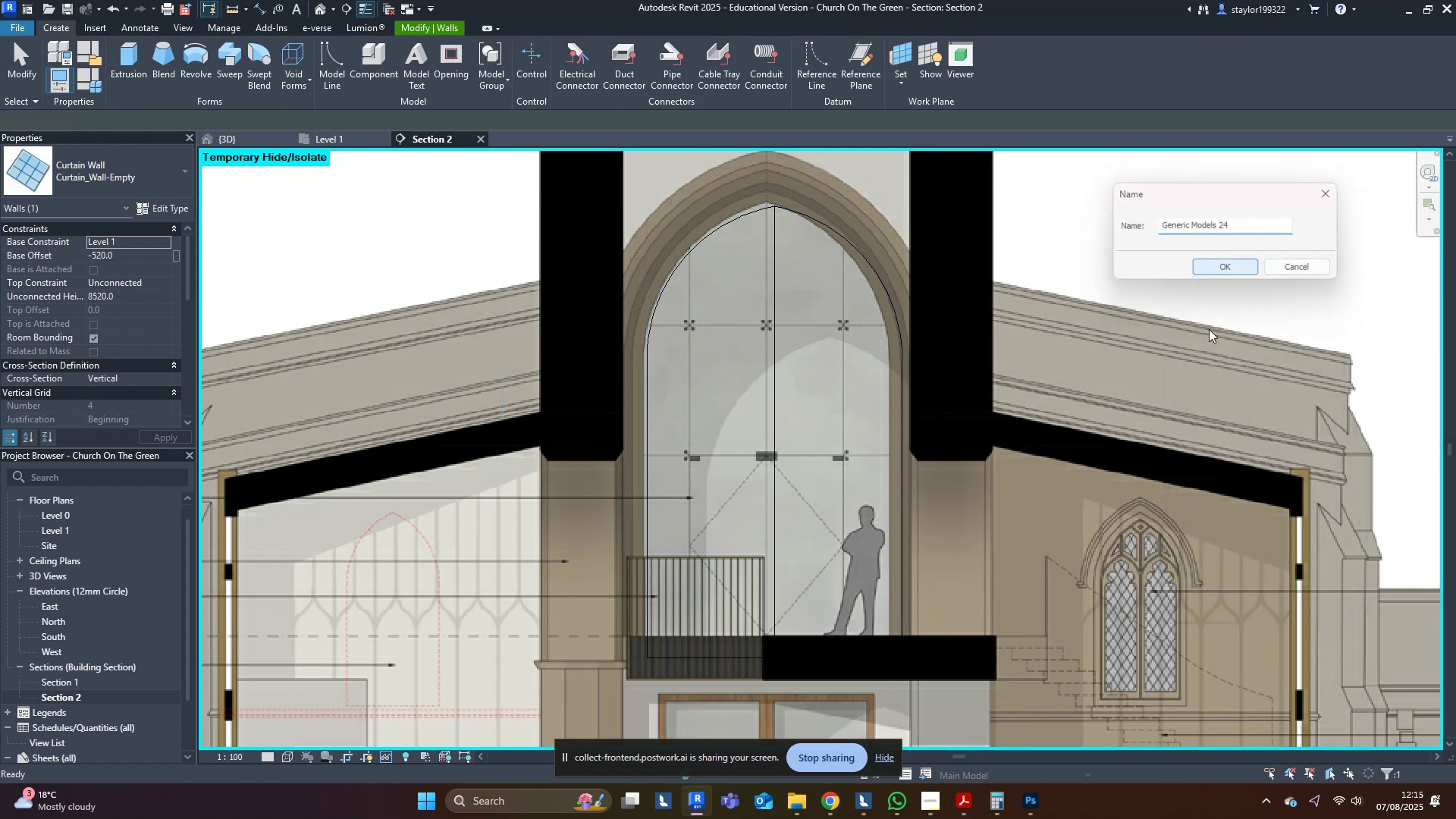 
middle_click([1204, 333])
 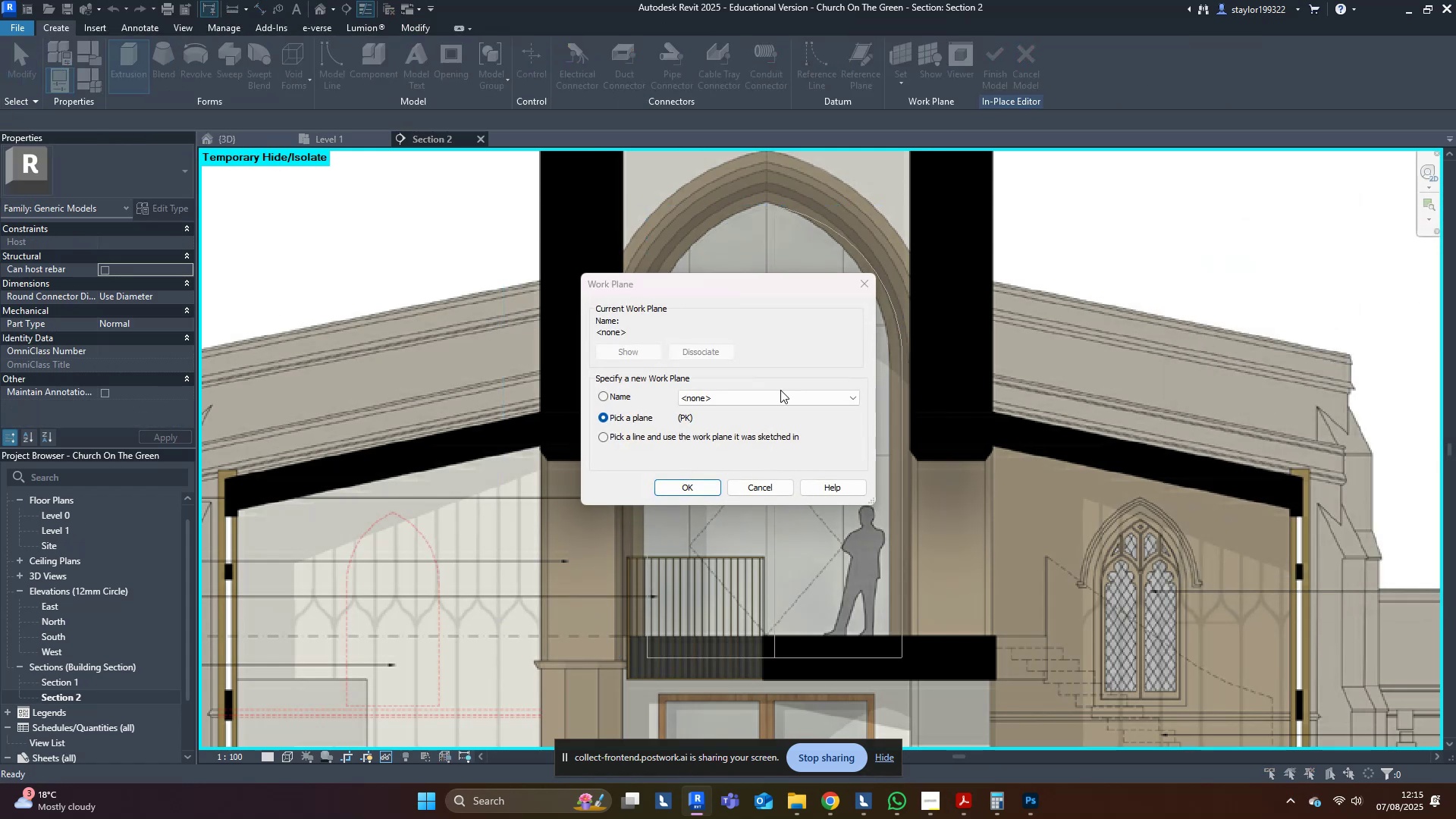 
left_click([676, 485])
 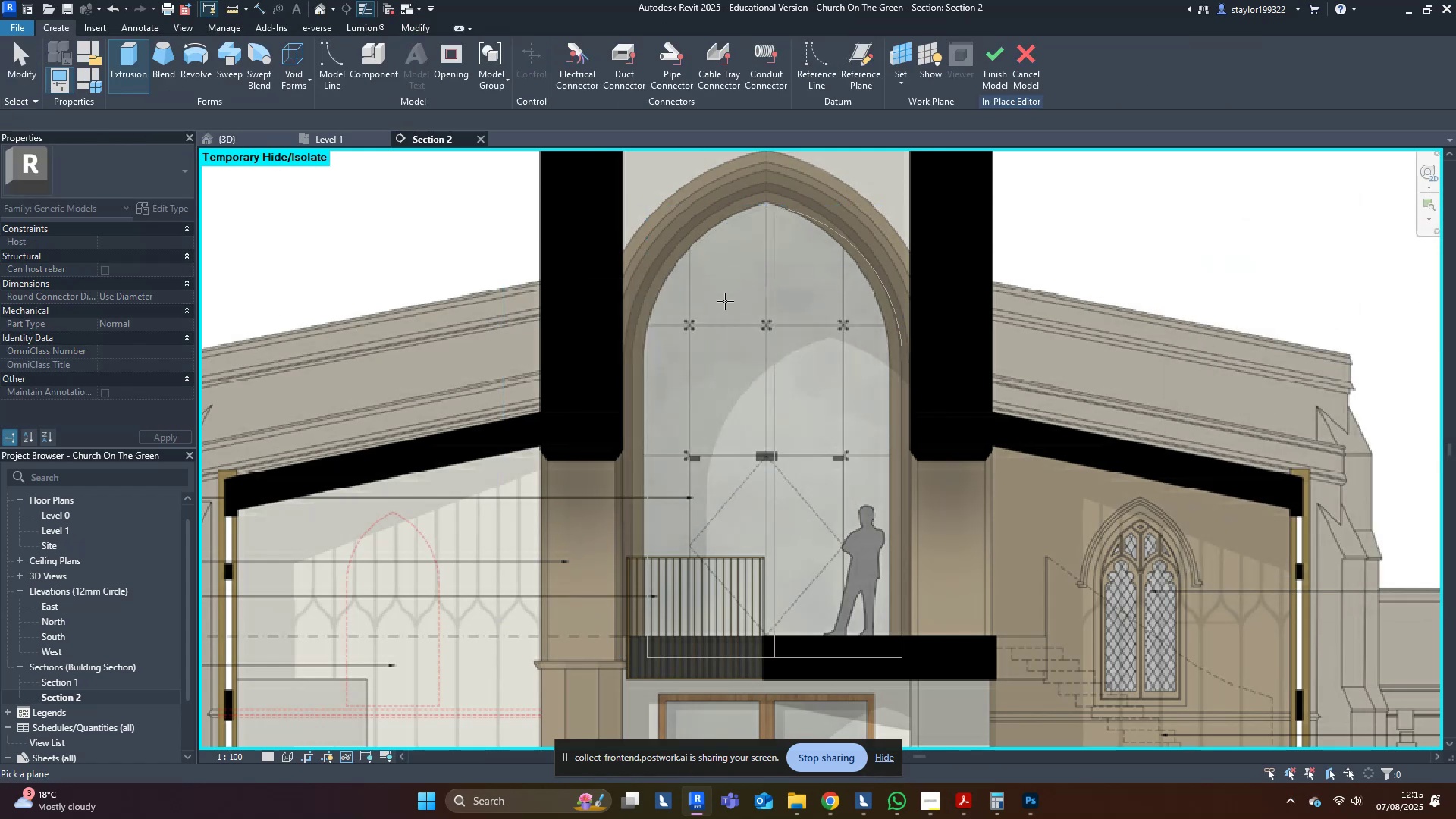 
type(sd)
 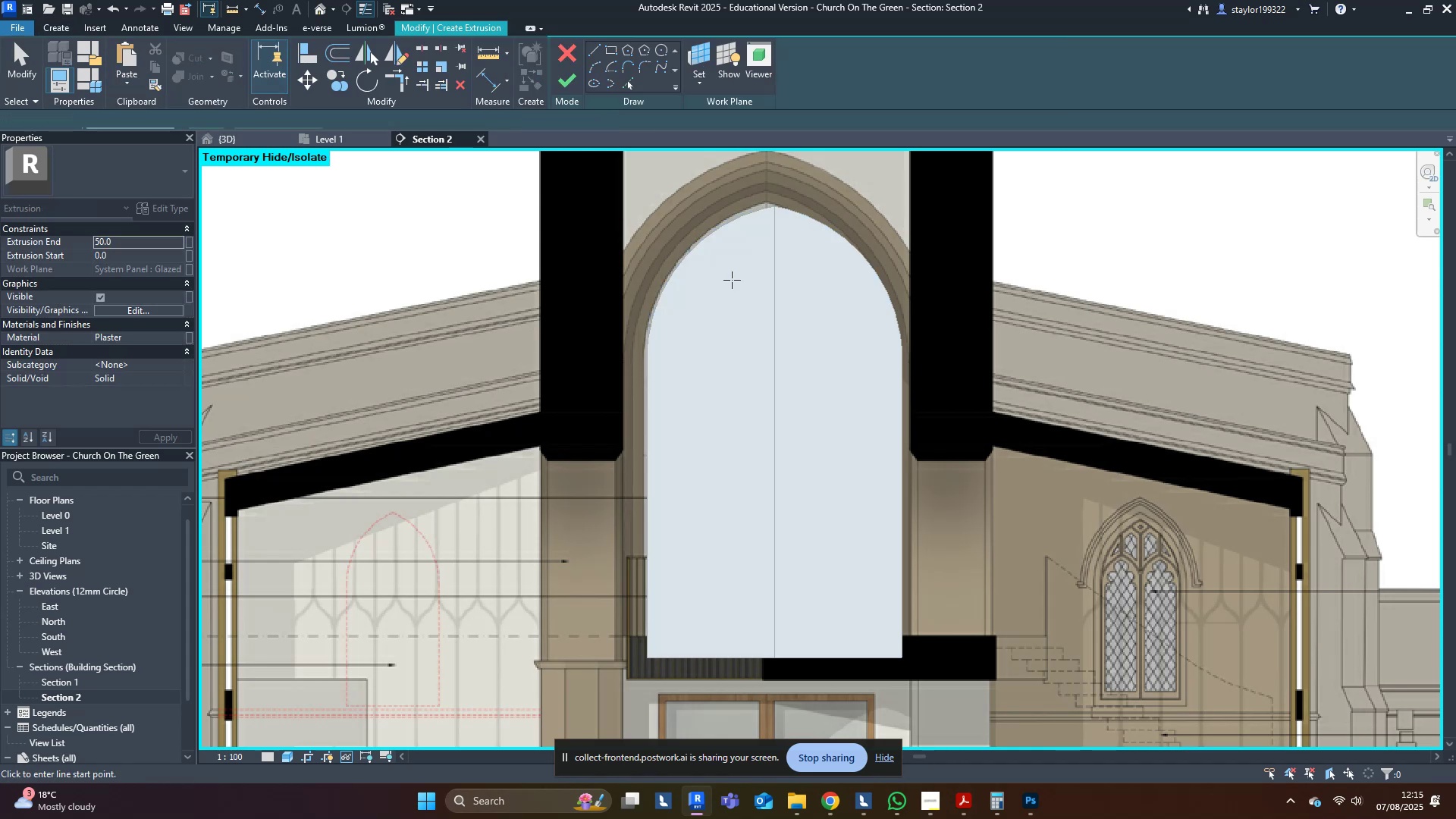 
left_click([721, 78])
 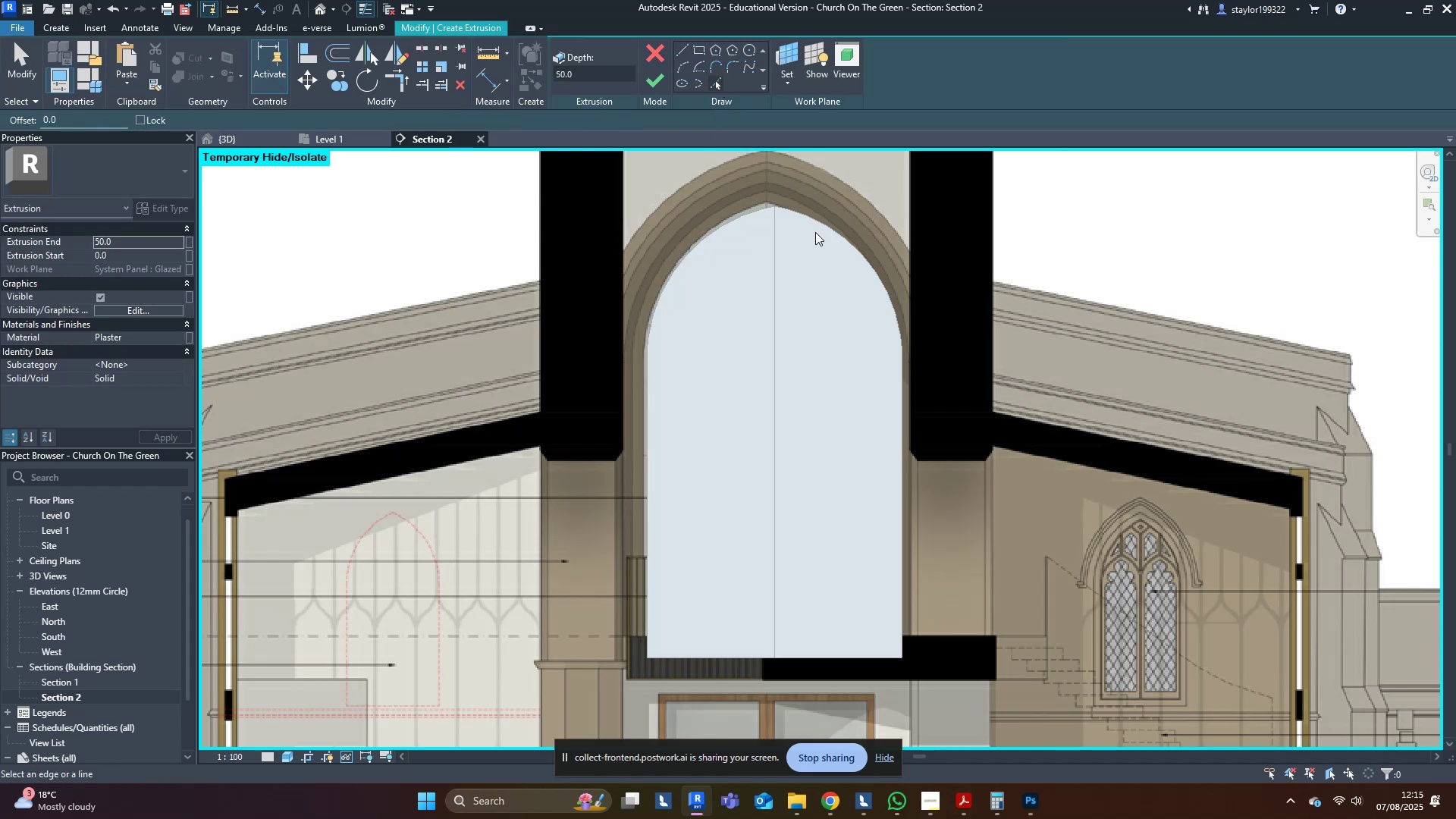 
key(Tab)
 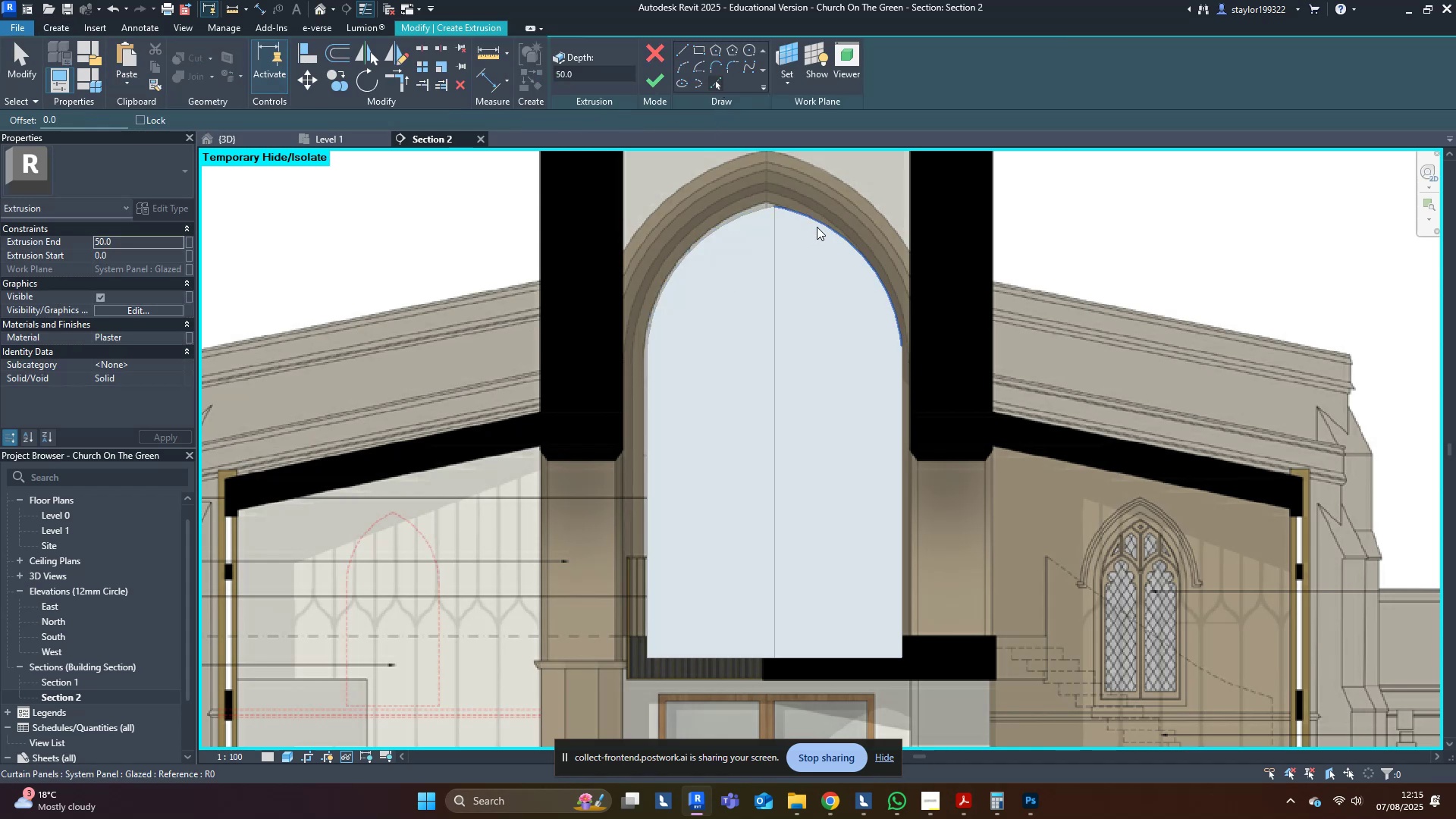 
key(Tab)
 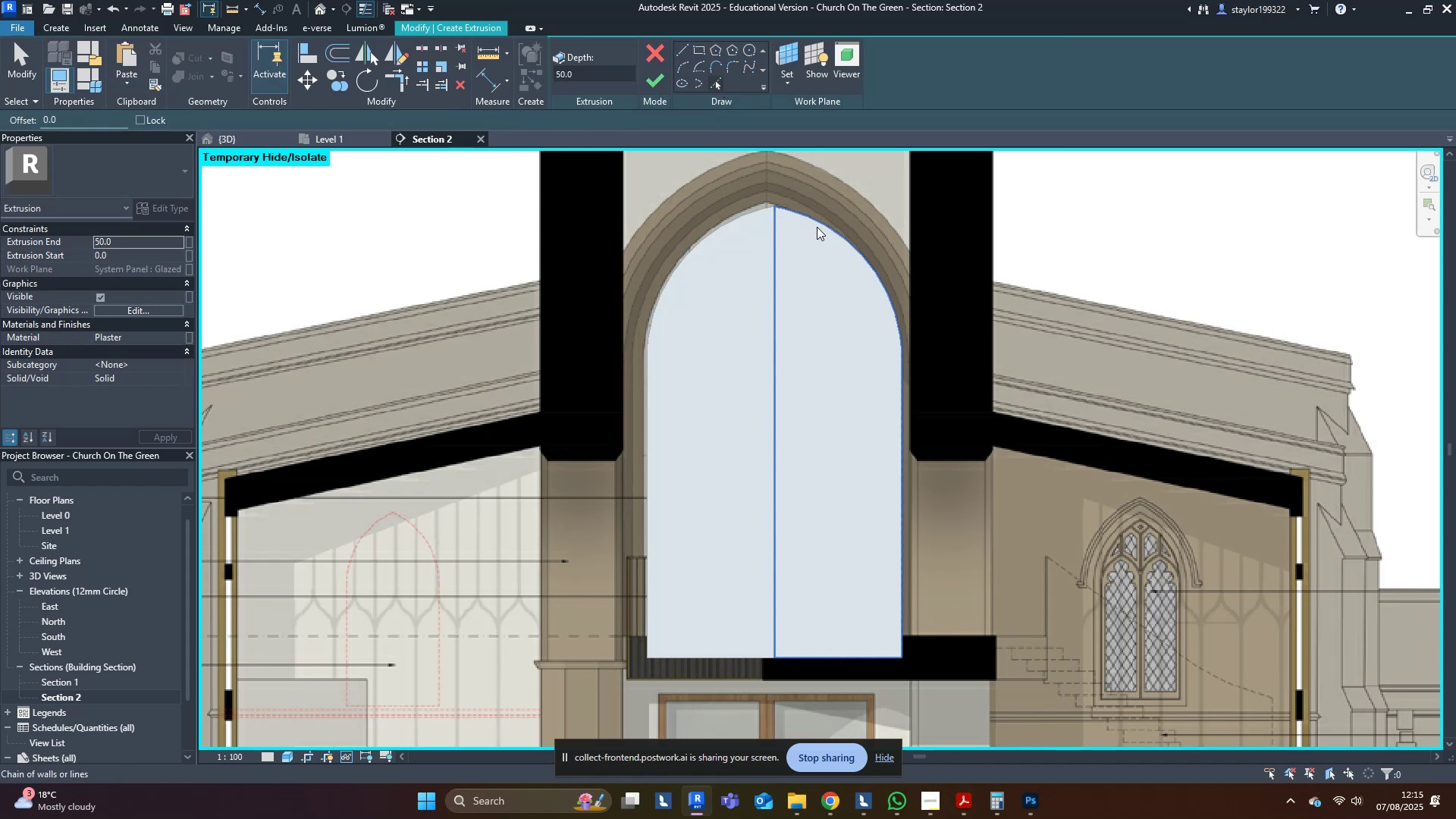 
left_click([817, 227])
 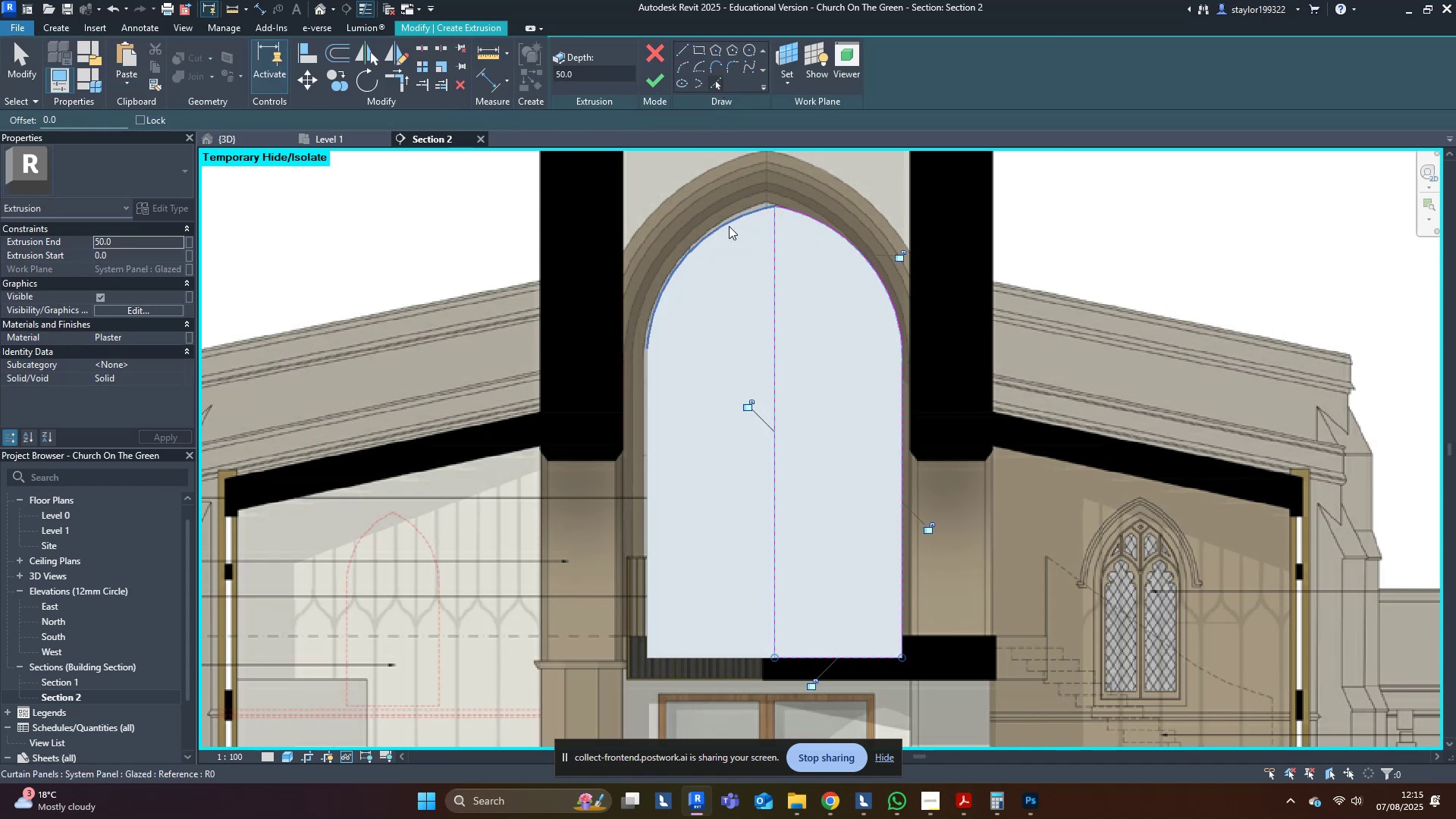 
key(Tab)
 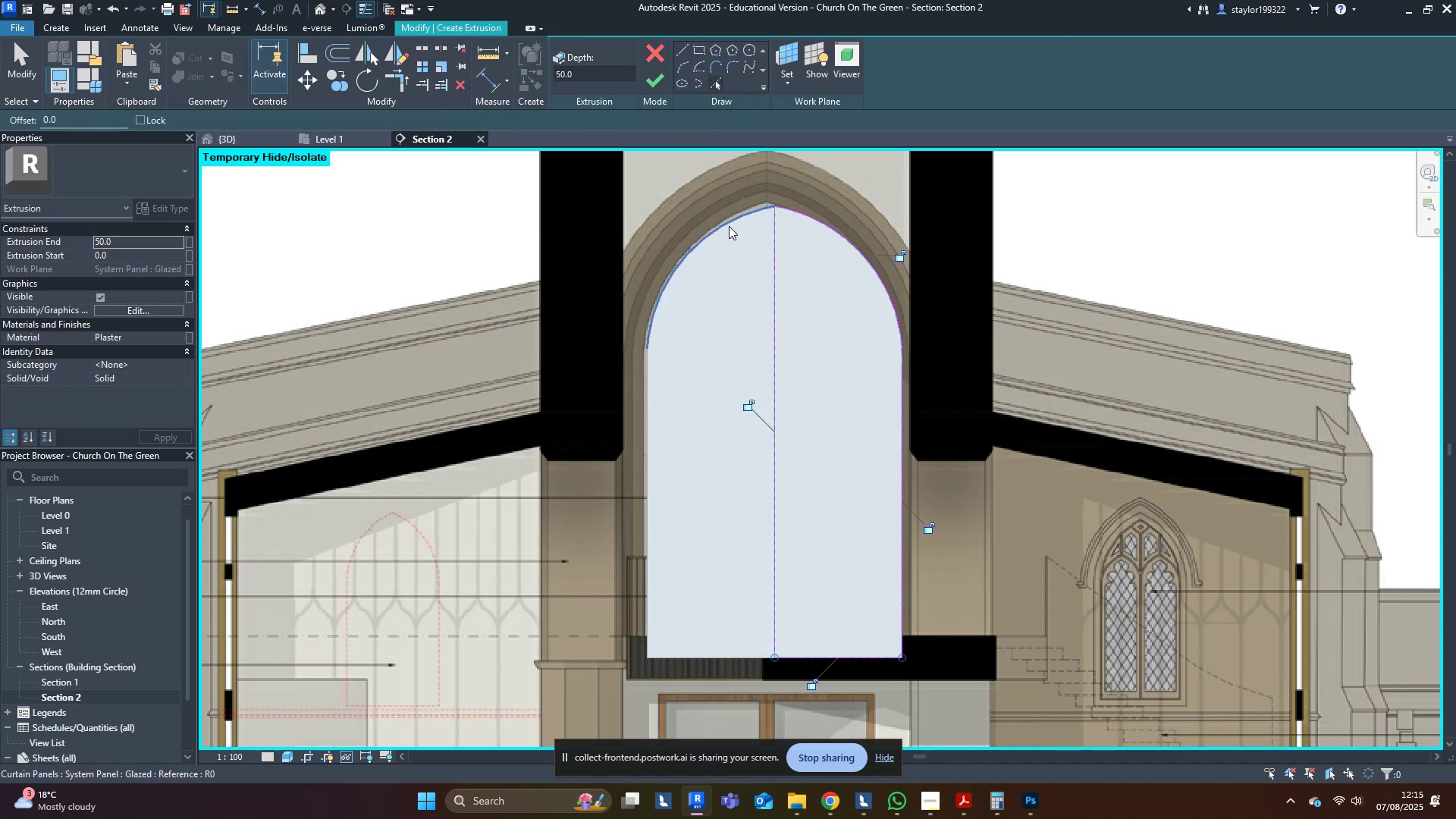 
key(Tab)
 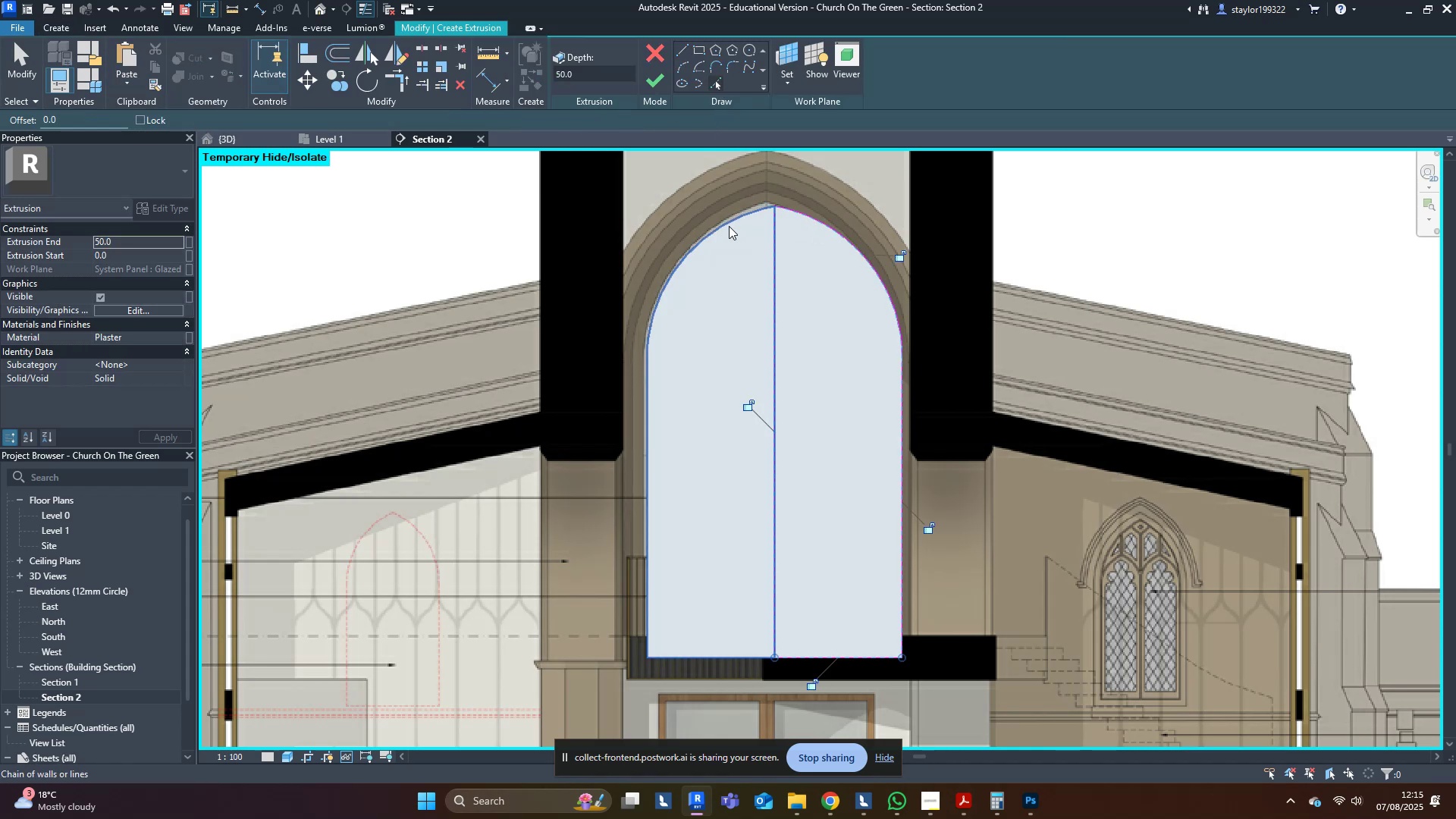 
left_click([729, 226])
 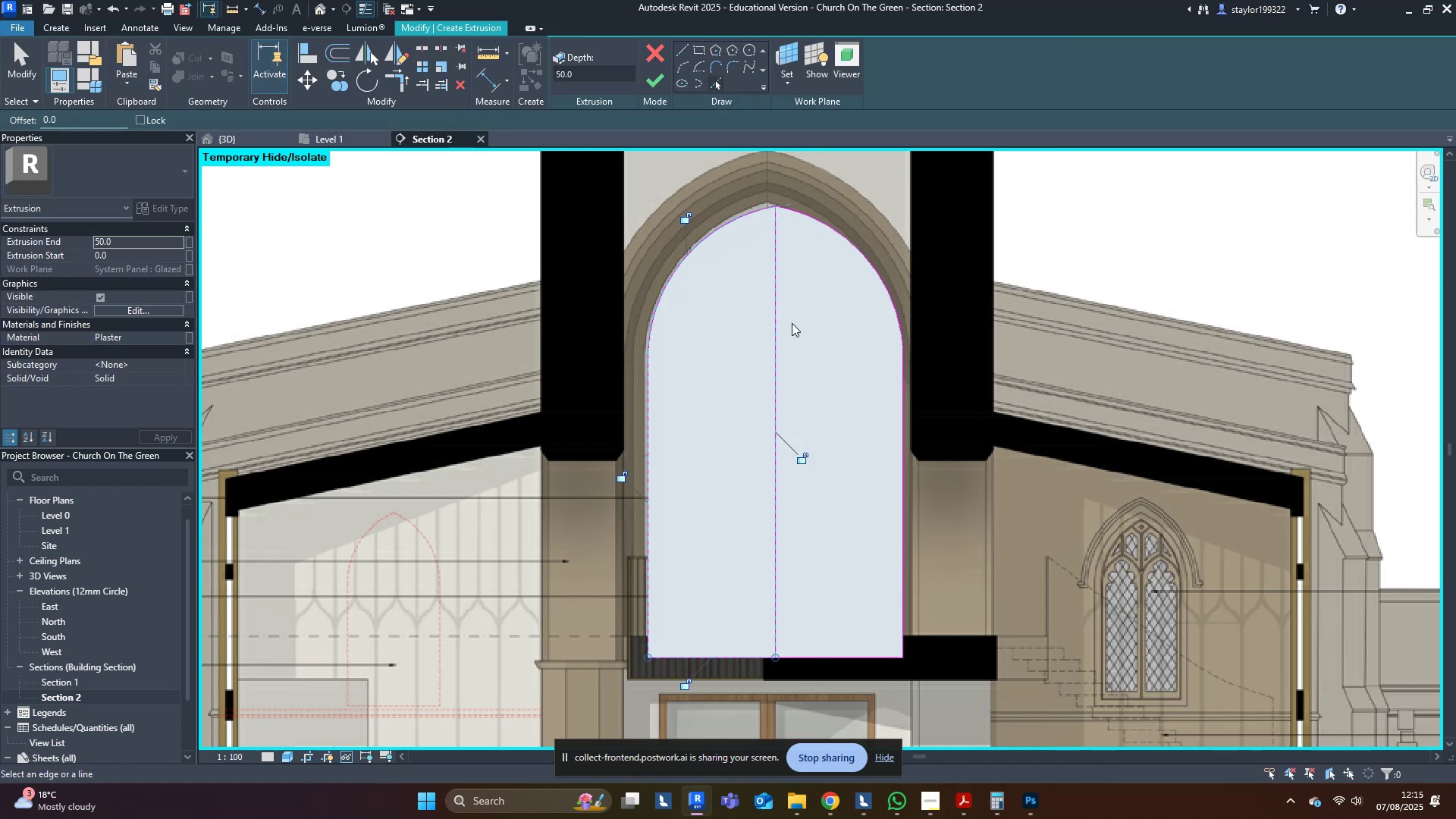 
type(md[Delete])
 